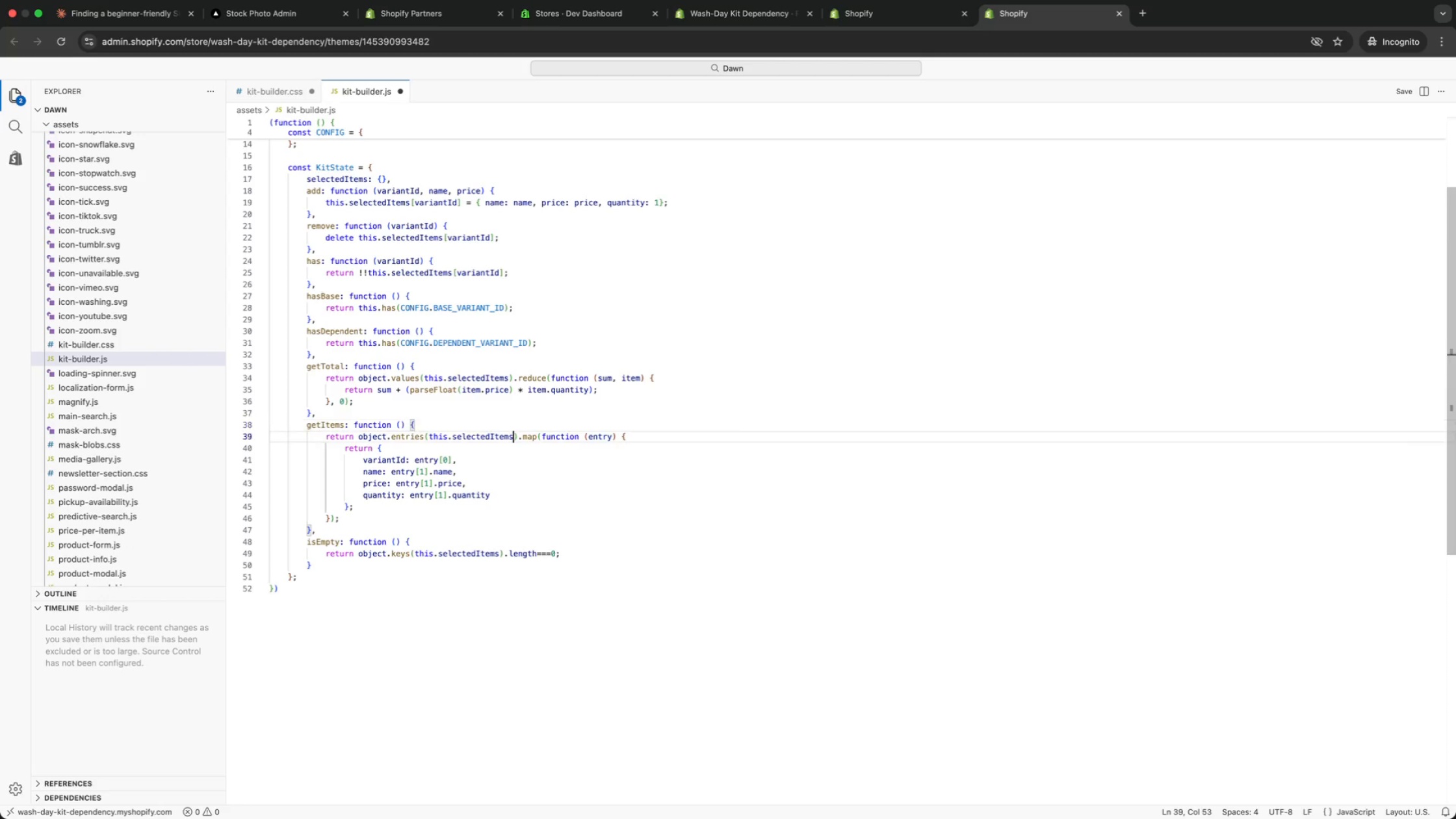 
key(ArrowDown)
 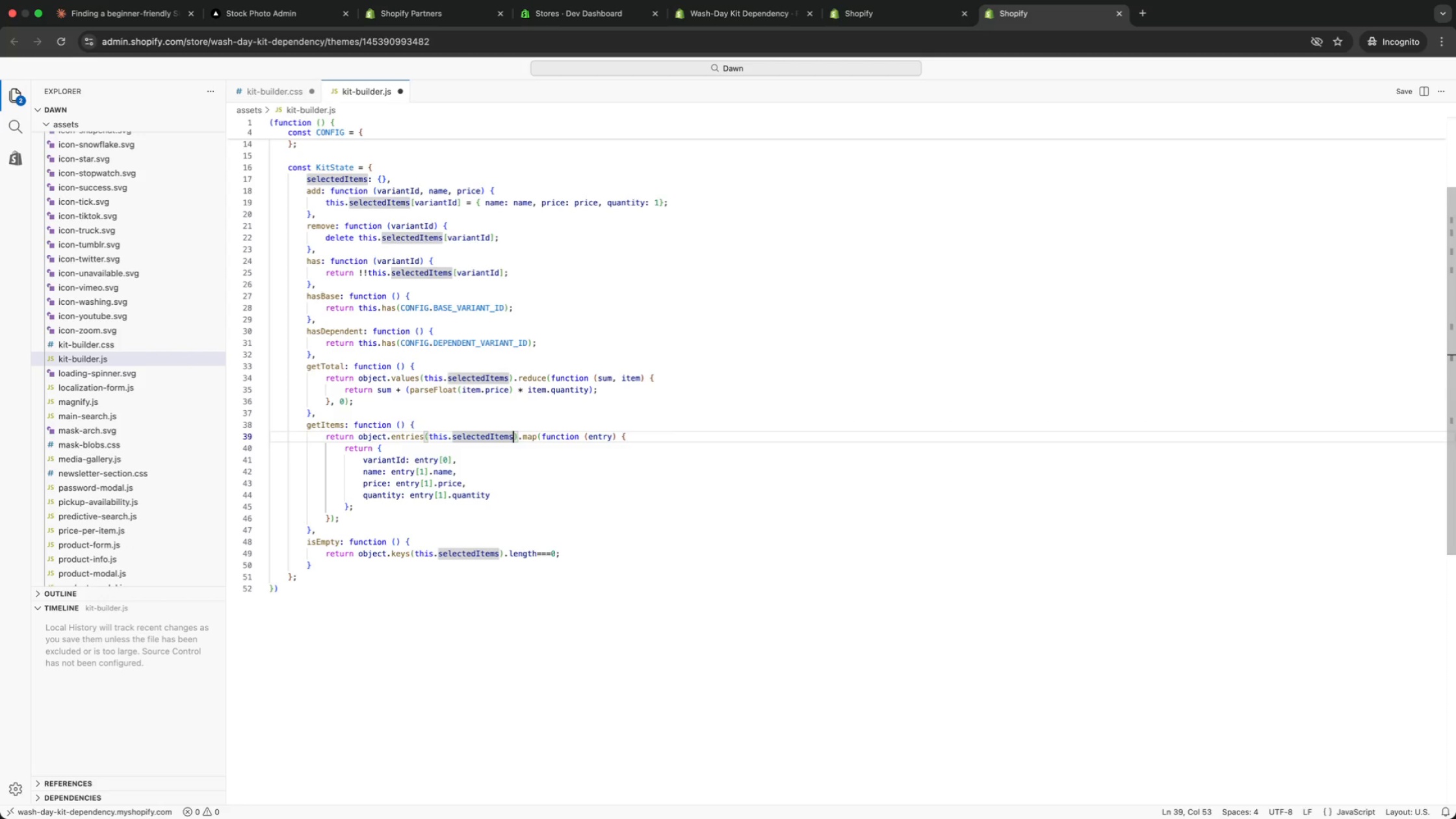 
key(ArrowDown)
 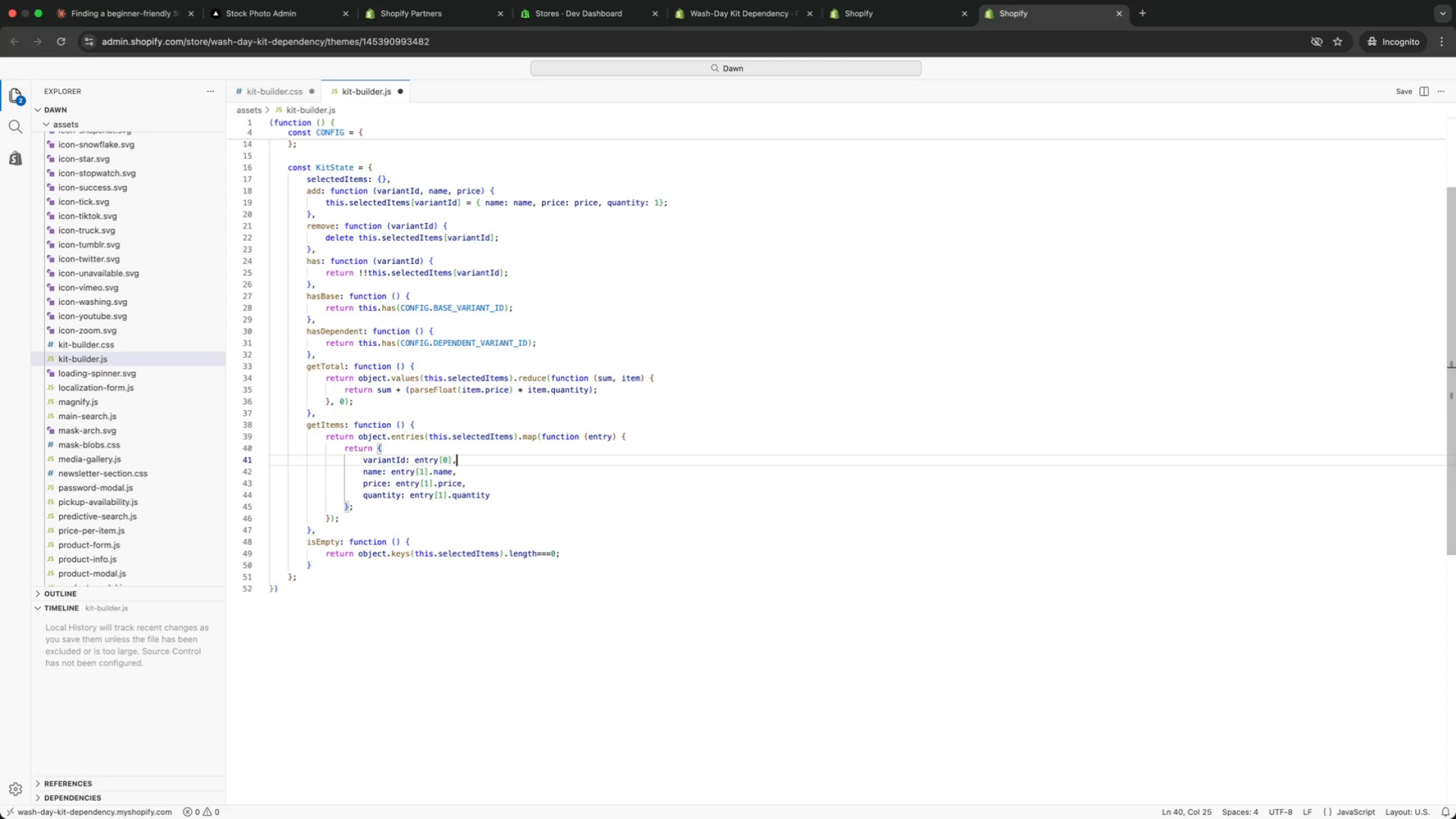 
key(ArrowDown)
 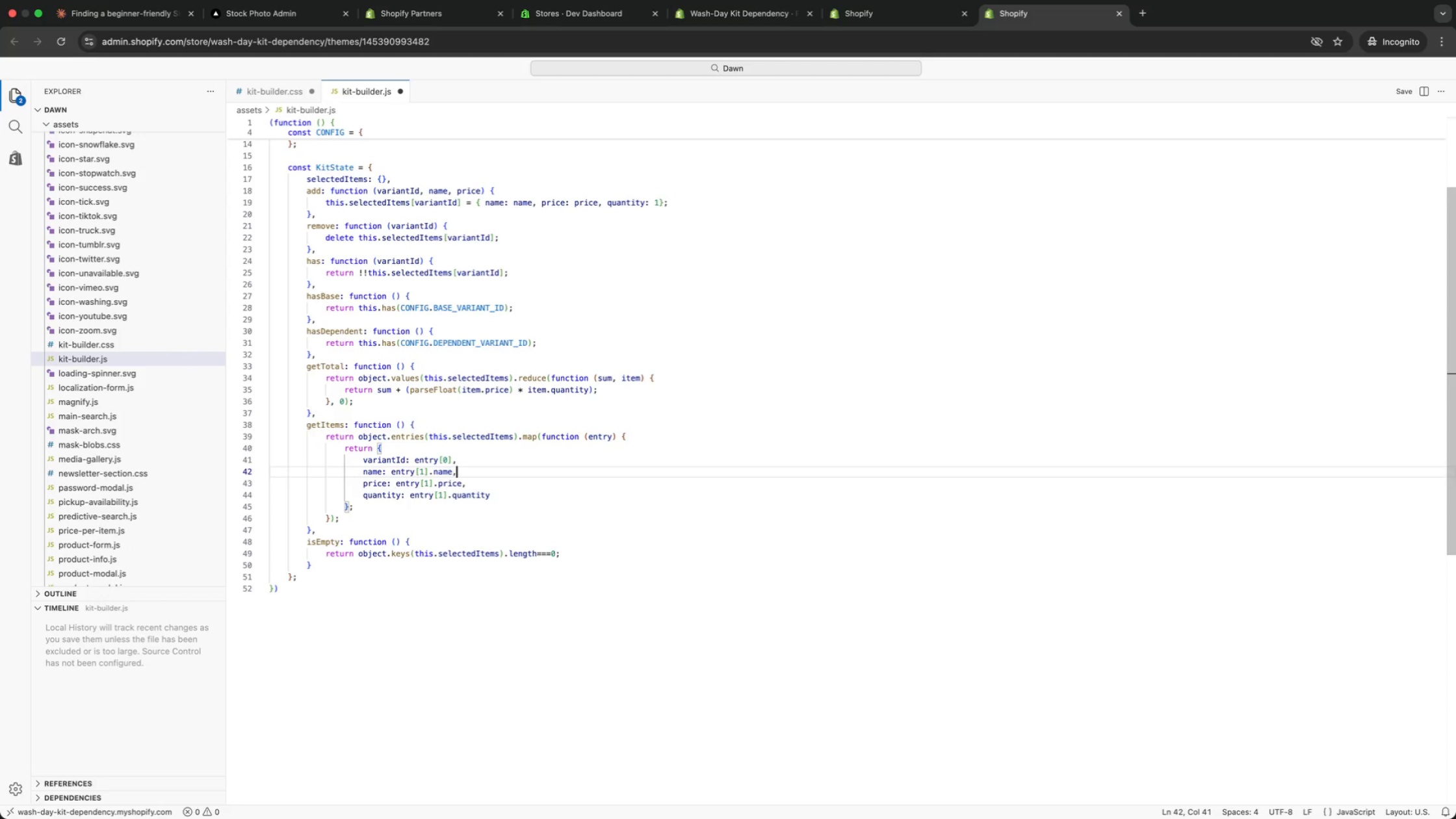 
key(ArrowDown)
 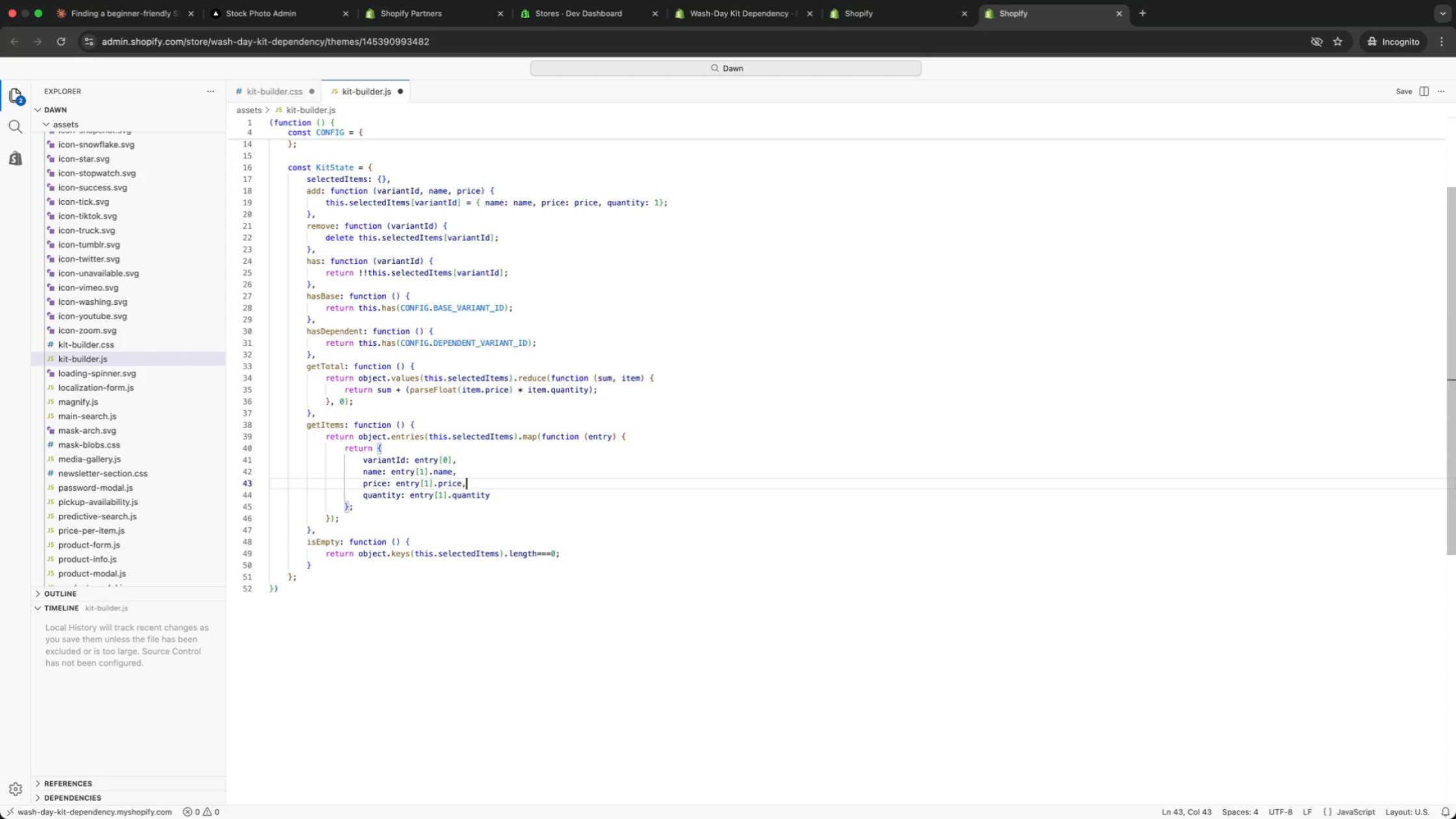 
key(ArrowDown)
 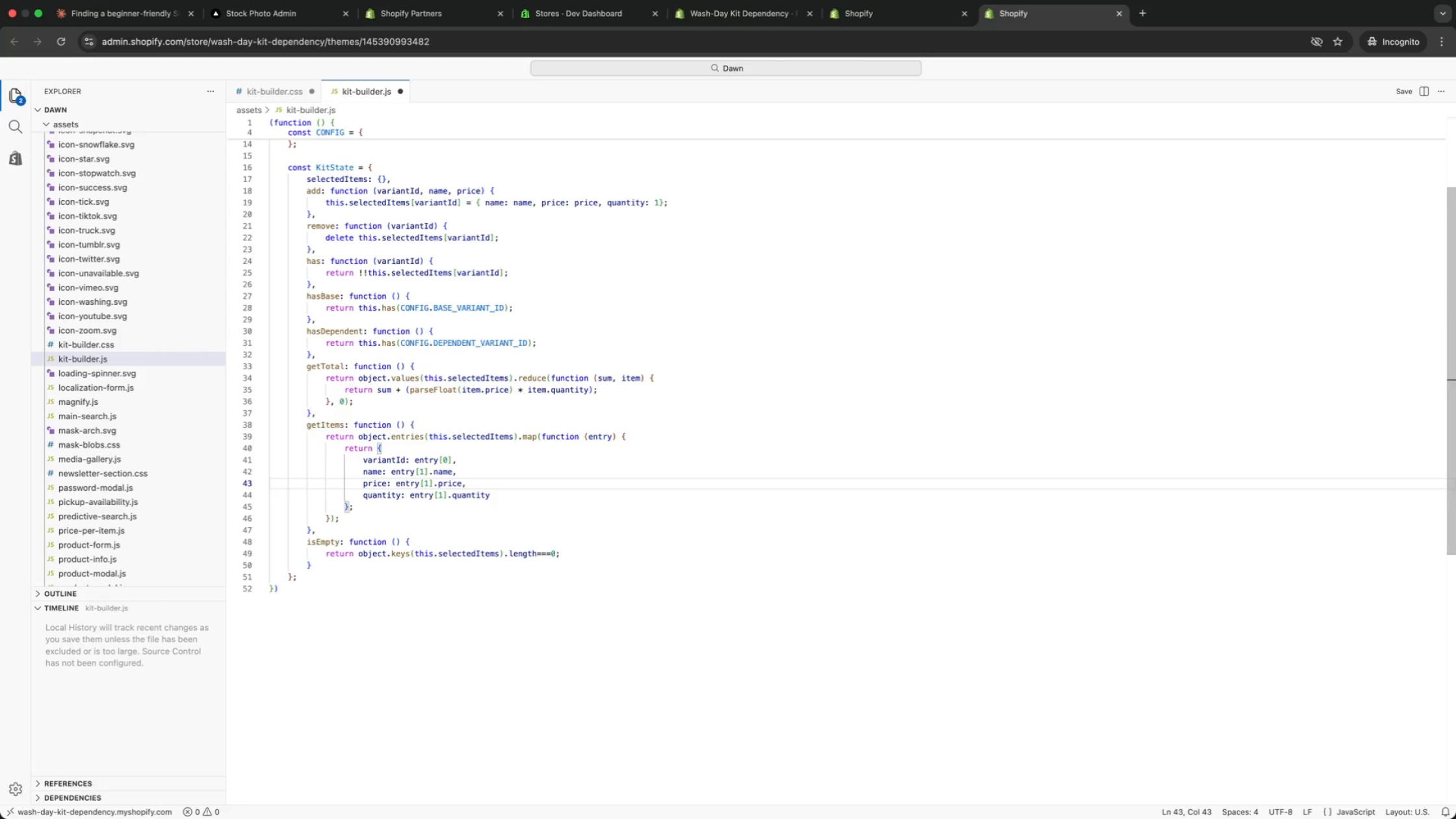 
key(ArrowDown)
 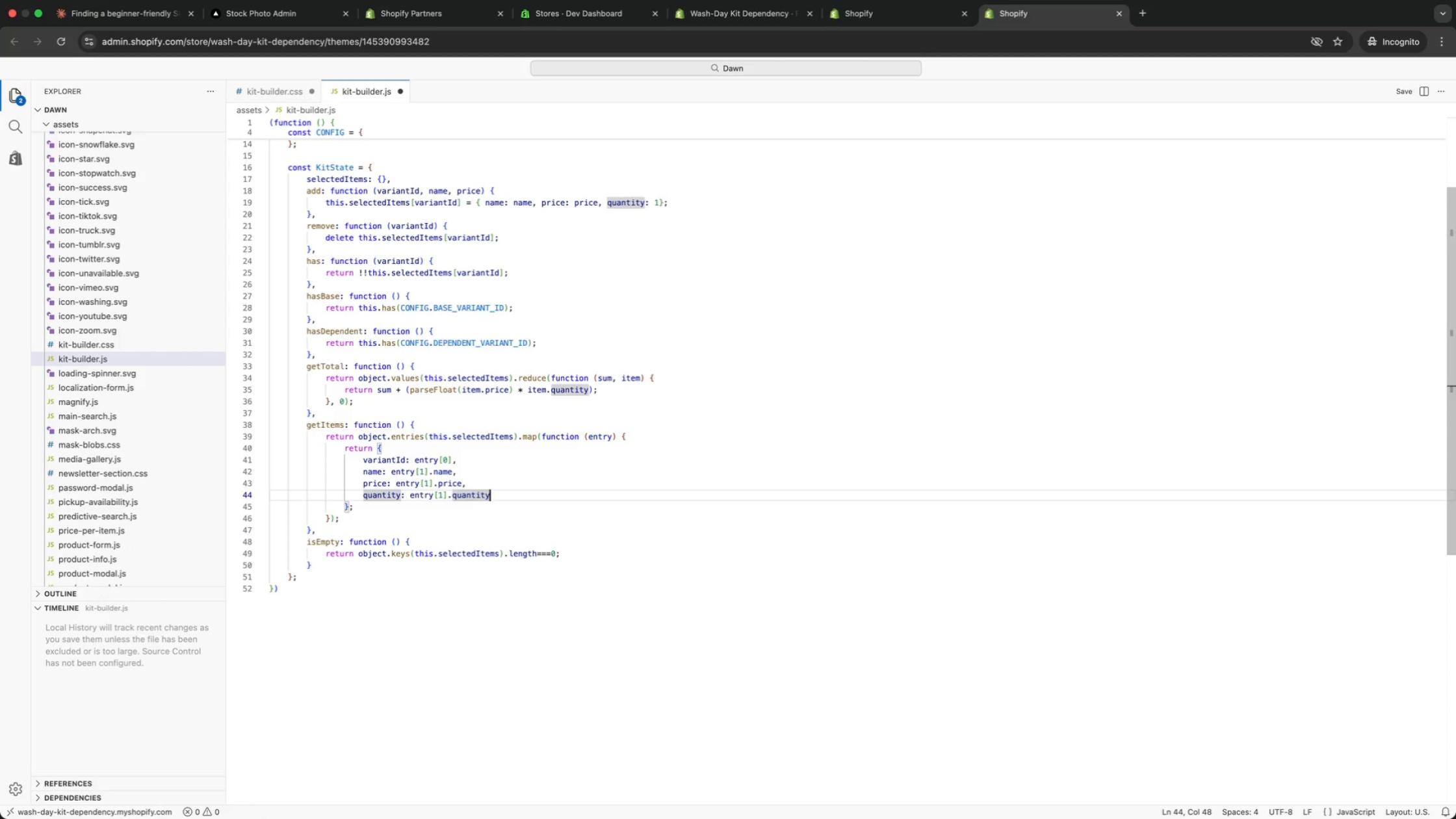 
key(ArrowDown)
 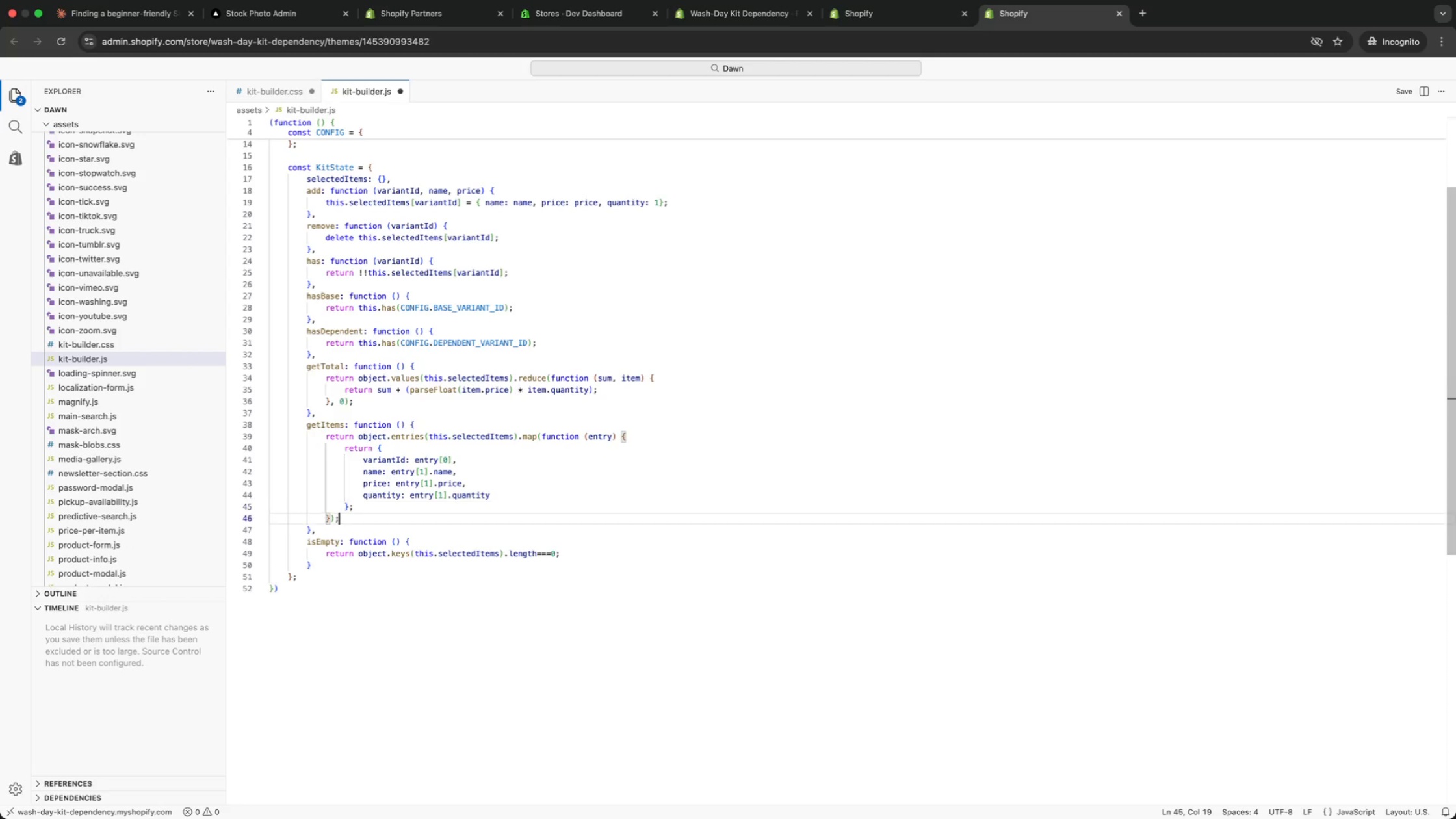 
key(ArrowDown)
 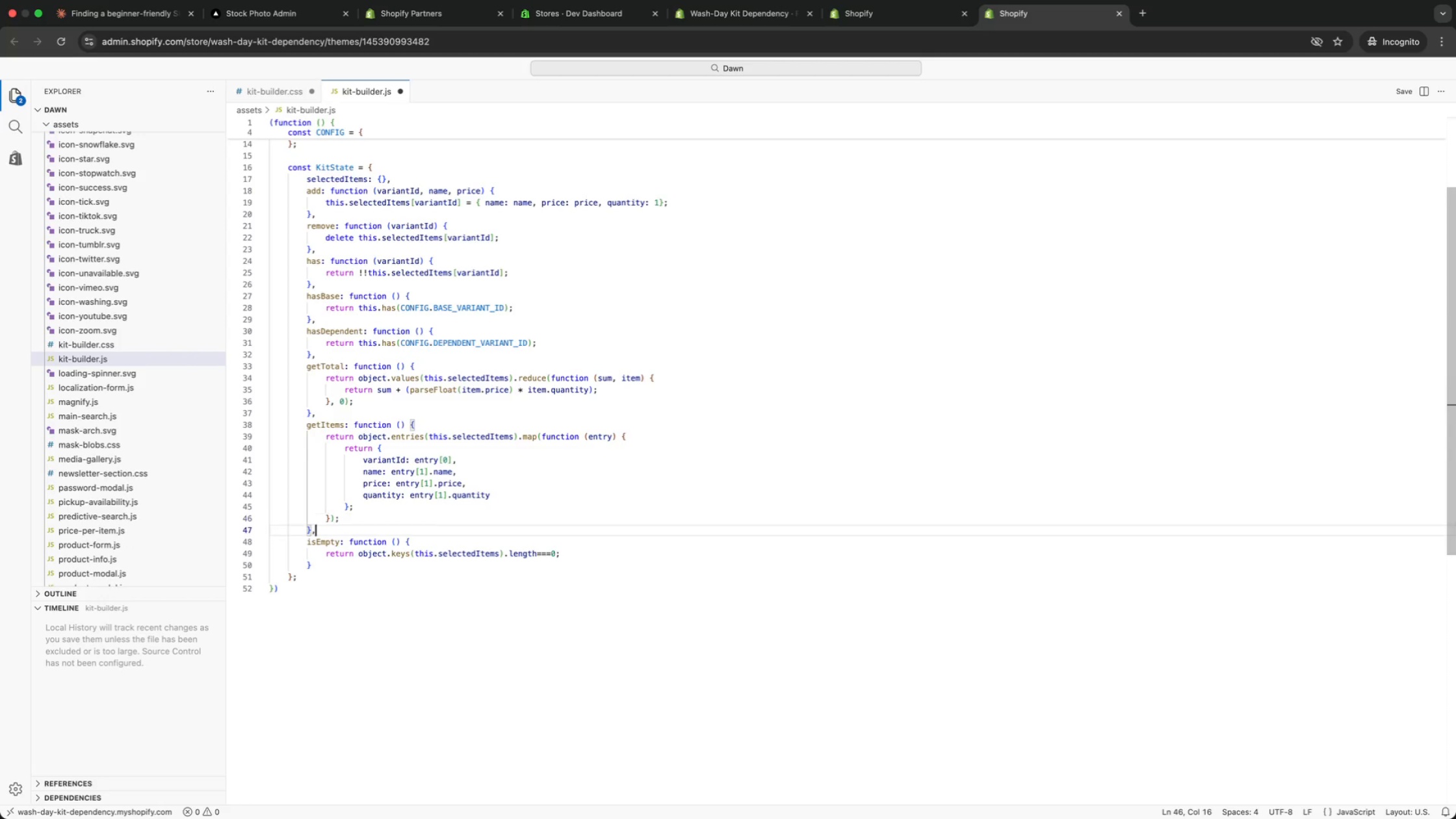 
key(ArrowDown)
 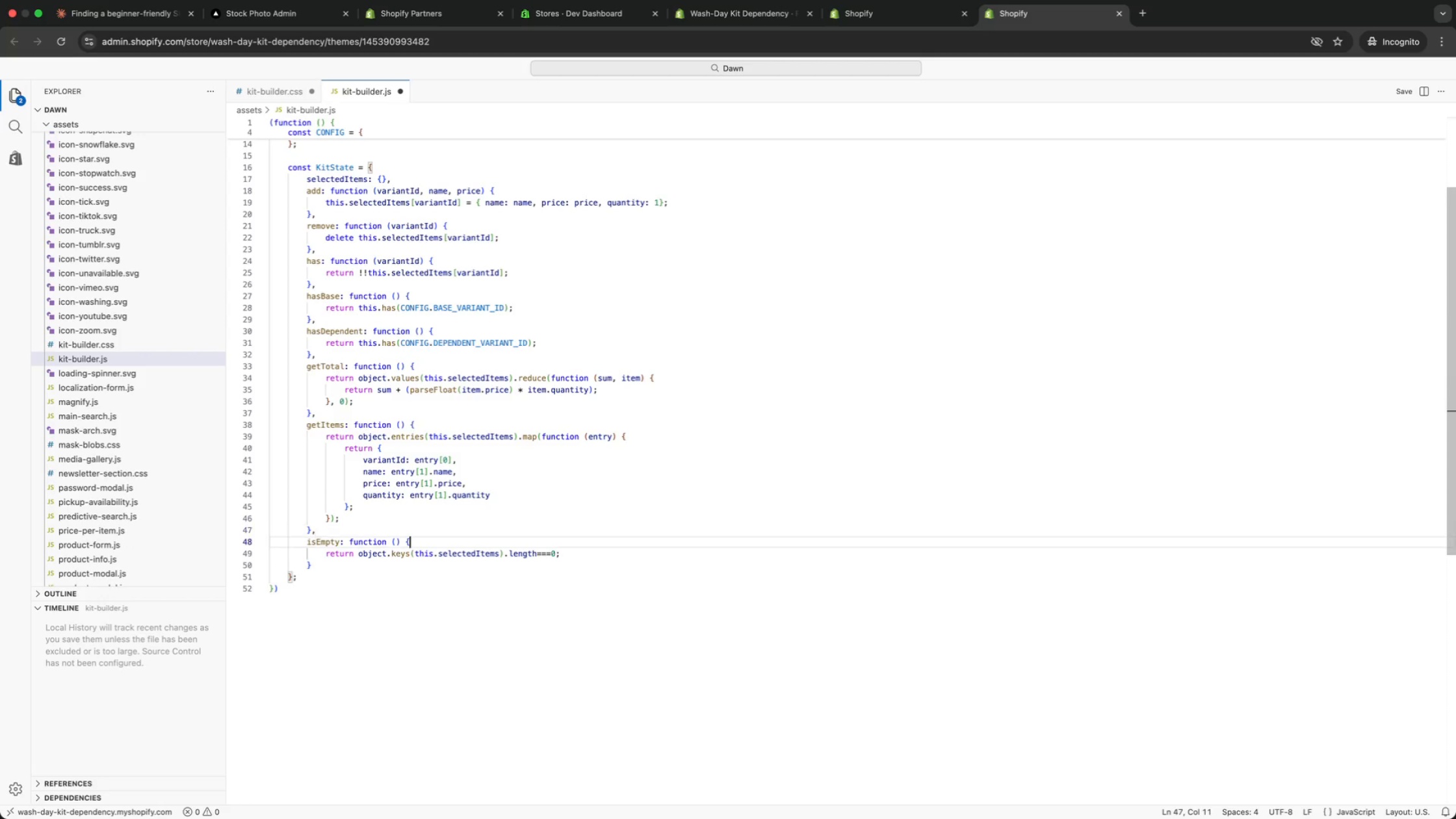 
key(ArrowDown)
 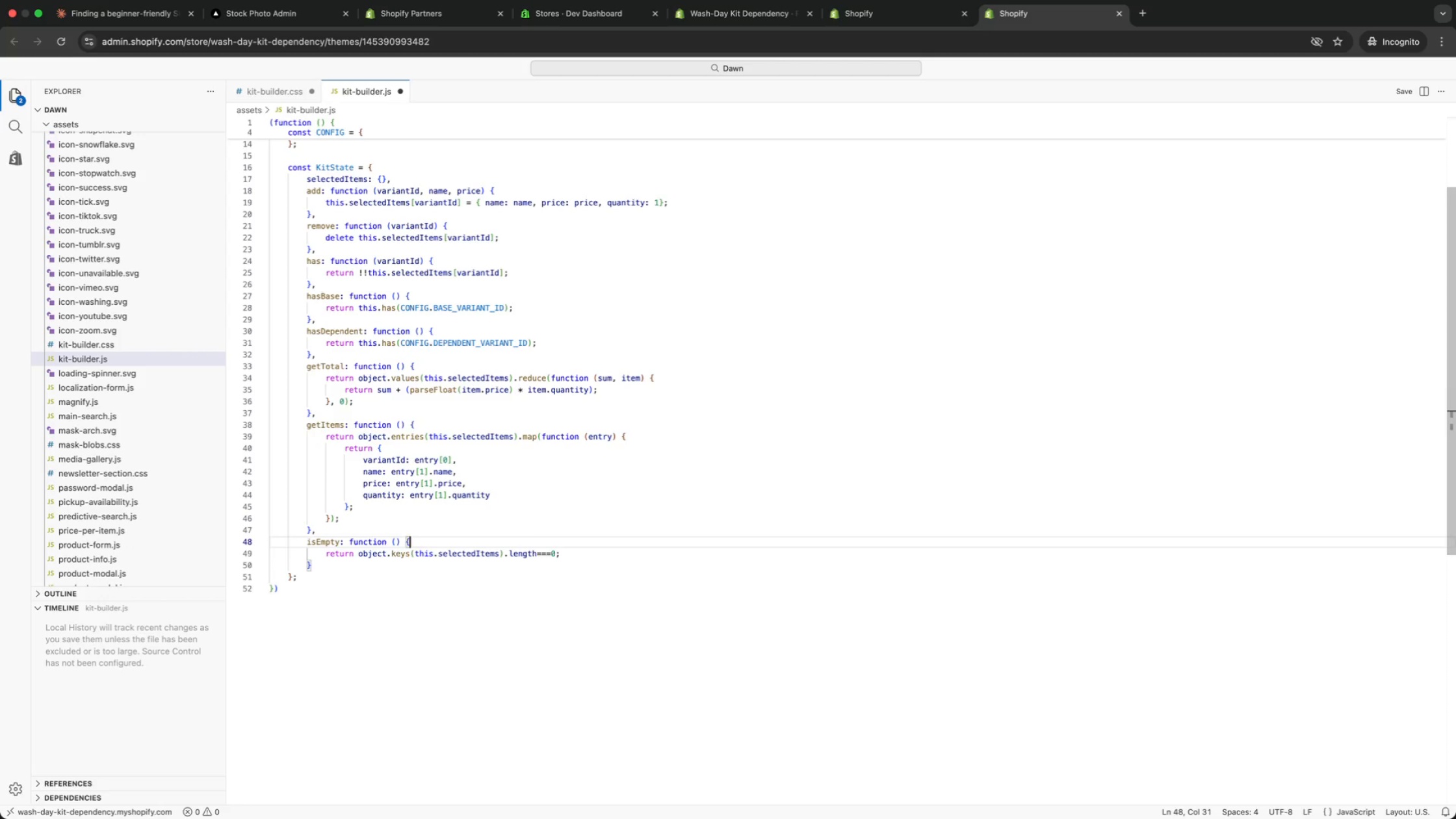 
key(ArrowDown)
 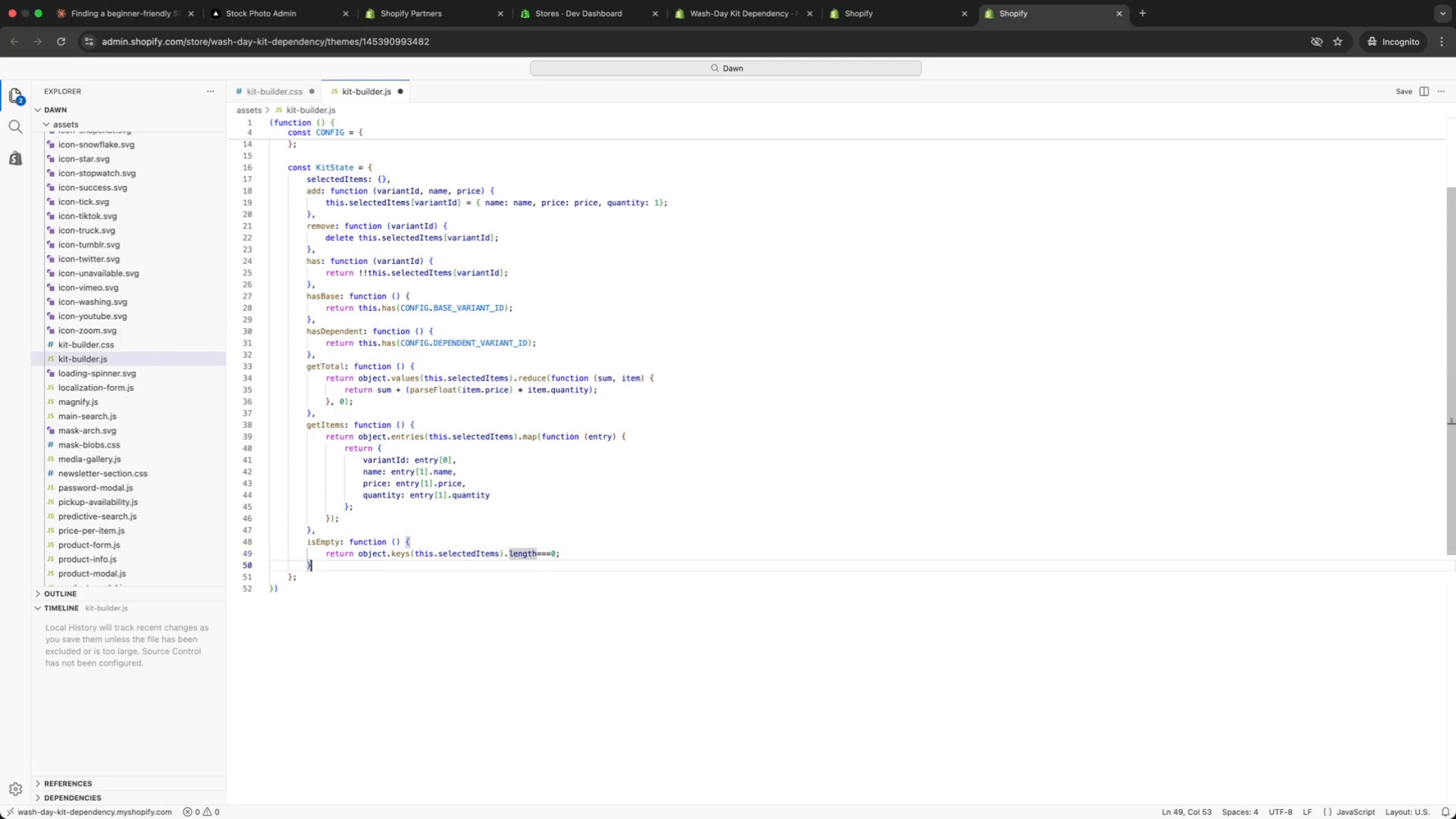 
key(ArrowDown)
 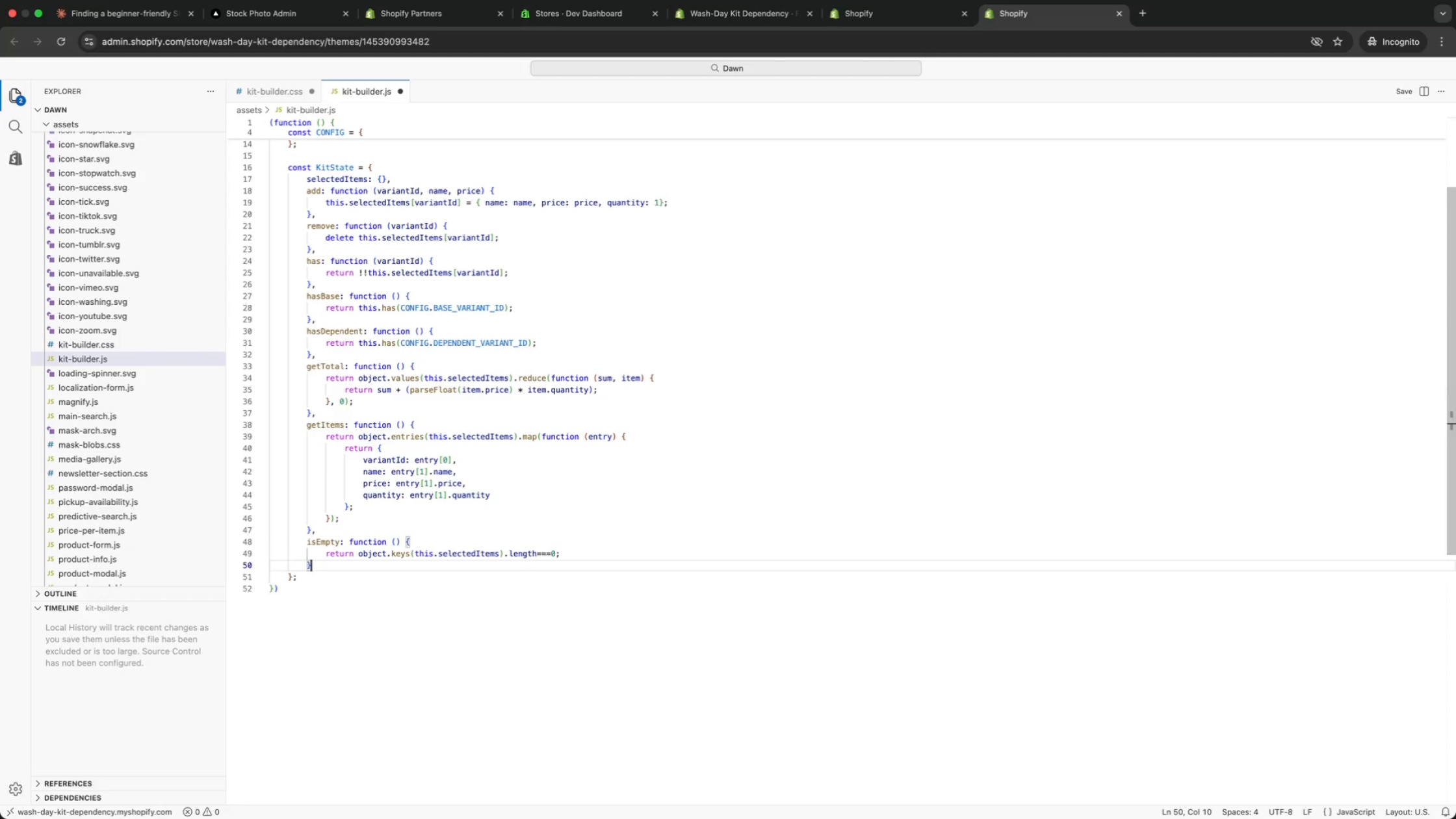 
key(ArrowDown)
 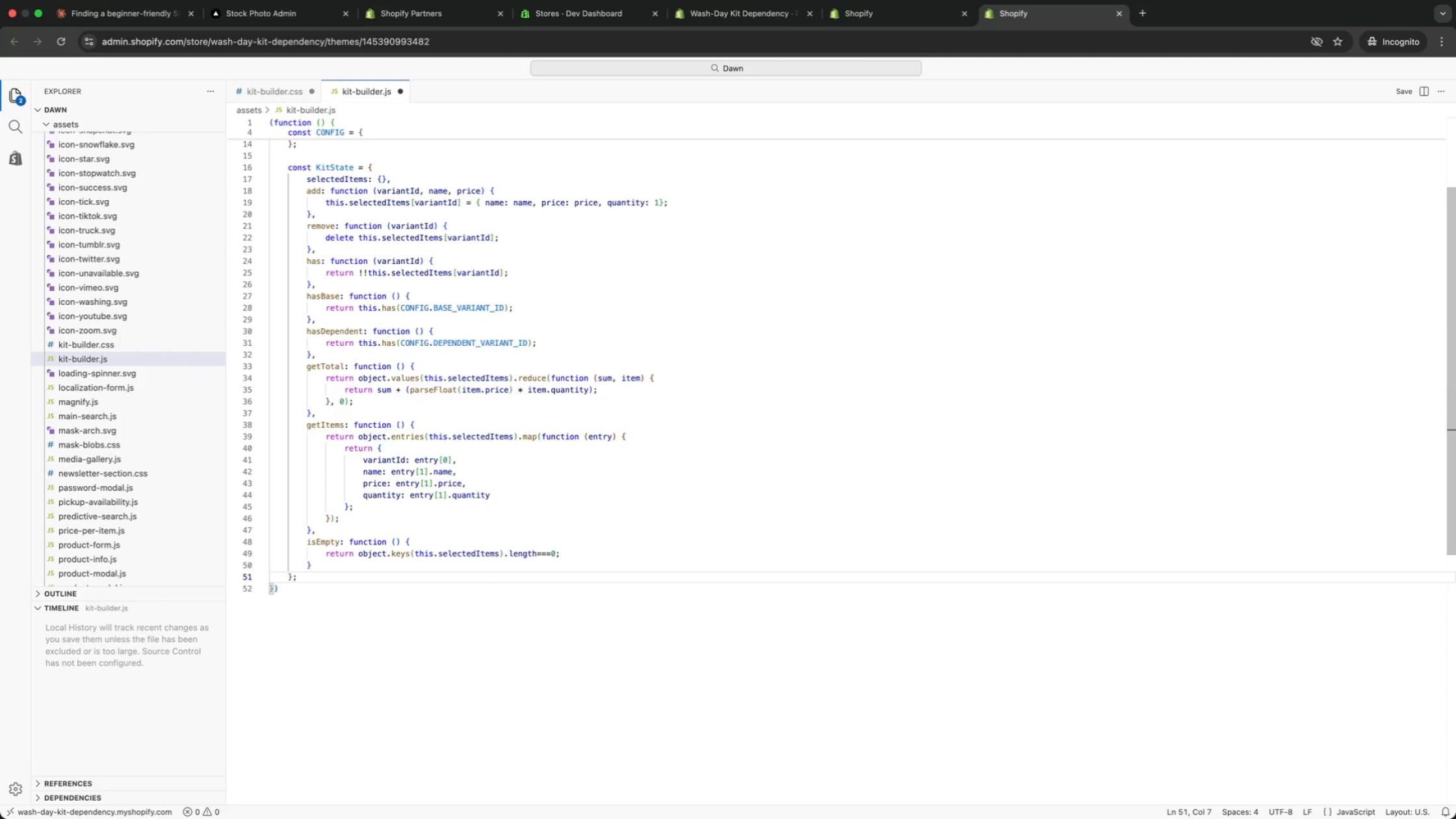 
key(ArrowDown)
 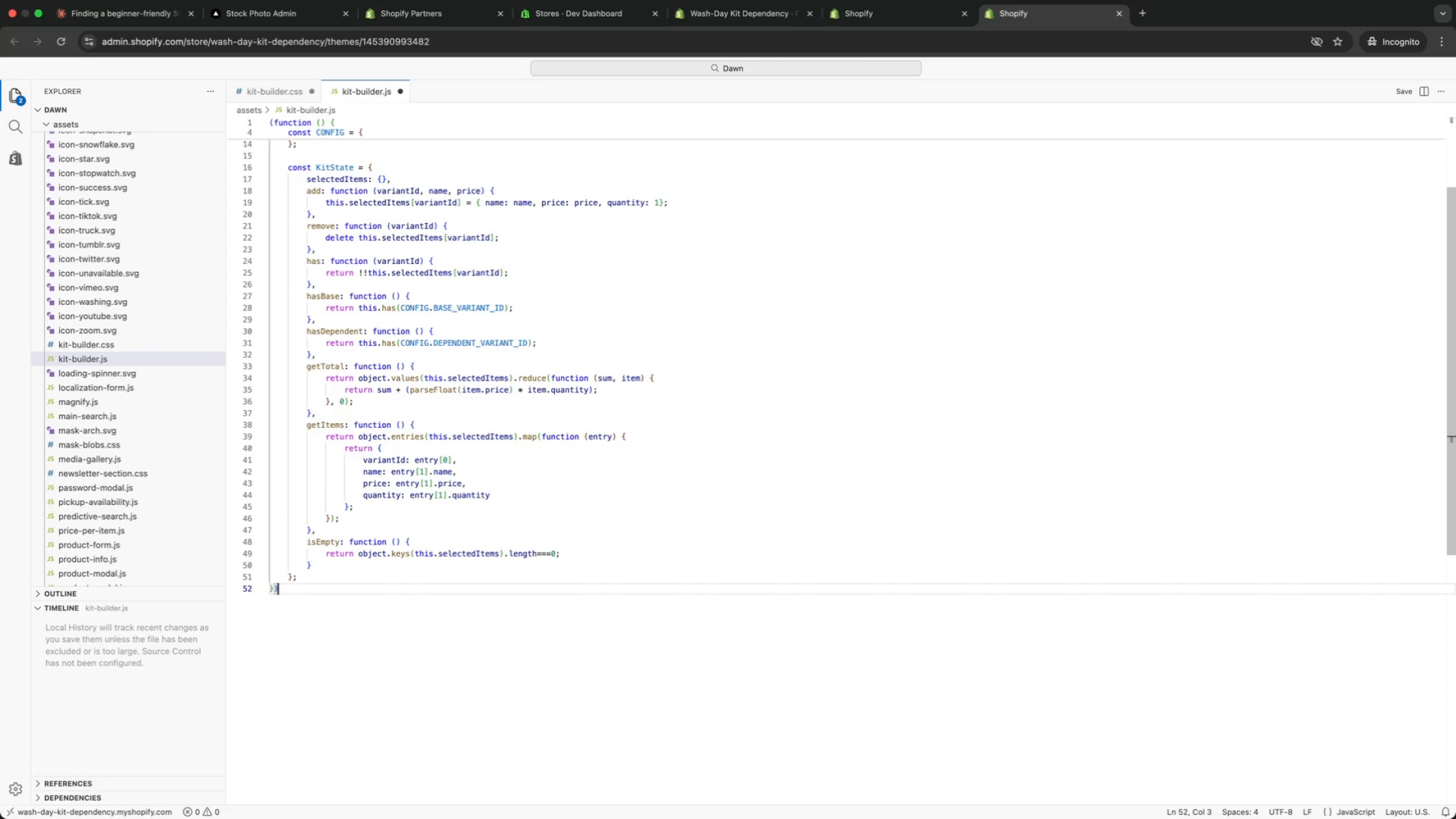 
key(ArrowDown)
 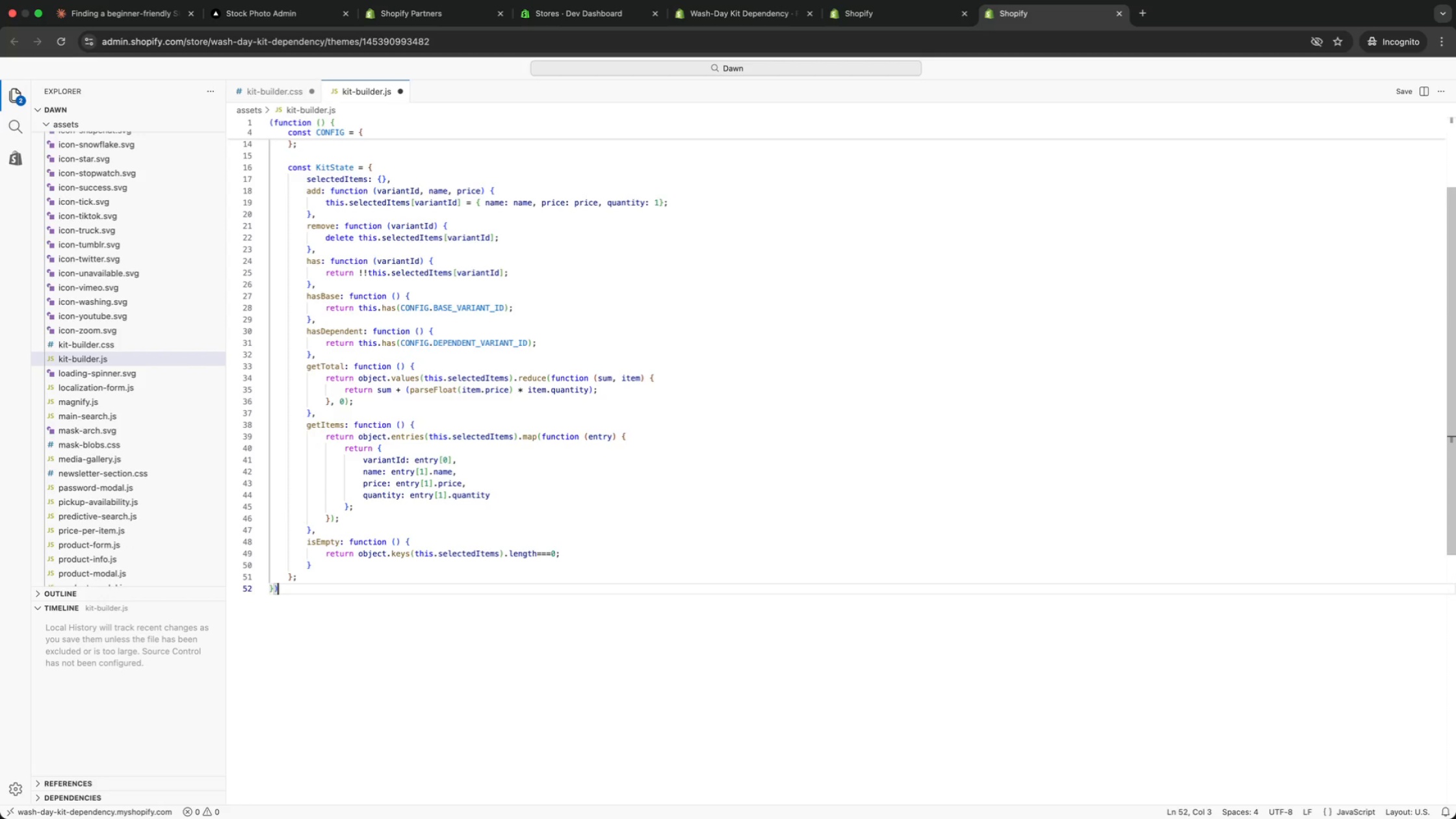 
key(ArrowDown)
 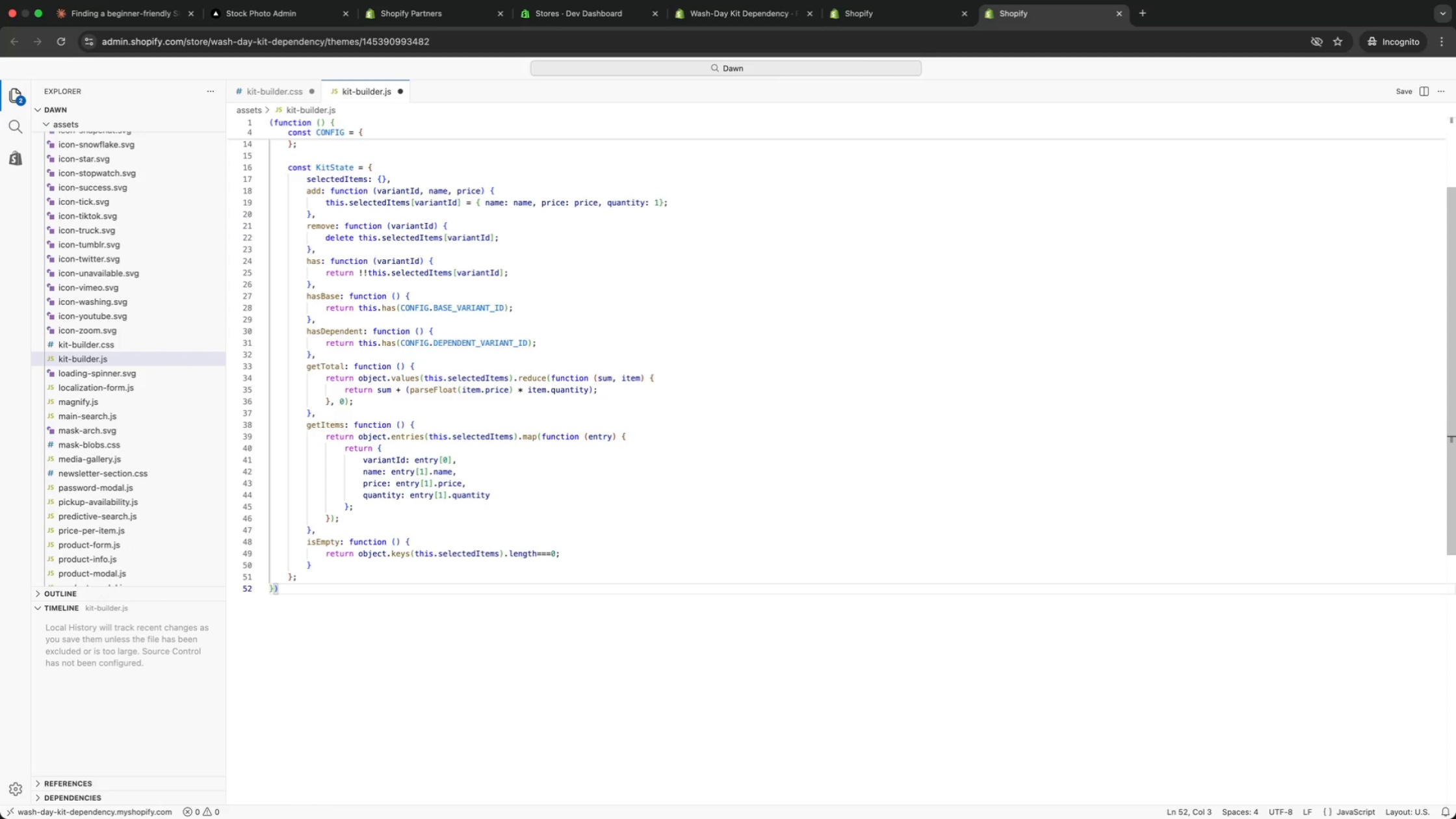 
key(ArrowDown)
 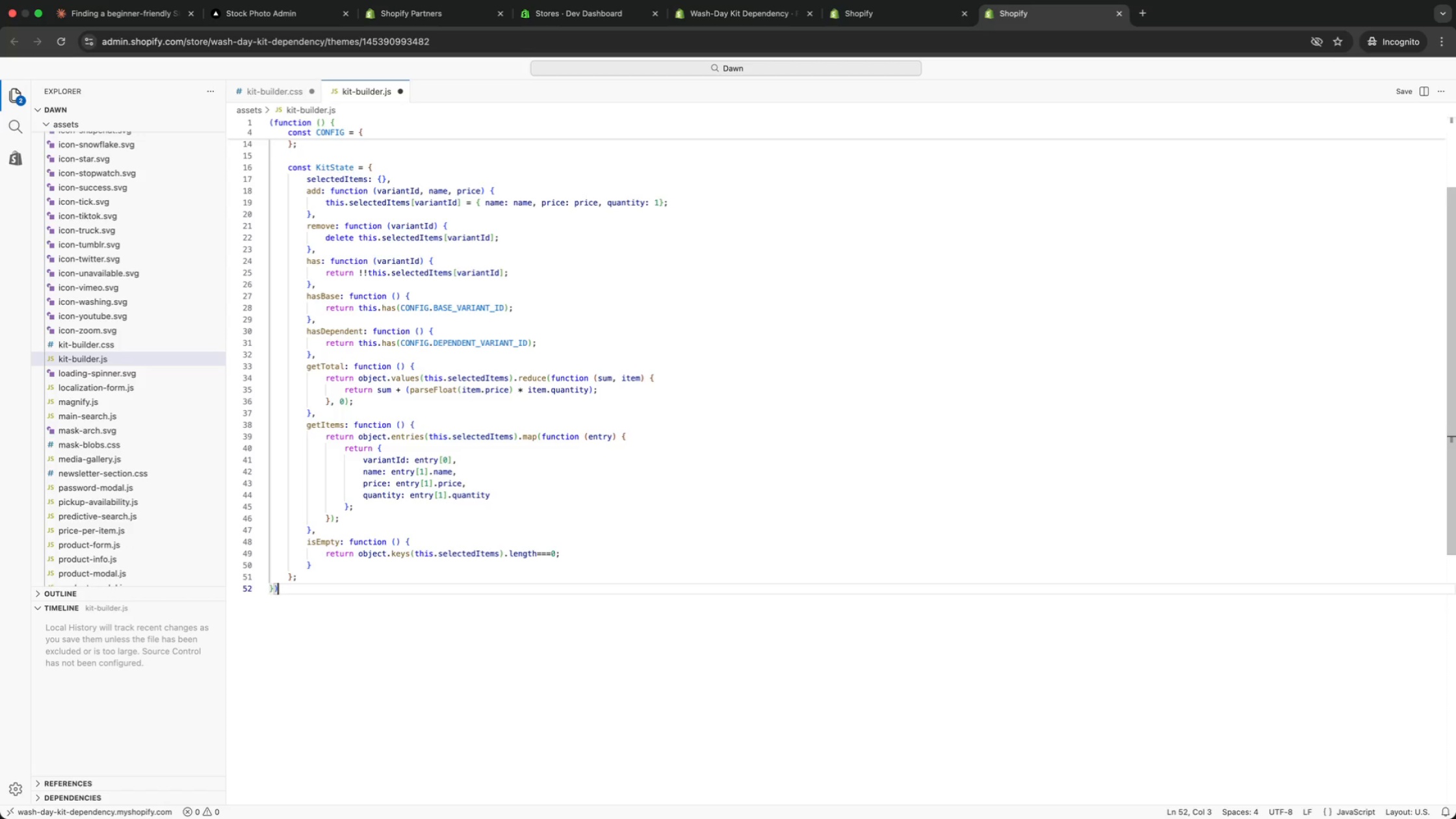 
key(ArrowDown)
 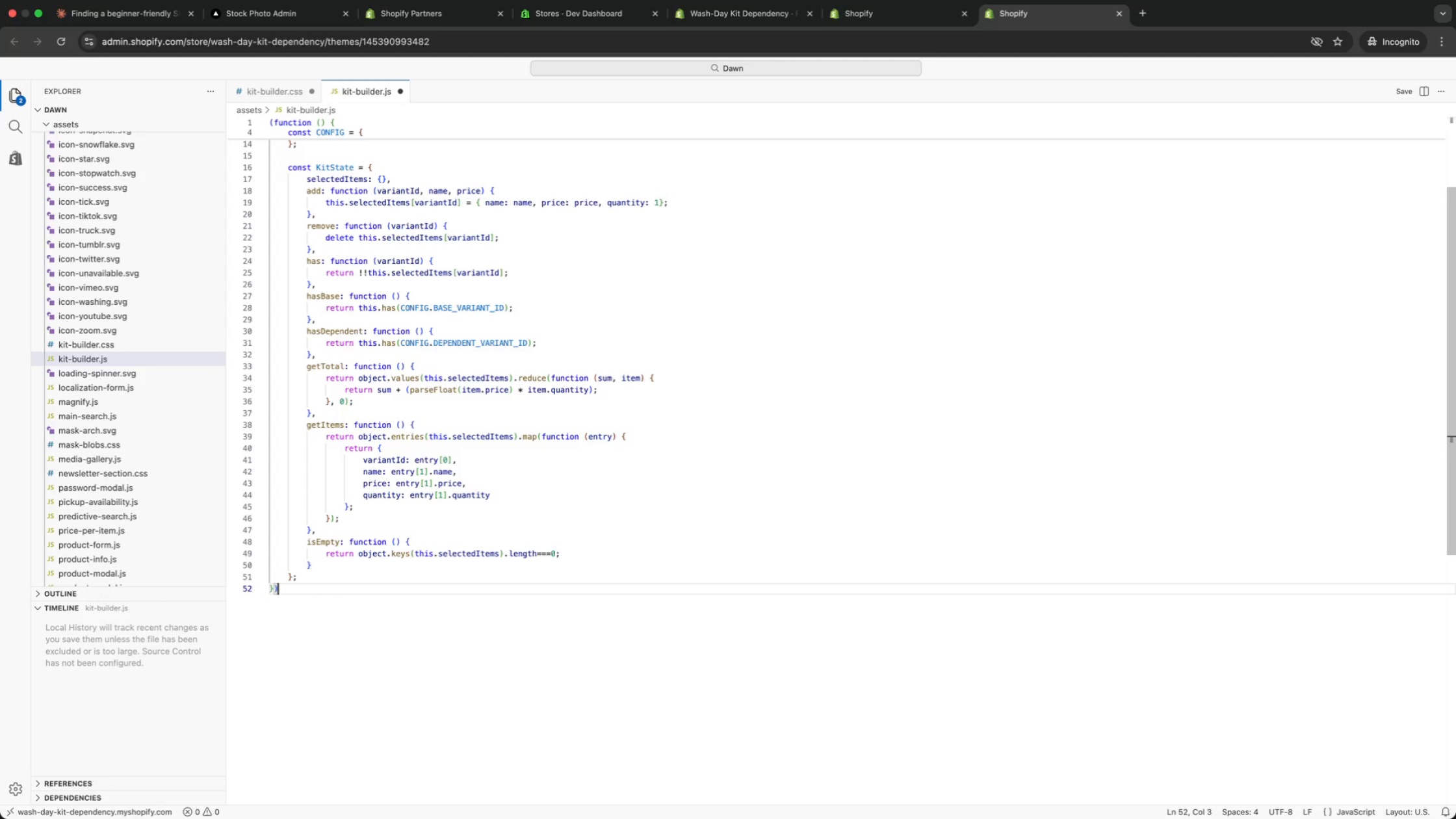 
key(ArrowDown)
 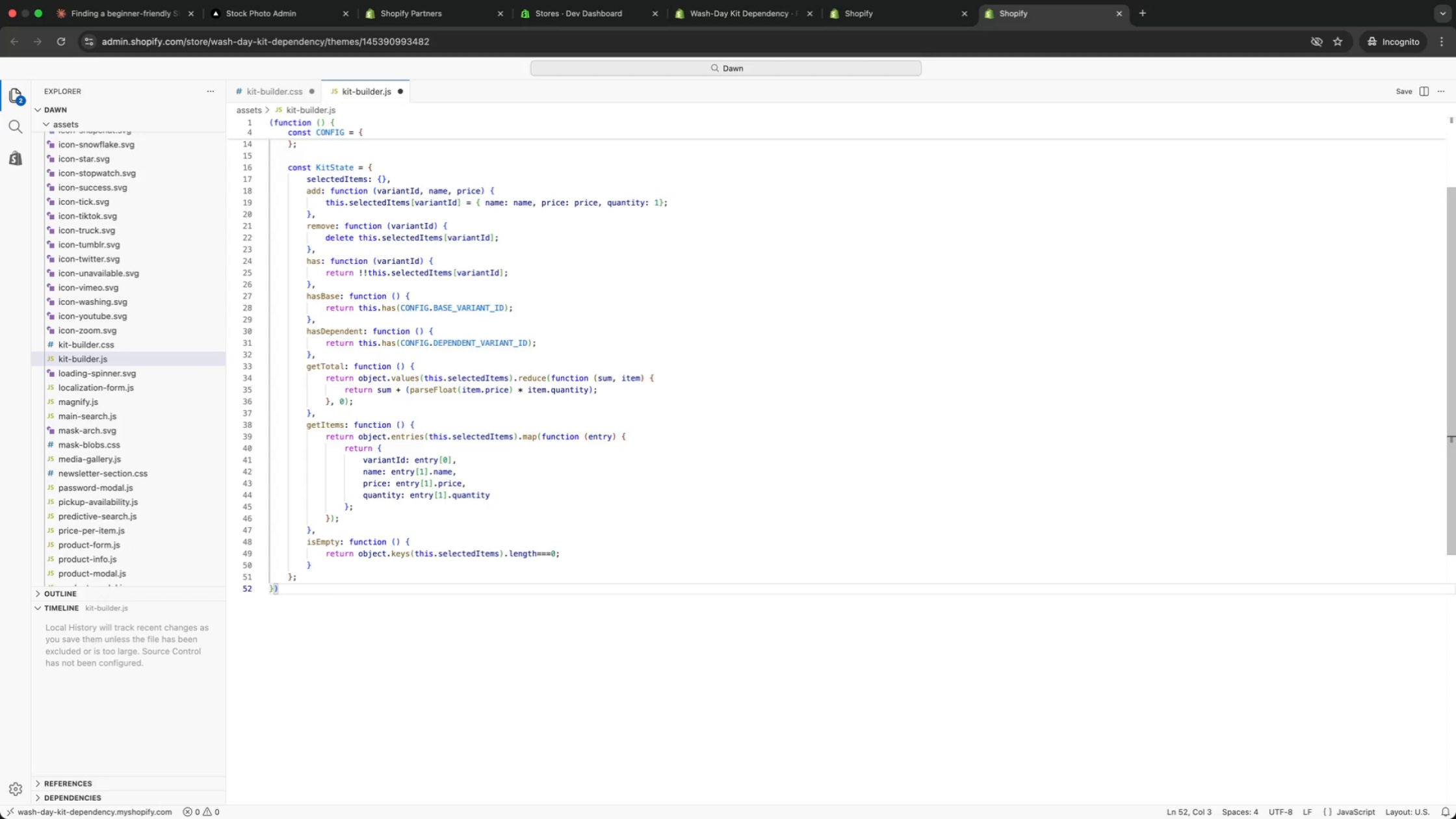 
key(ArrowDown)
 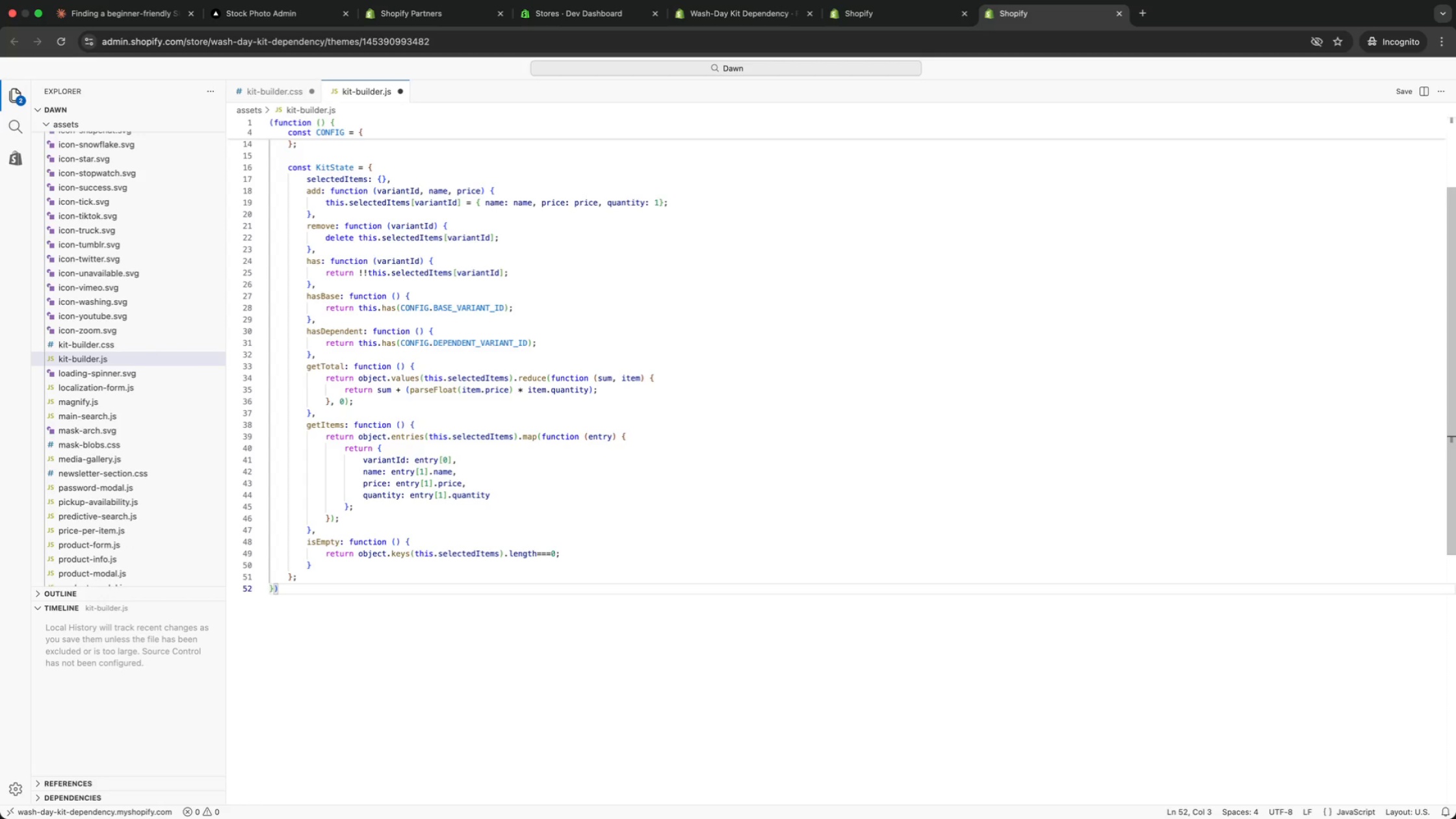 
key(ArrowDown)
 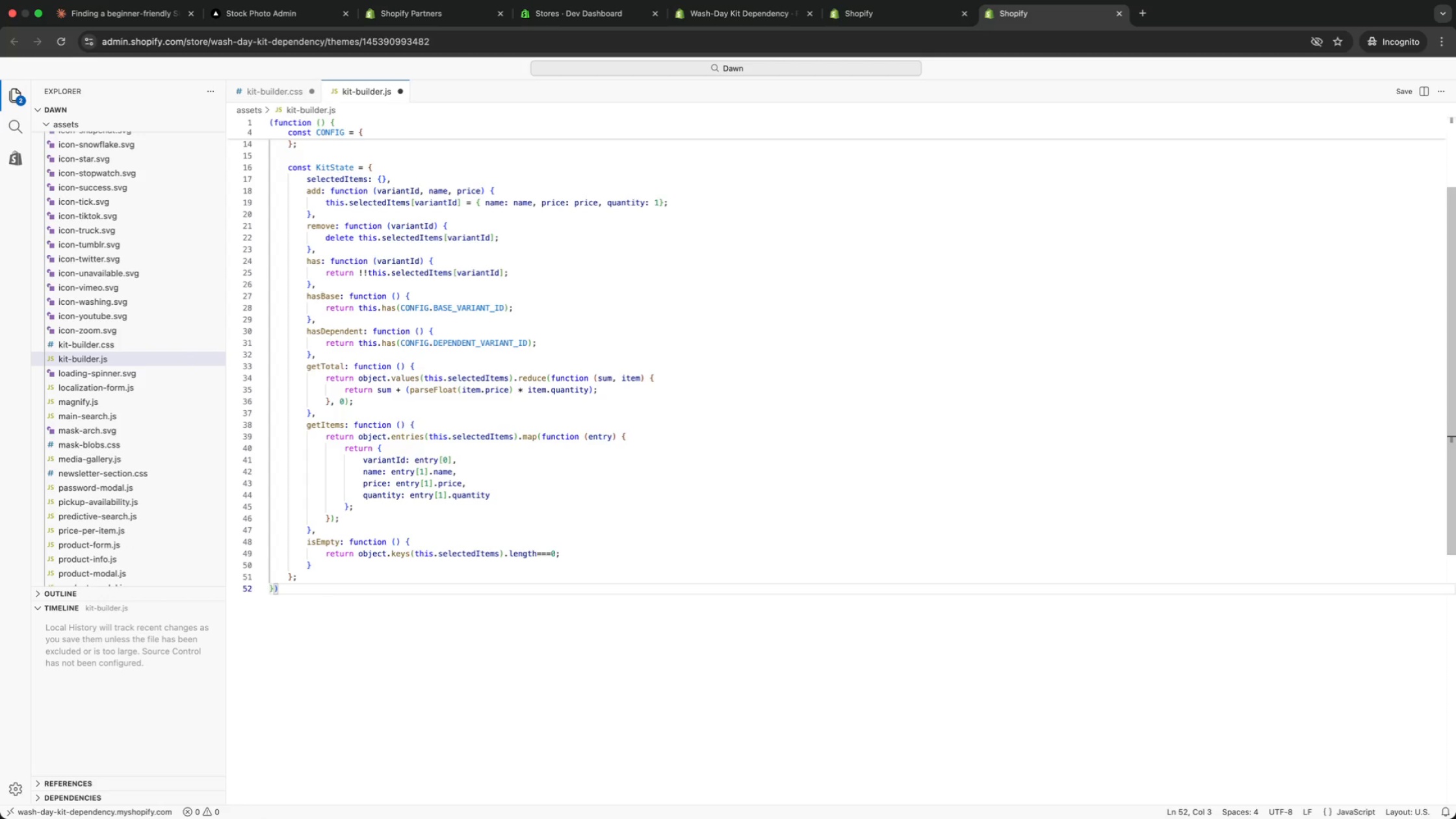 
key(ArrowDown)
 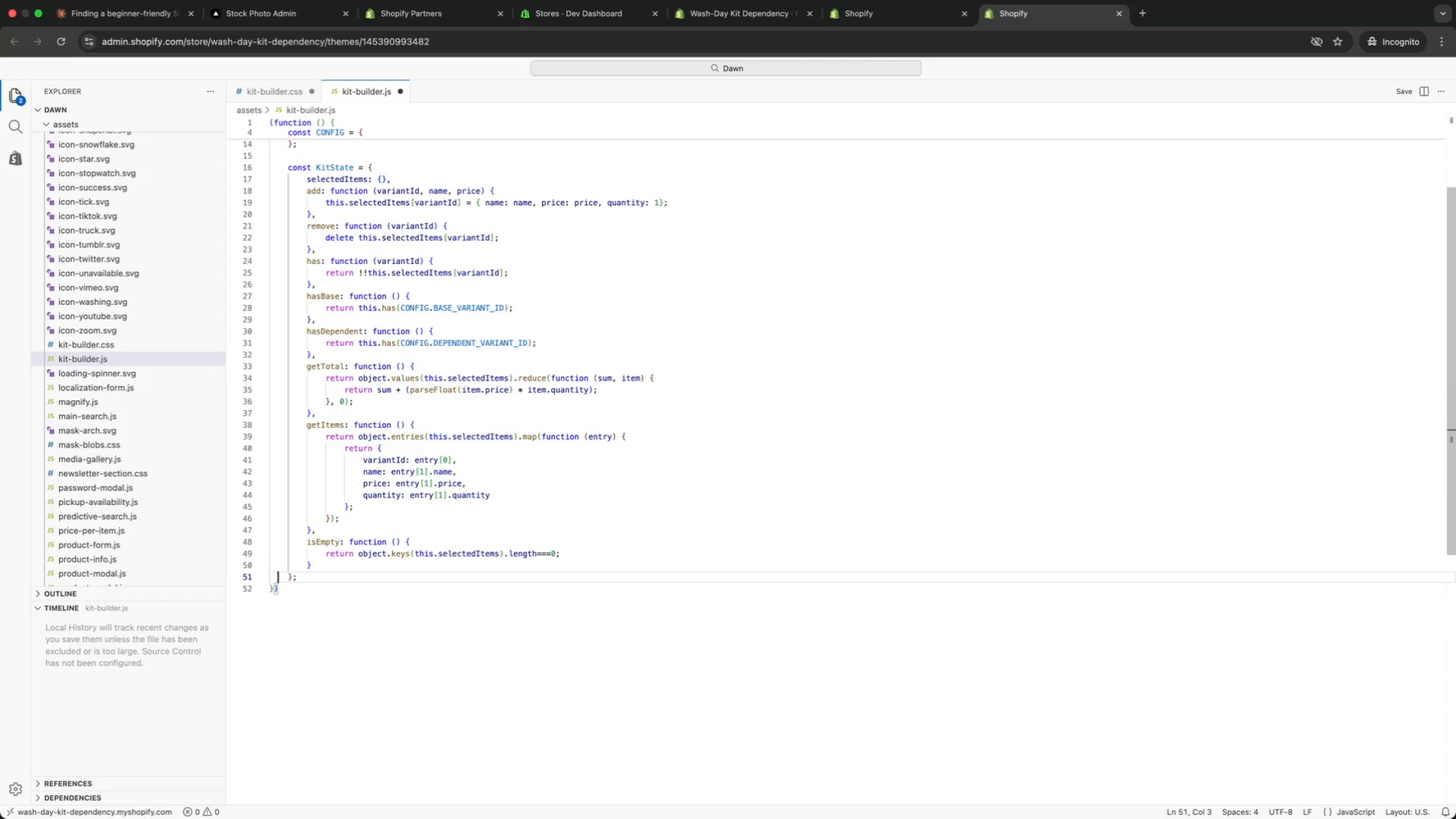 
key(ArrowUp)
 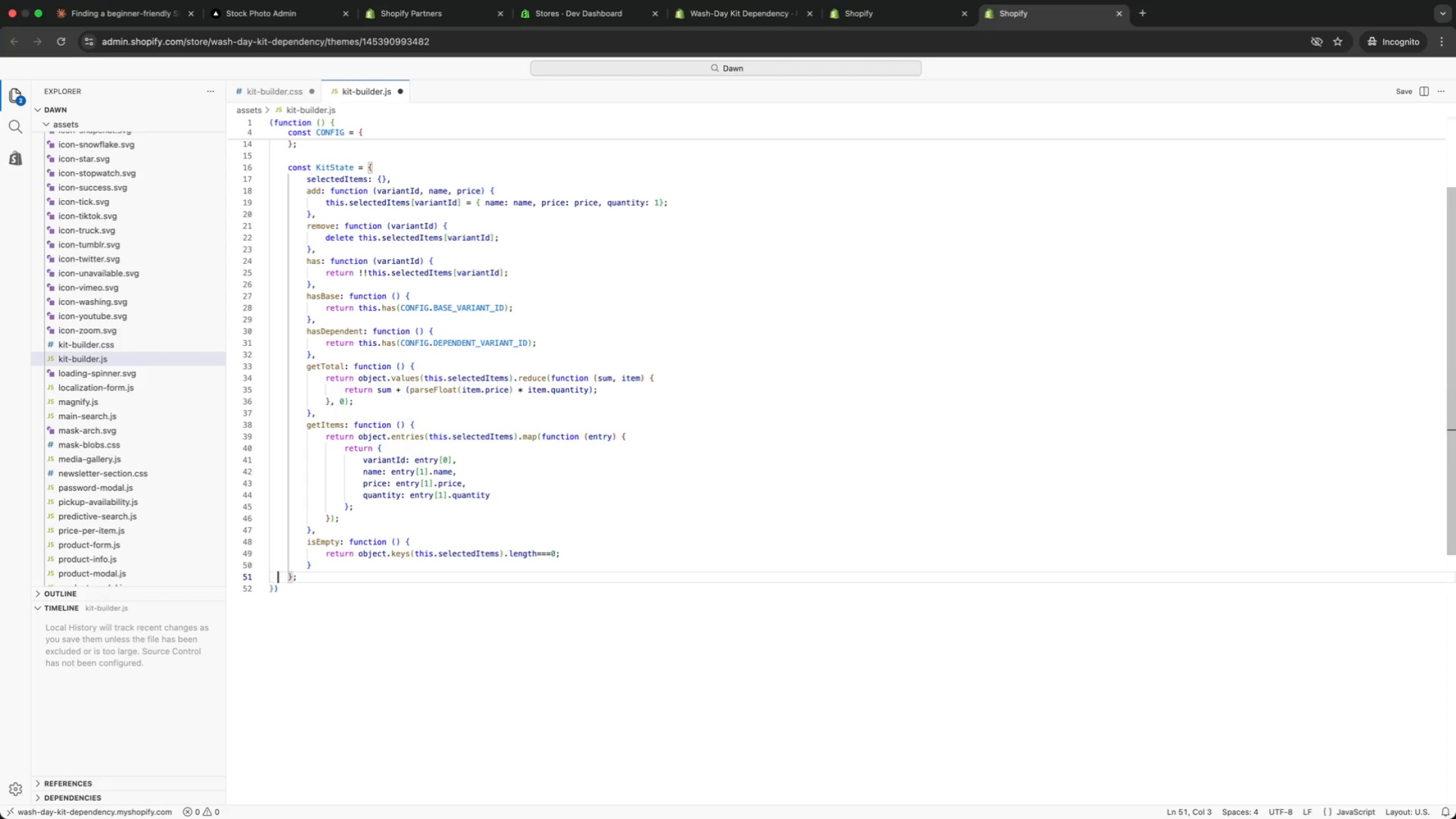 
key(ArrowUp)
 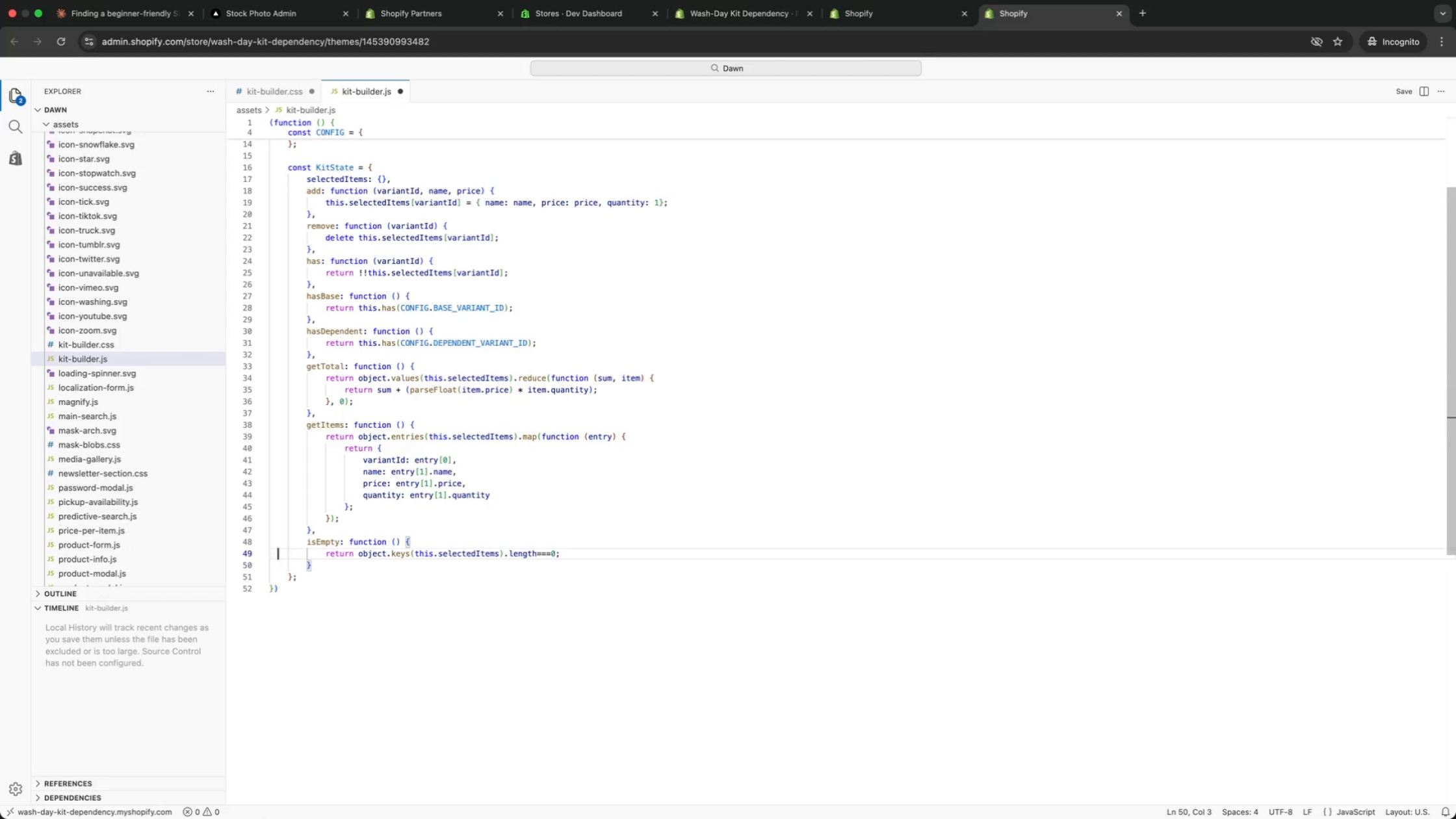 
key(ArrowUp)
 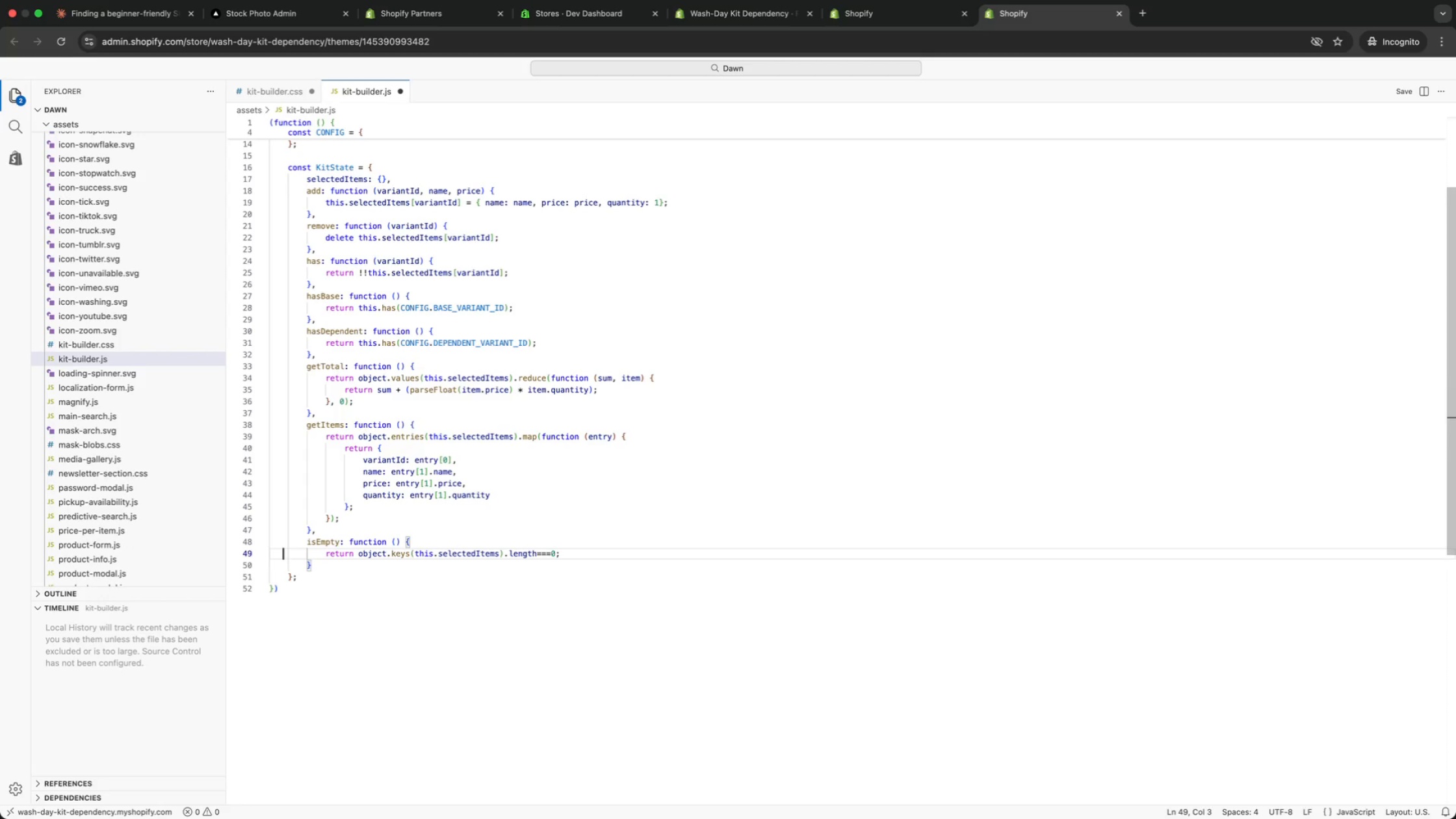 
key(ArrowRight)
 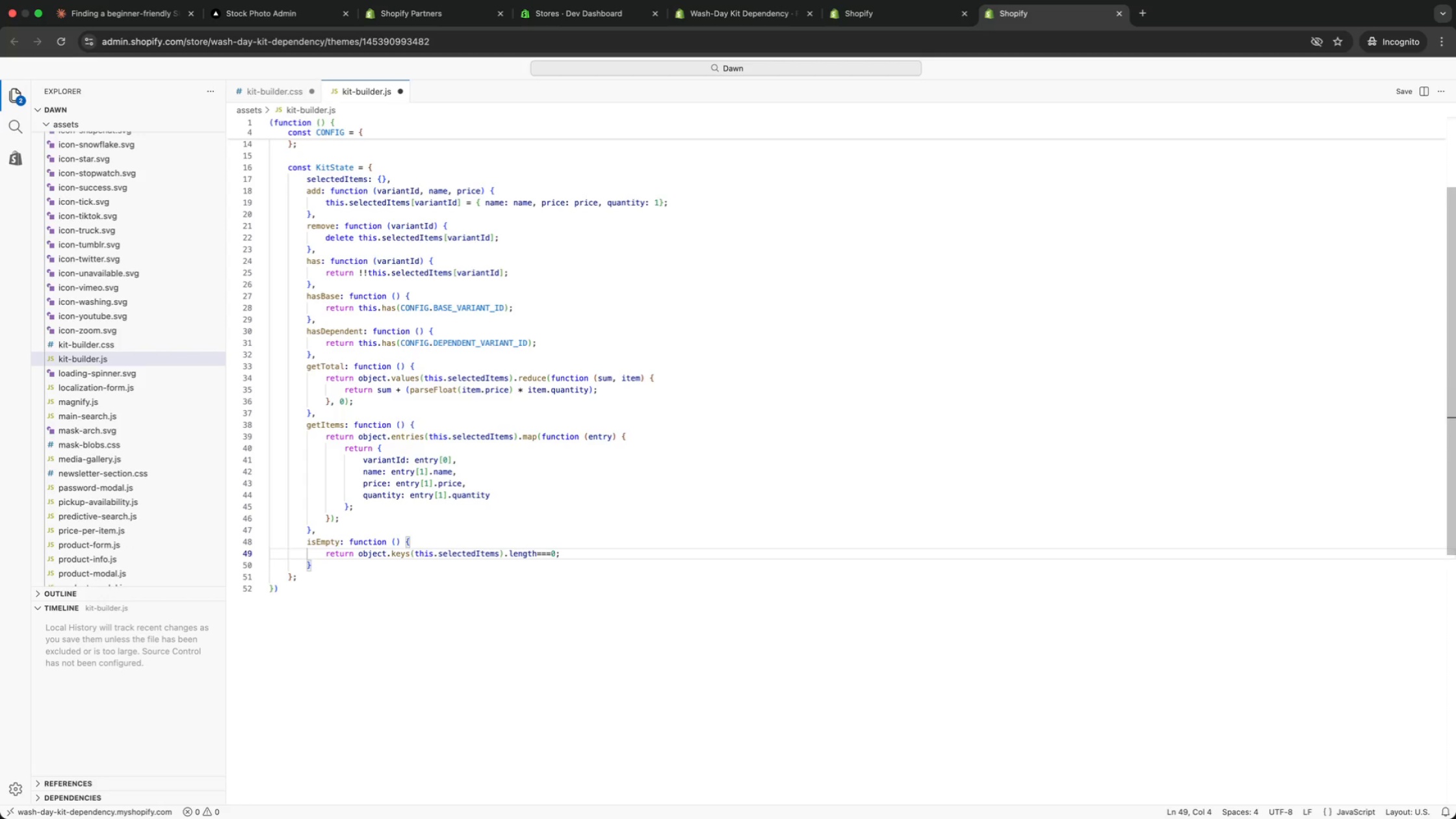 
key(Alt+ArrowRight)
 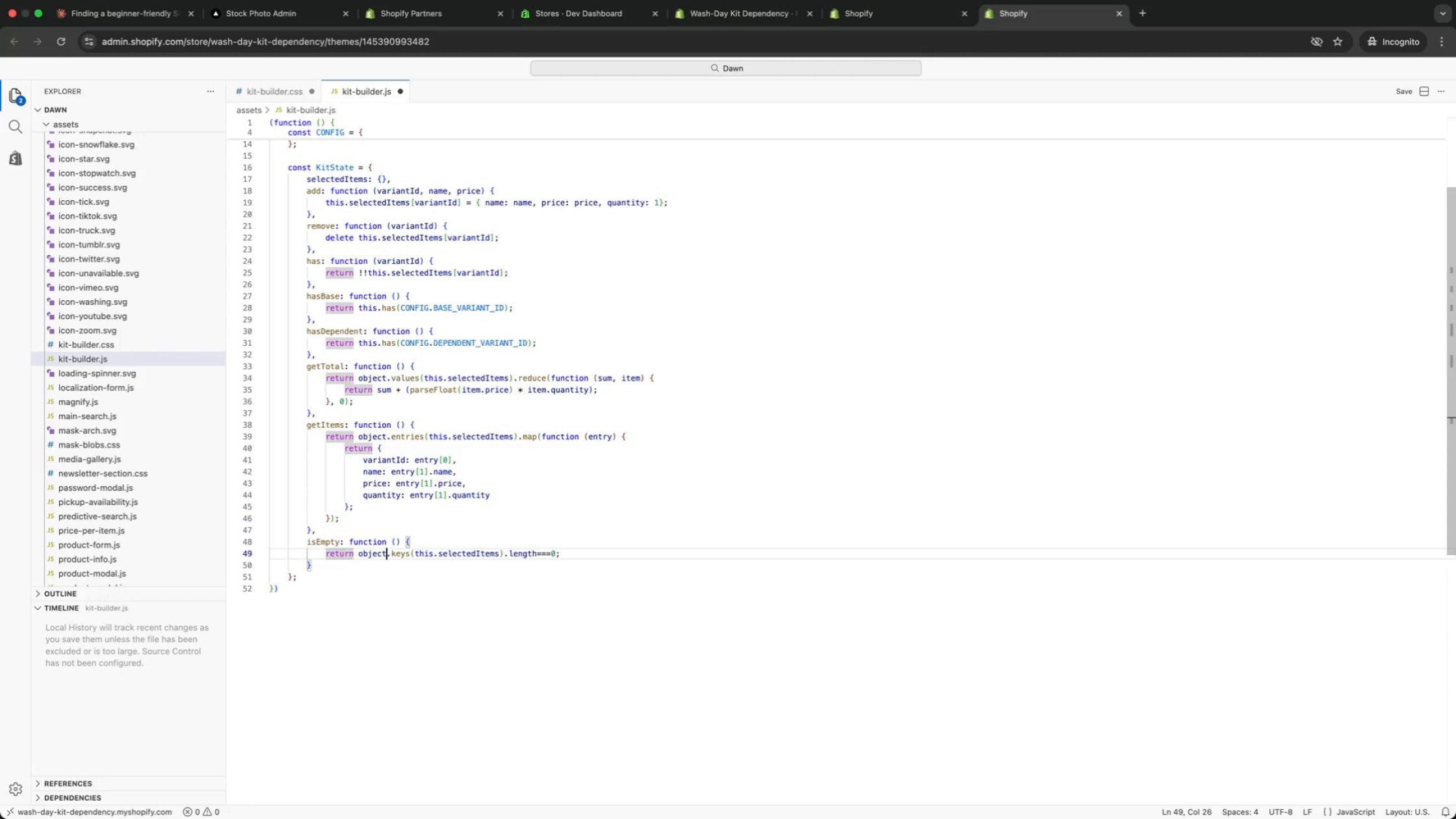 
key(Alt+ArrowRight)
 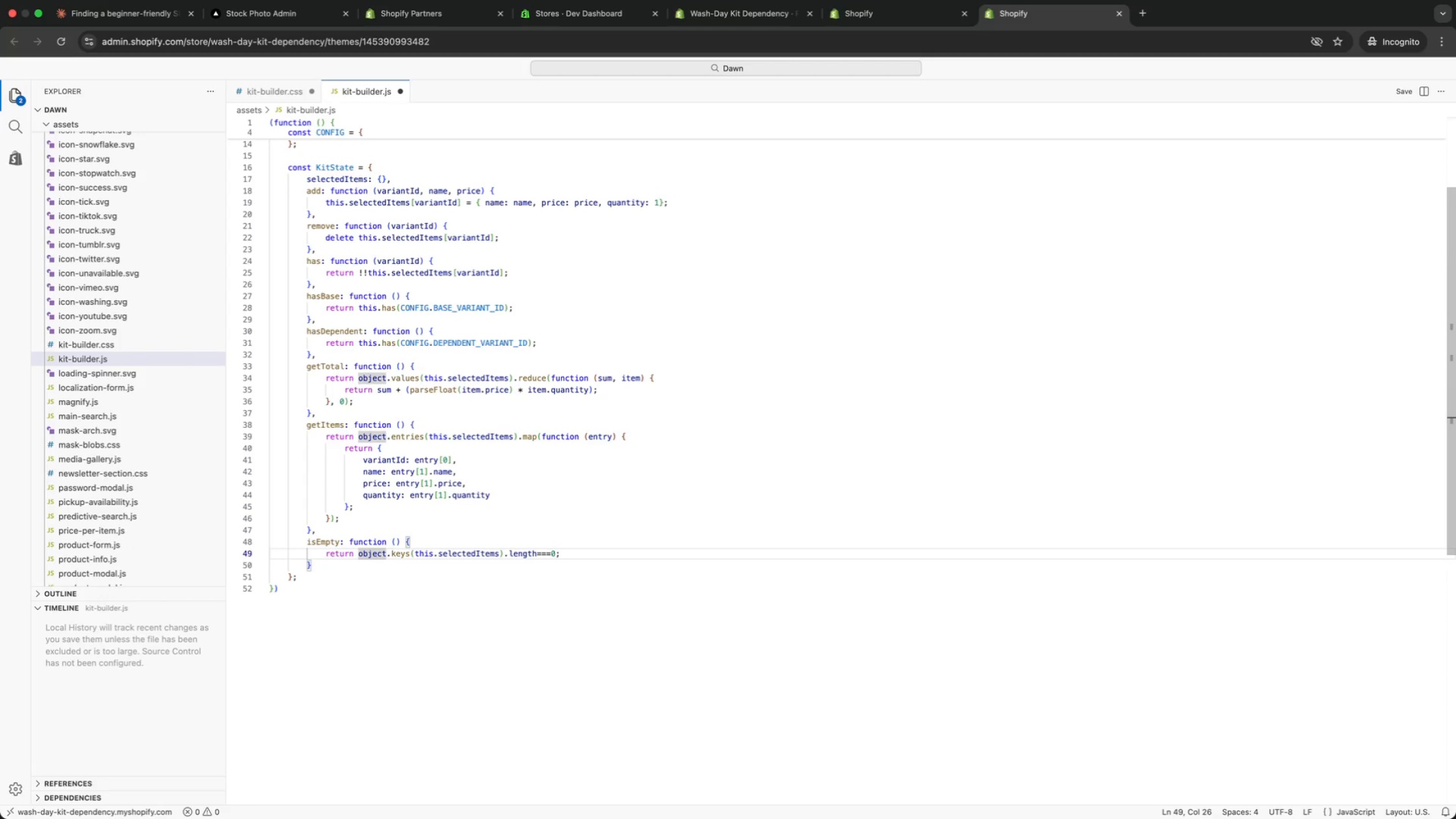 
key(ArrowUp)
 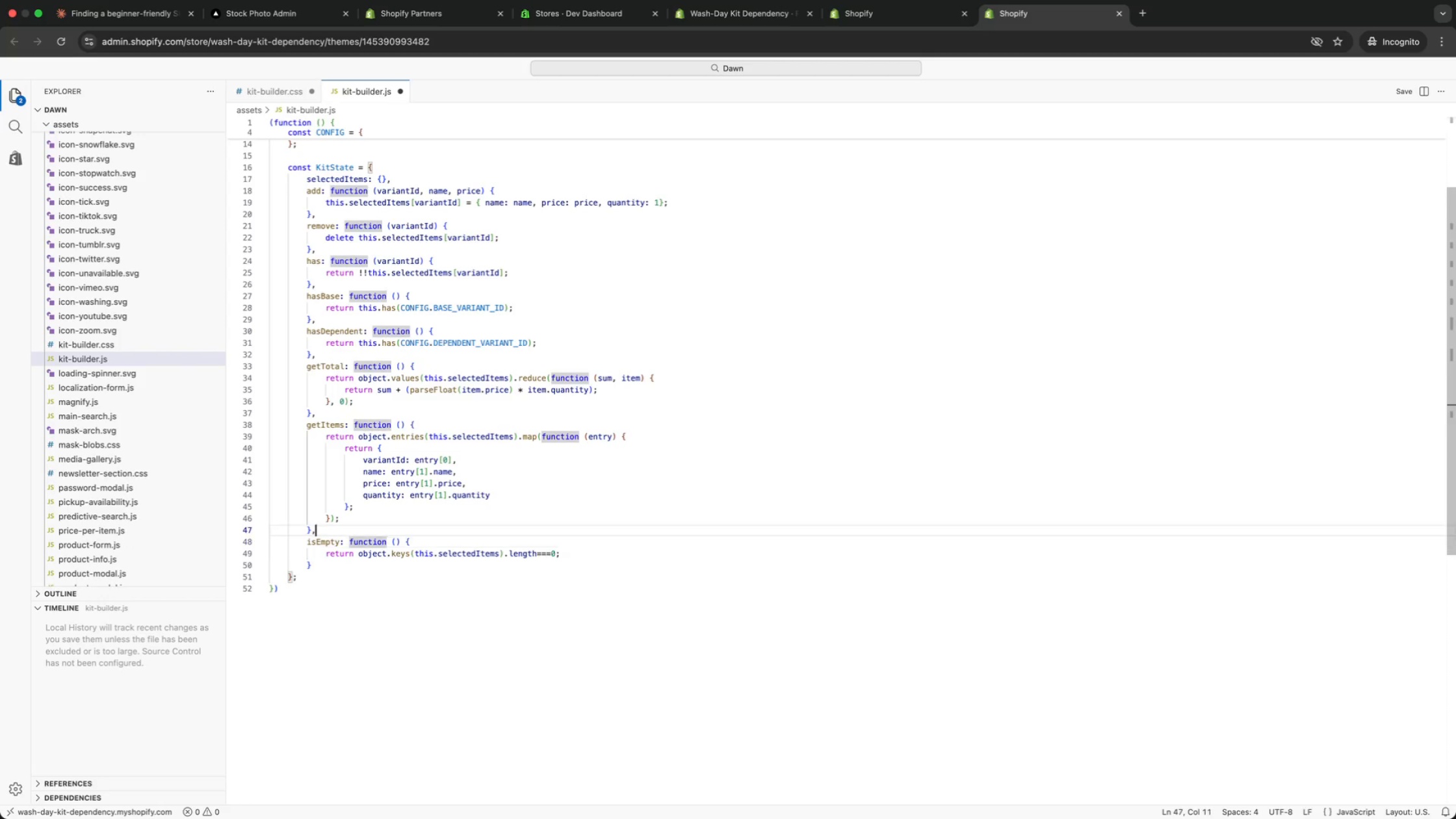 
key(ArrowUp)
 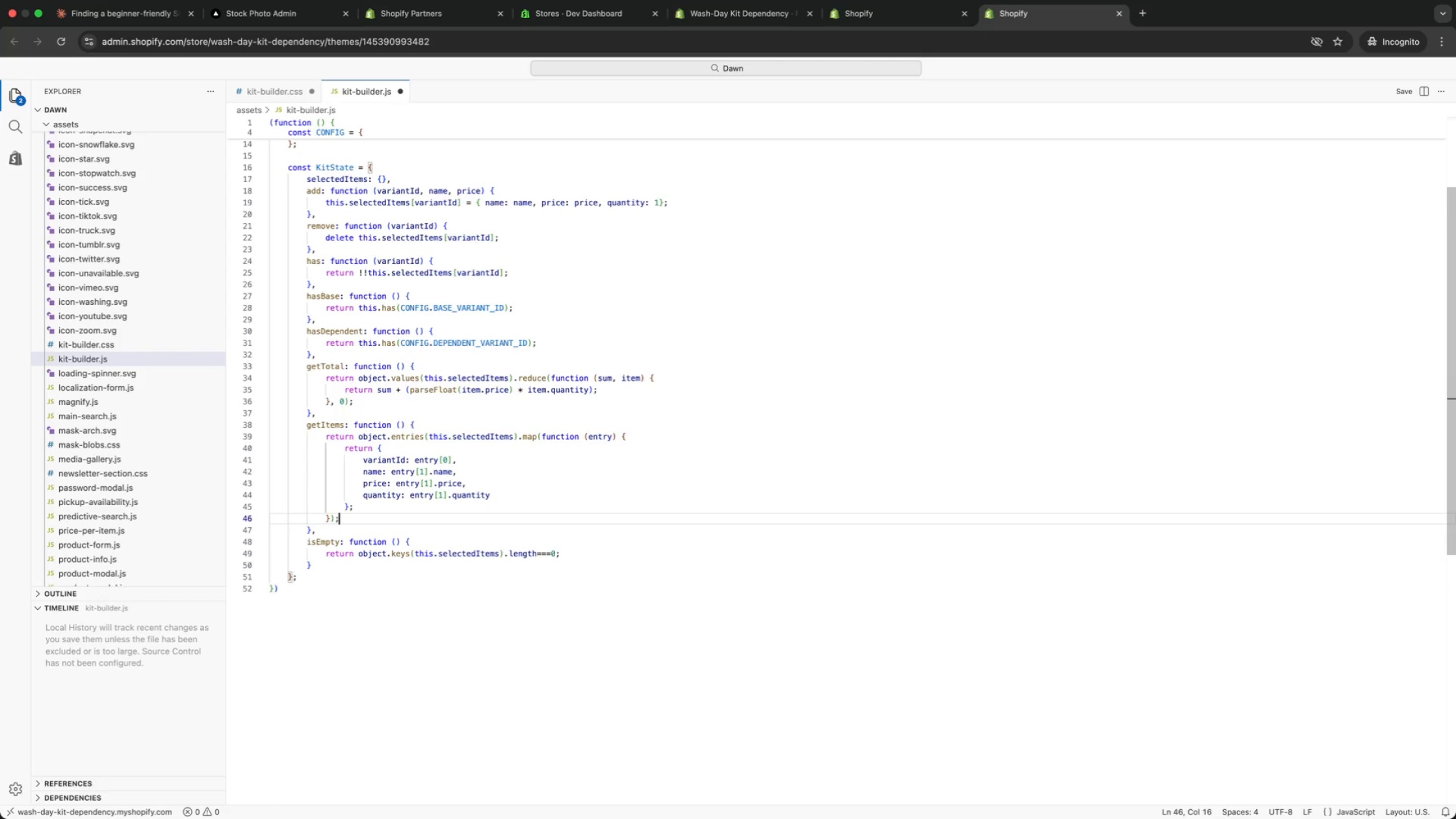 
key(ArrowUp)
 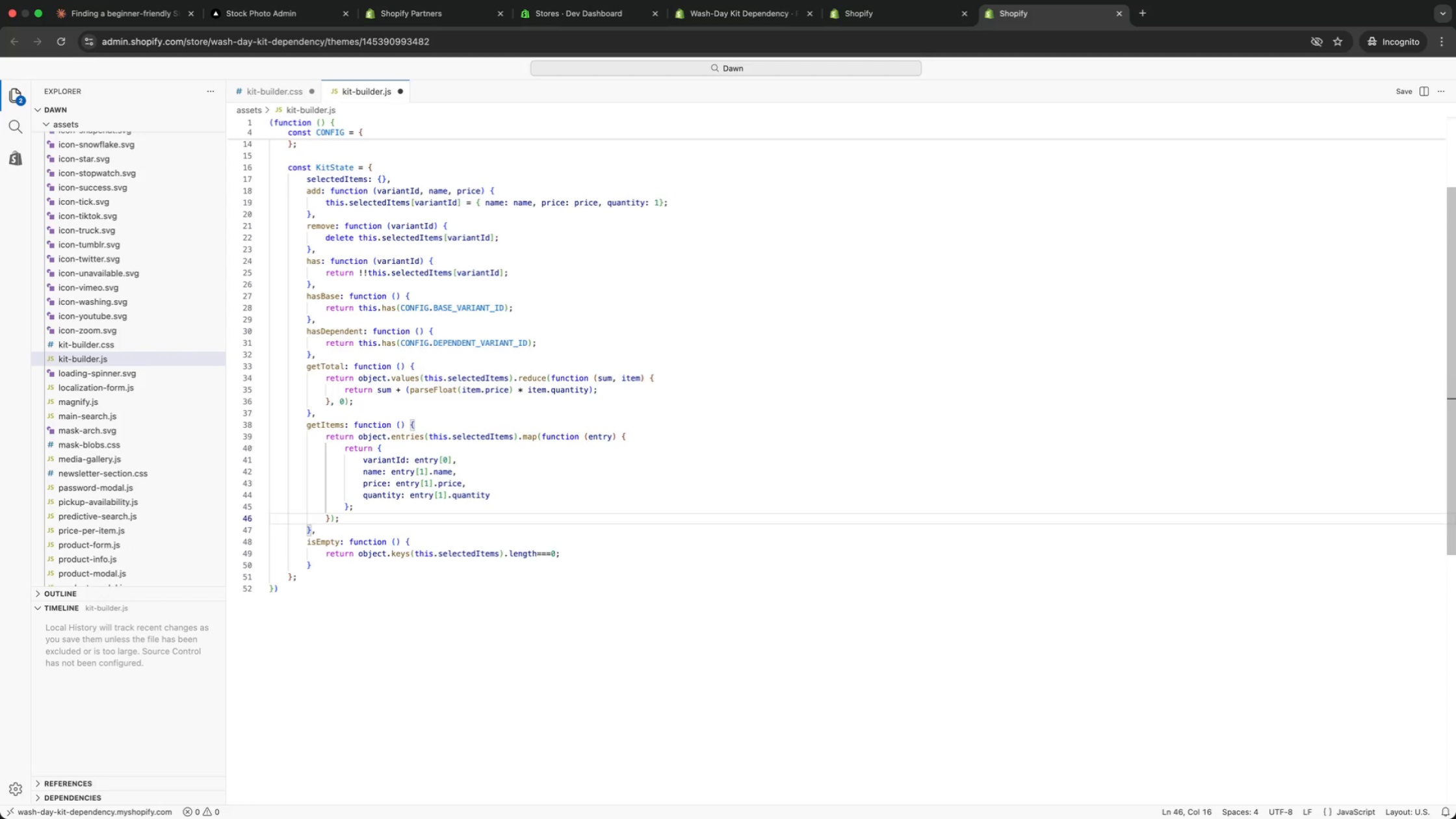 
key(ArrowUp)
 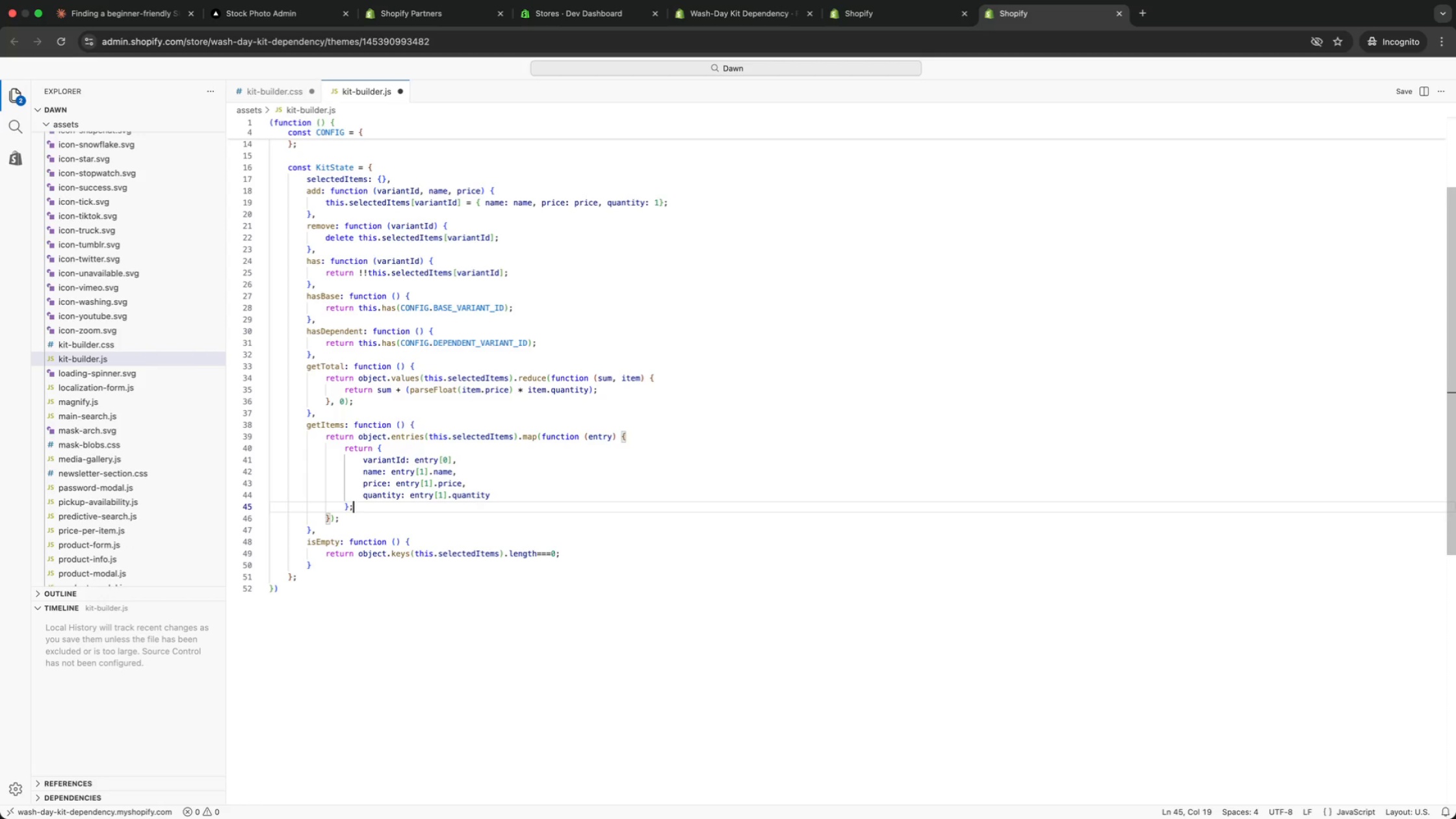 
key(ArrowUp)
 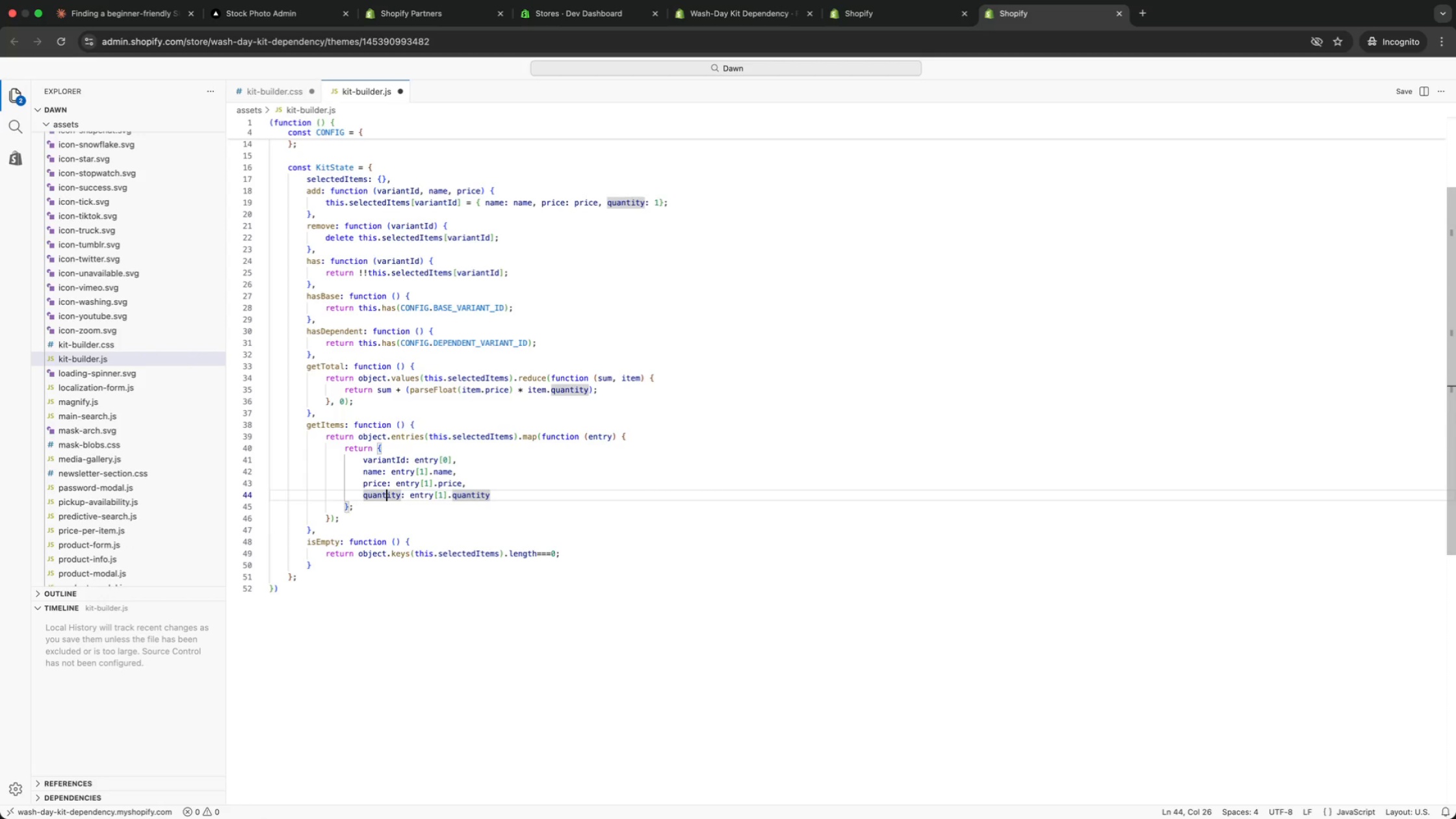 
key(ArrowUp)
 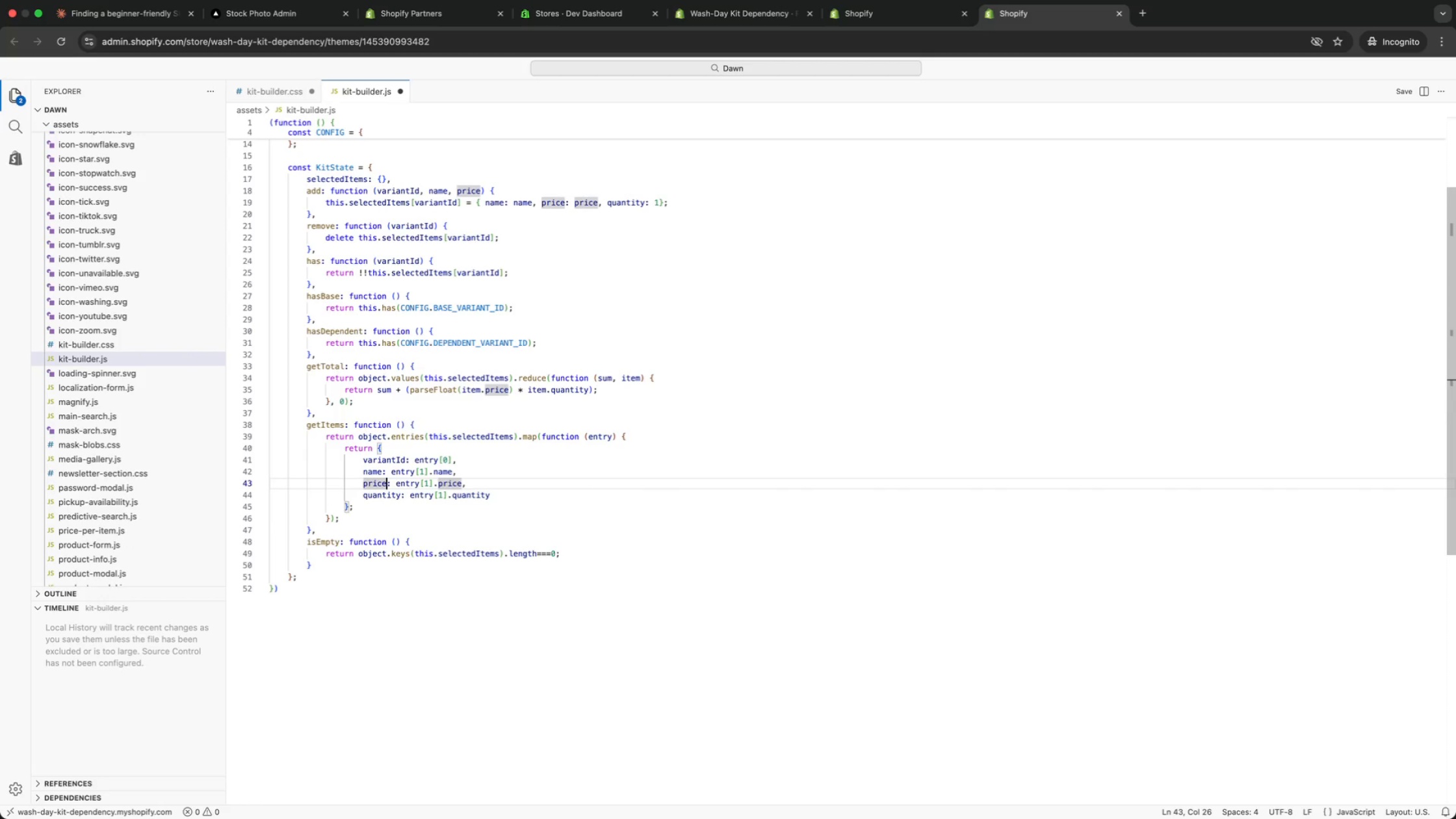 
key(ArrowUp)
 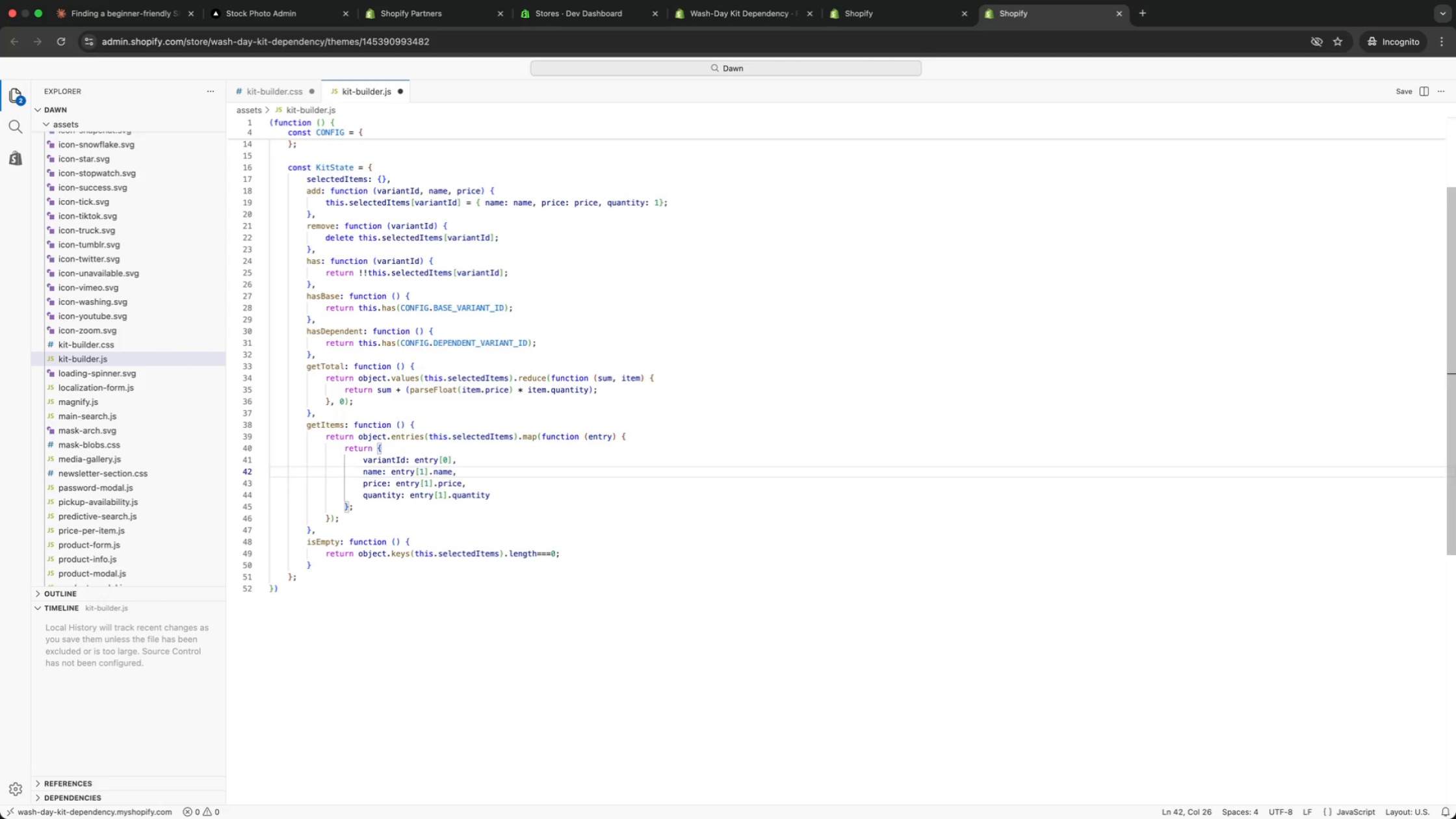 
key(ArrowUp)
 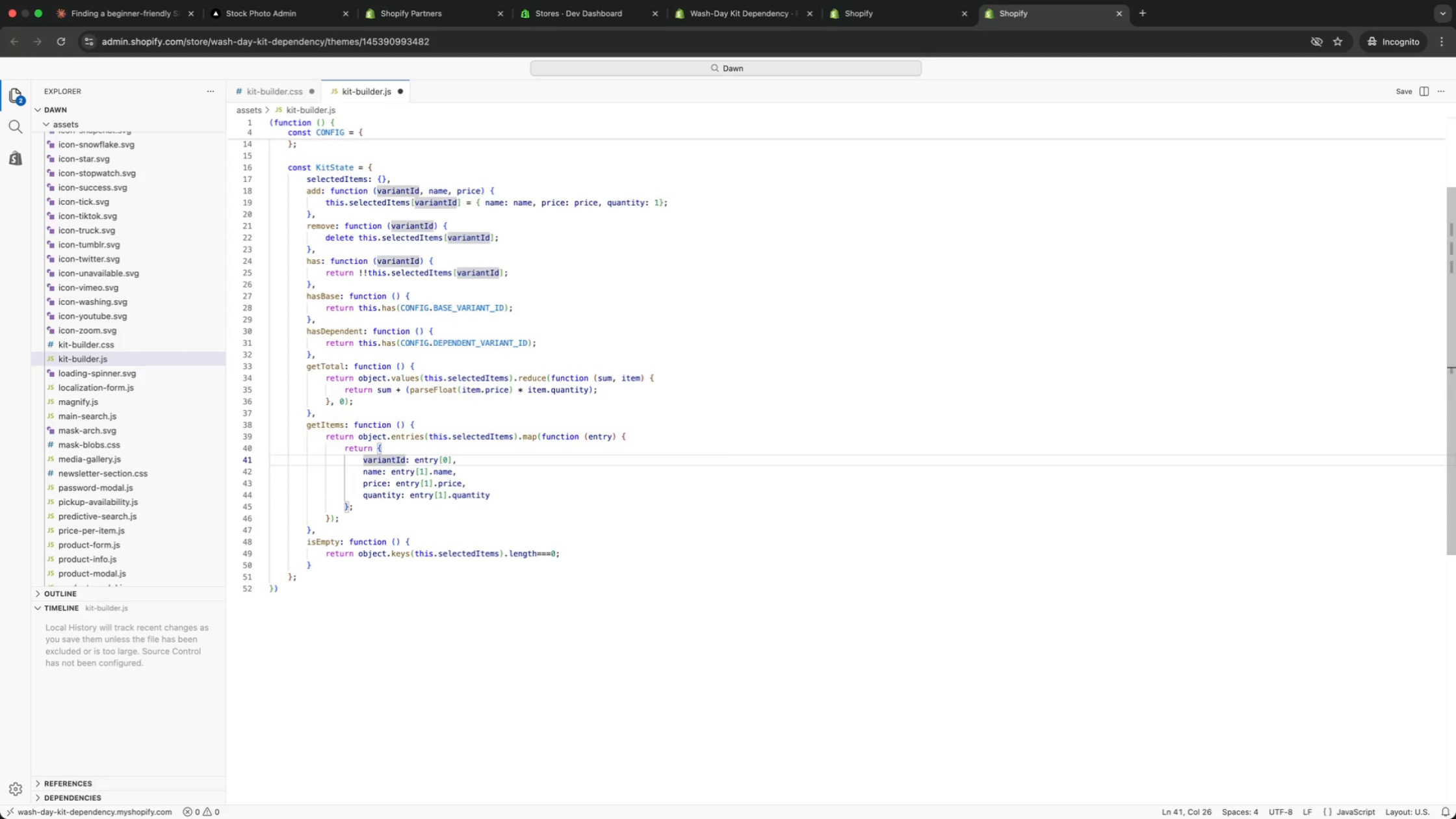 
key(ArrowUp)
 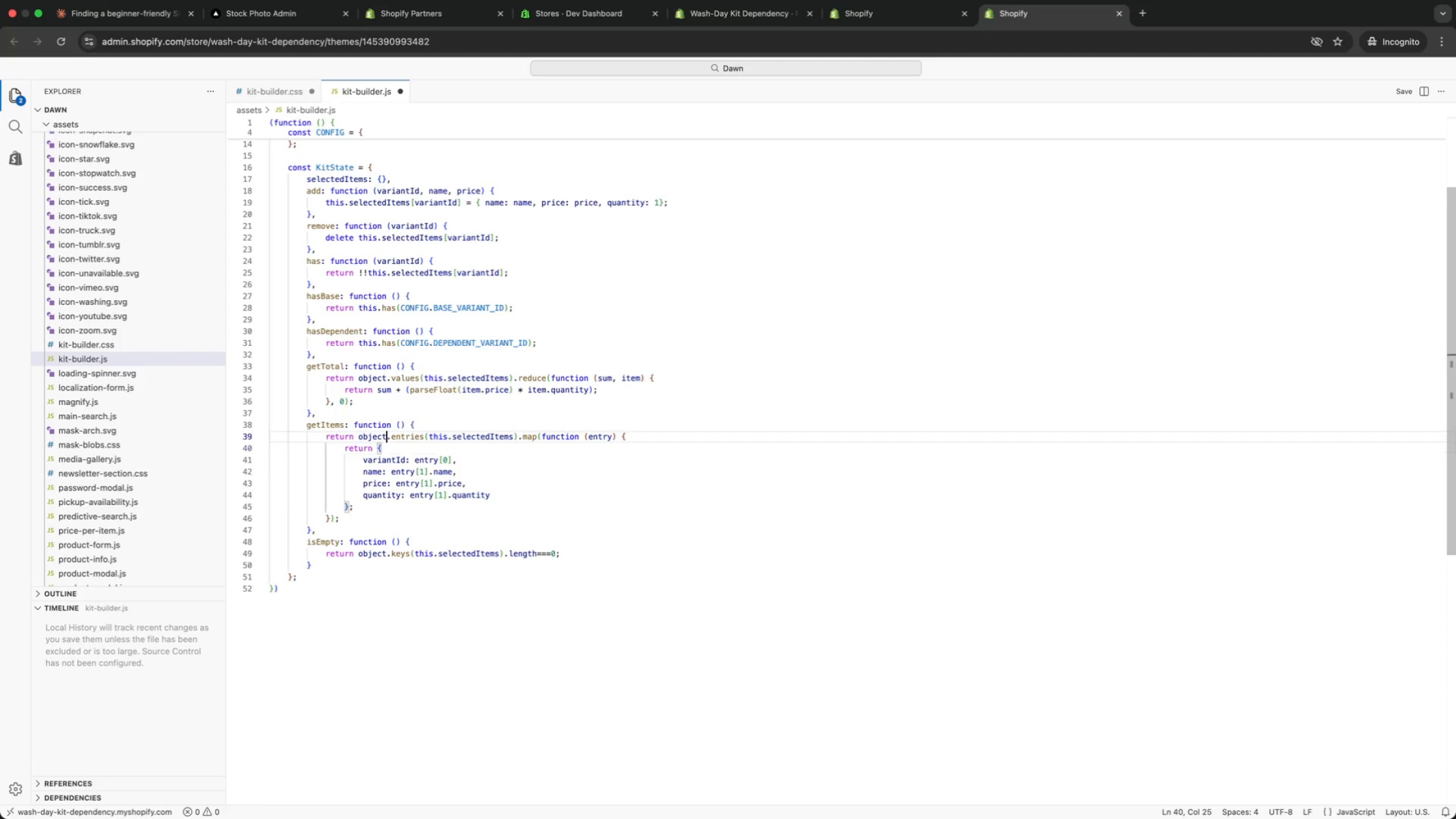 
key(ArrowUp)
 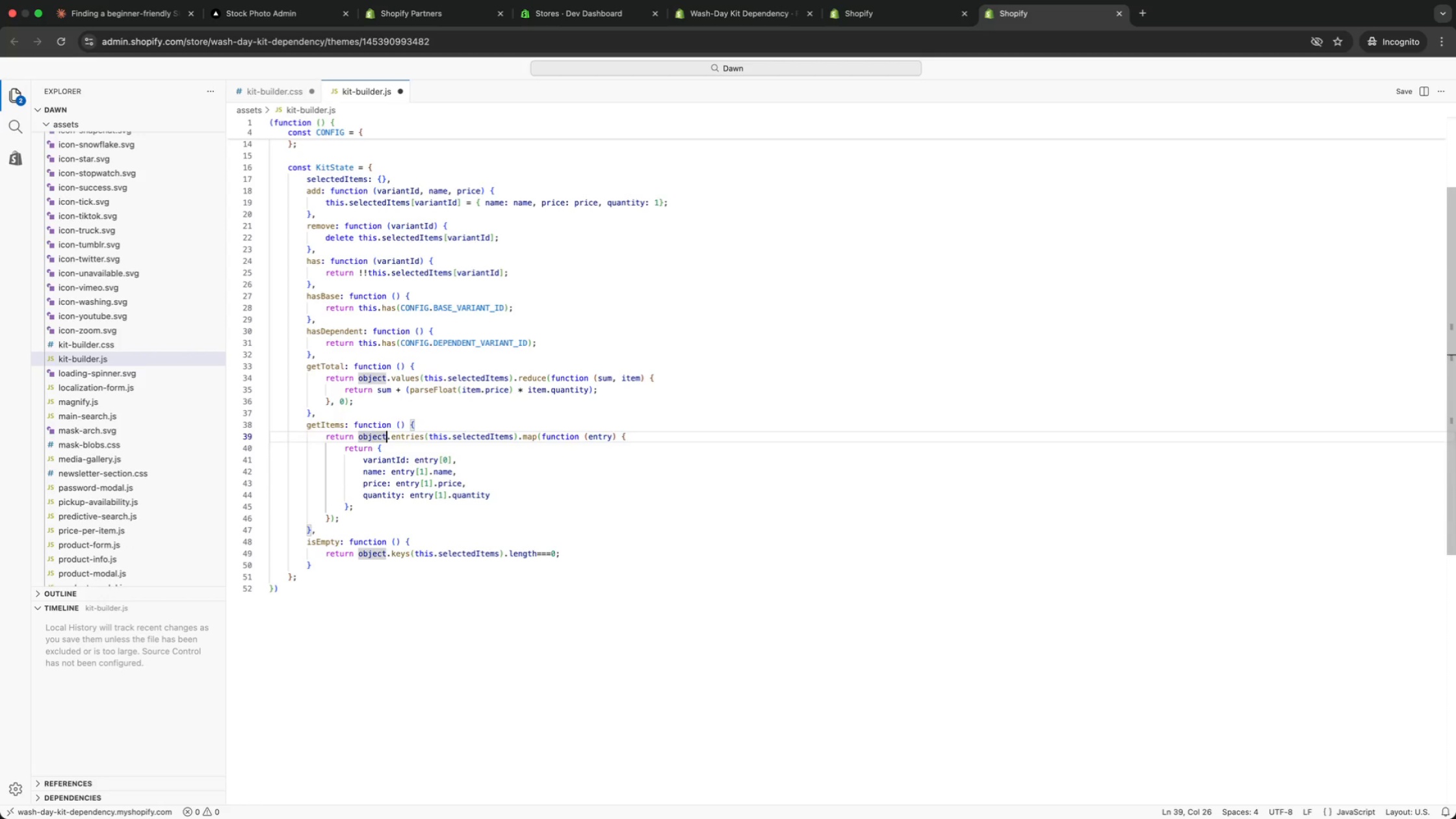 
key(ArrowUp)
 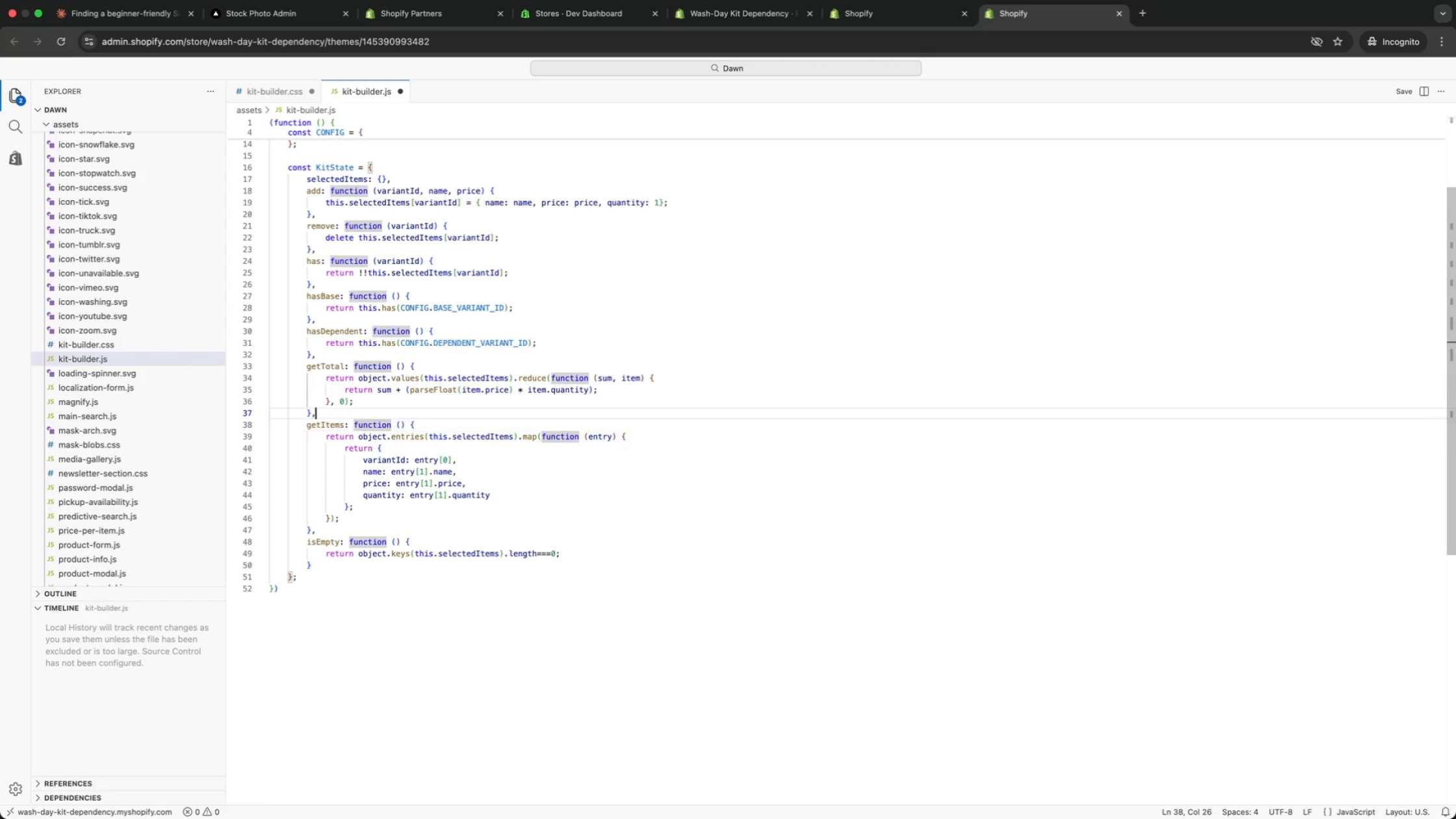 
key(ArrowUp)
 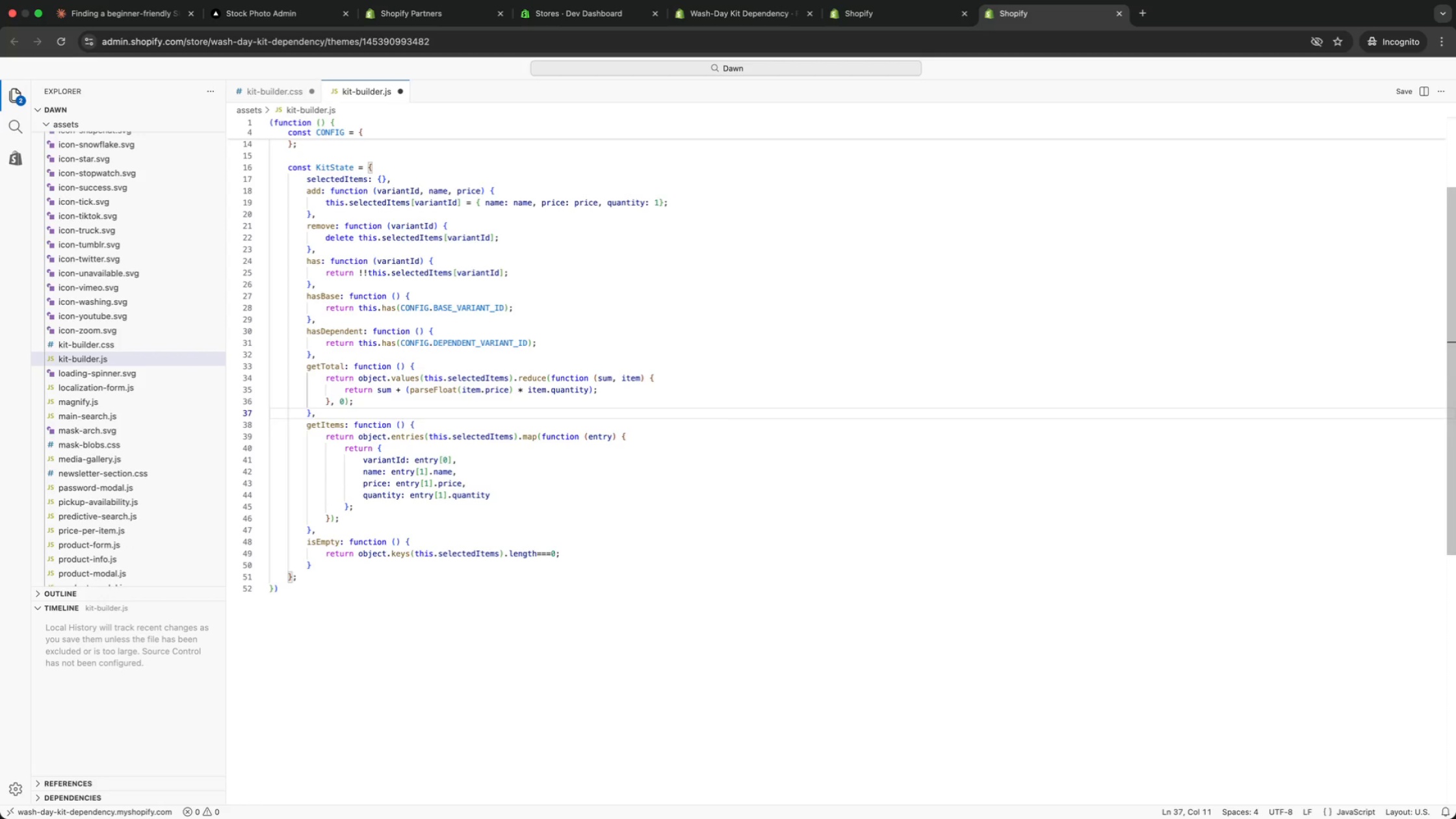 
key(ArrowUp)
 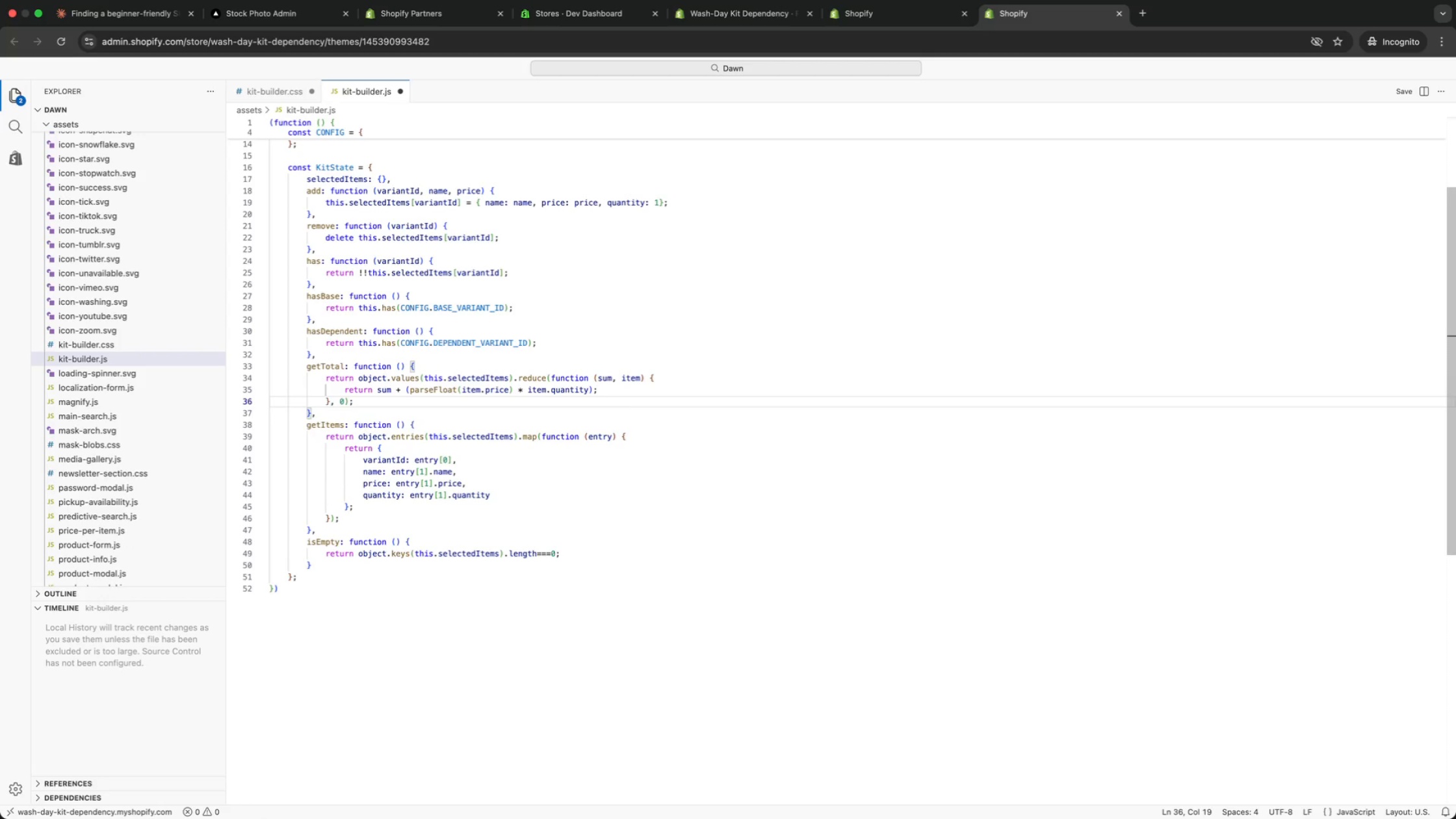 
key(ArrowUp)
 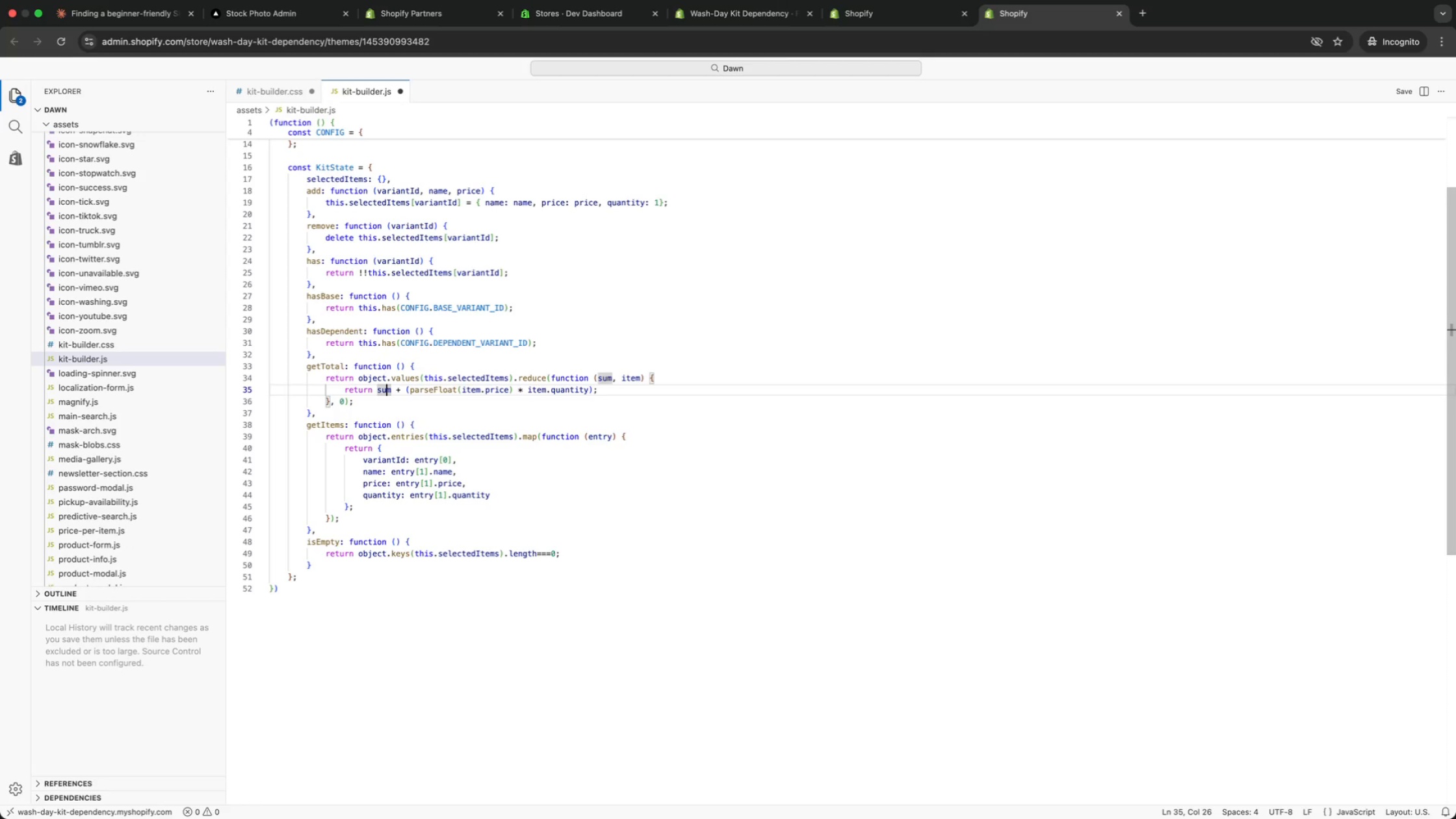 
key(ArrowUp)
 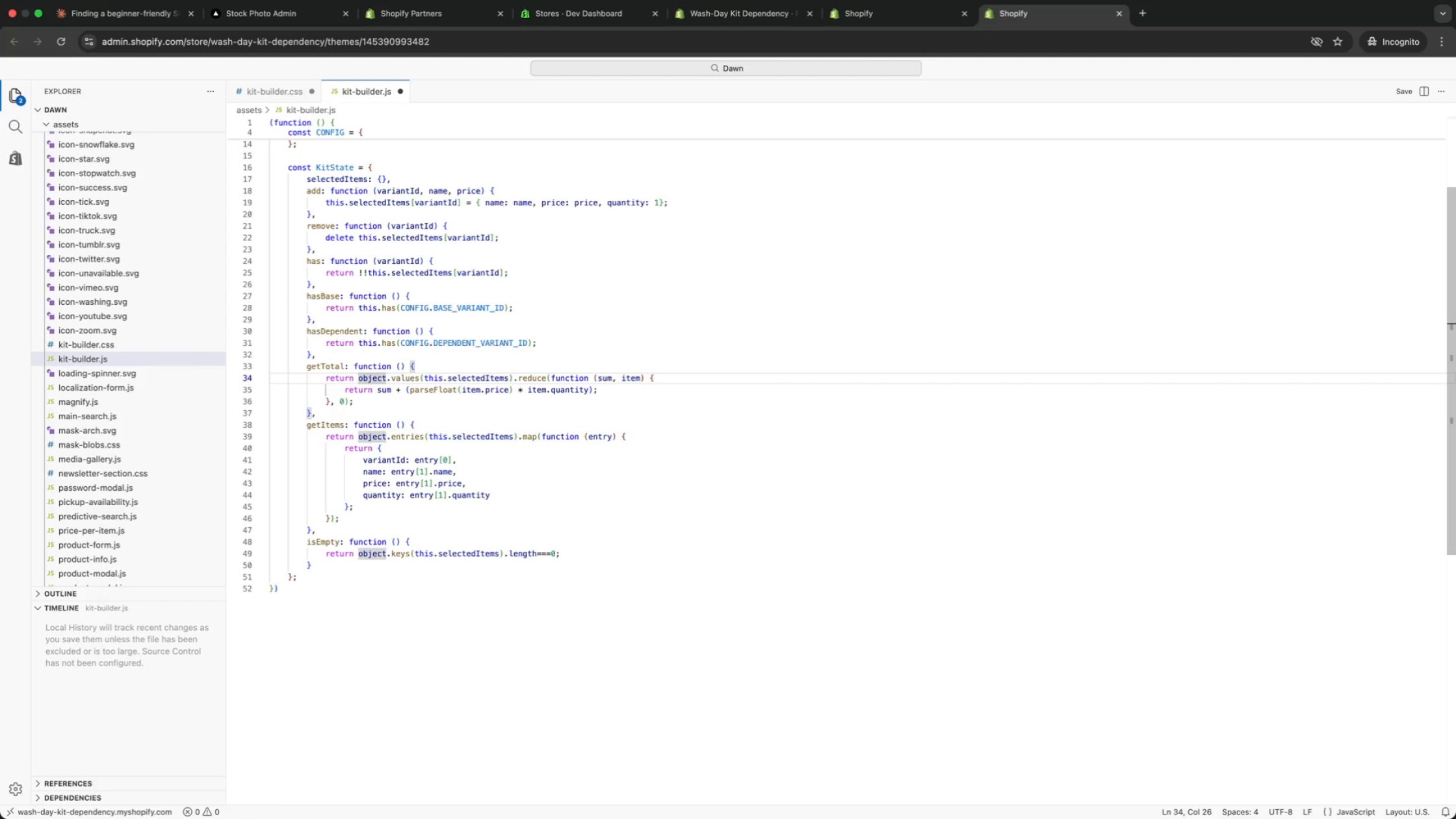 
key(ArrowUp)
 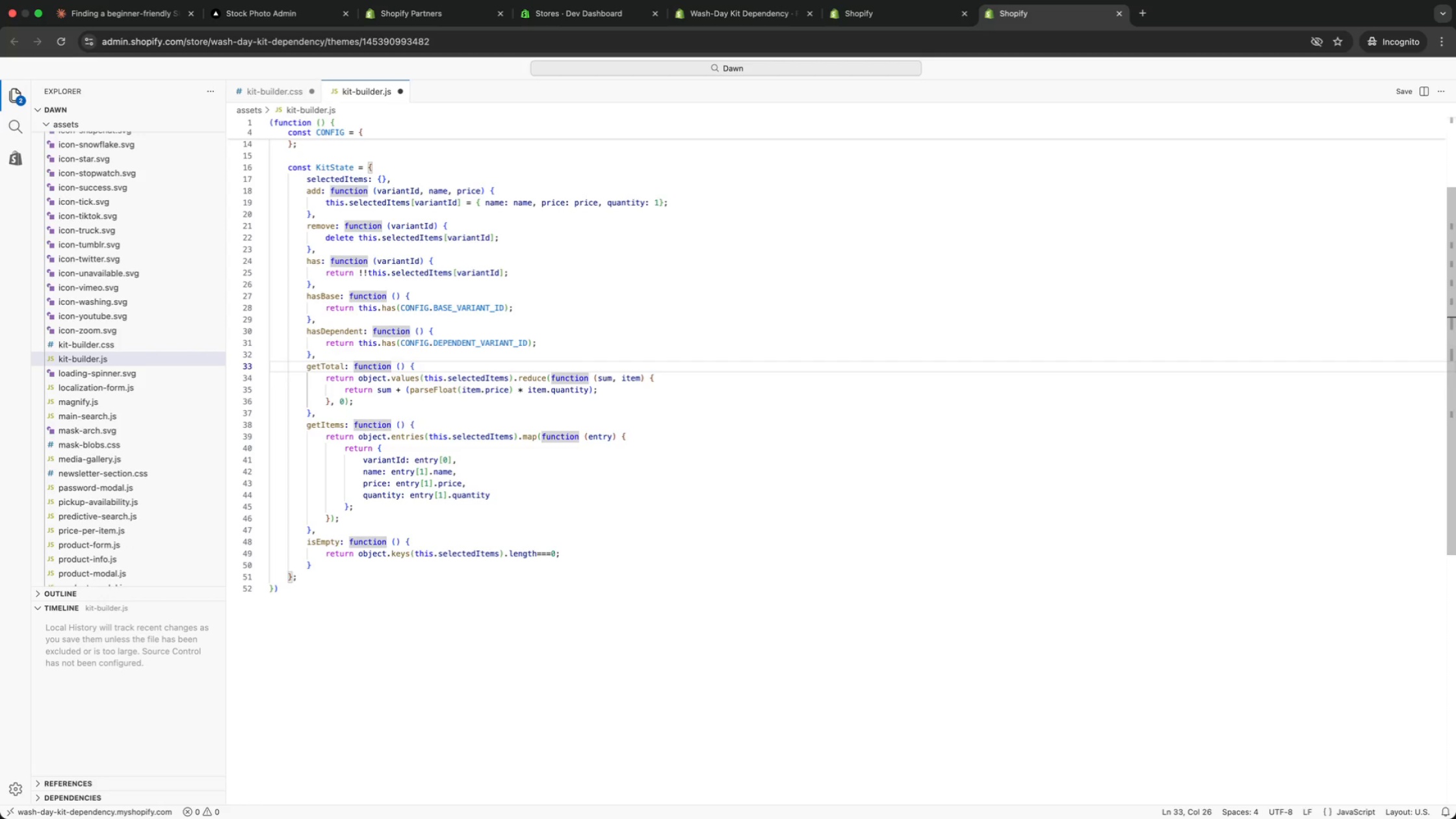 
key(ArrowUp)
 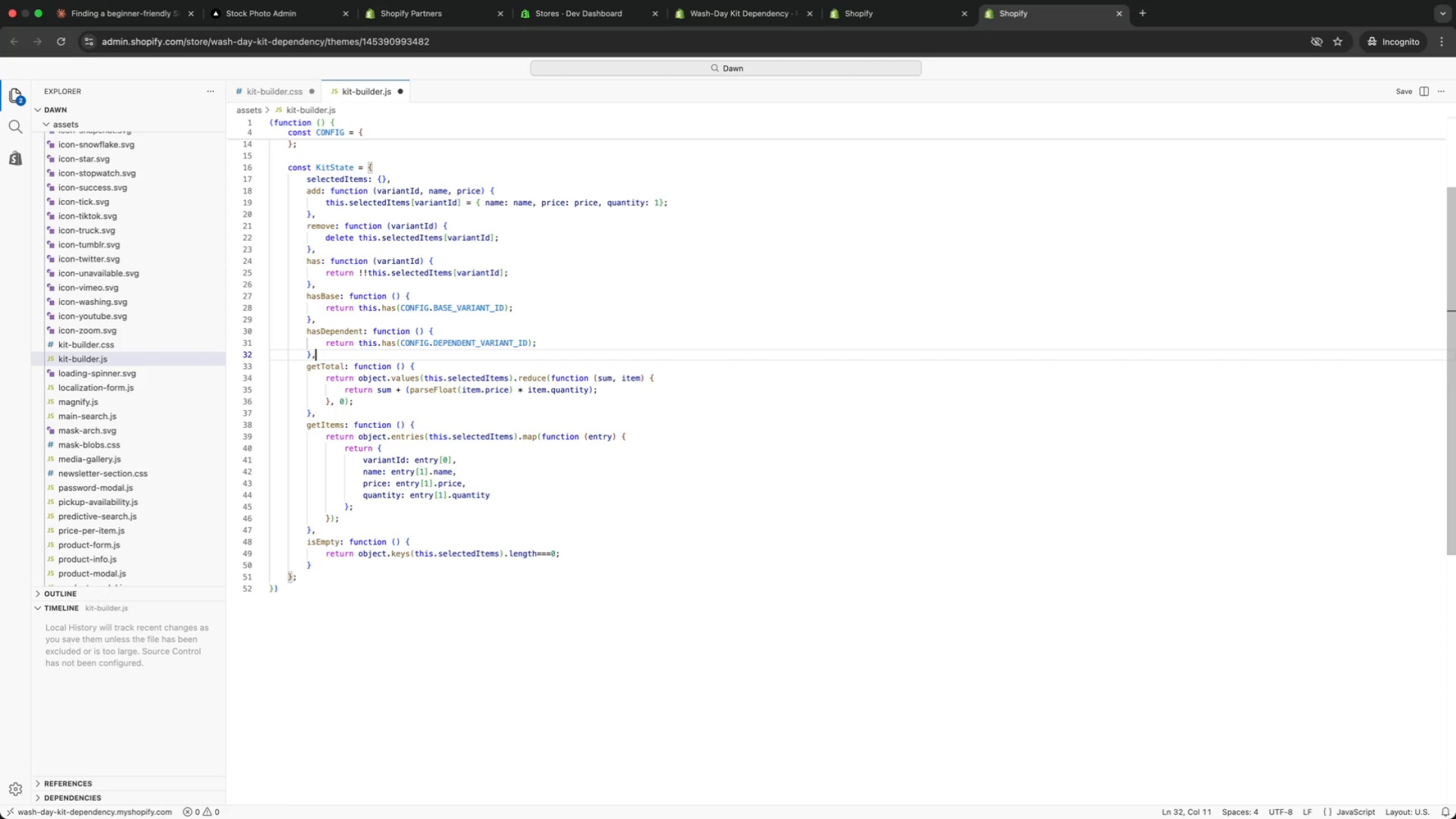 
key(ArrowUp)
 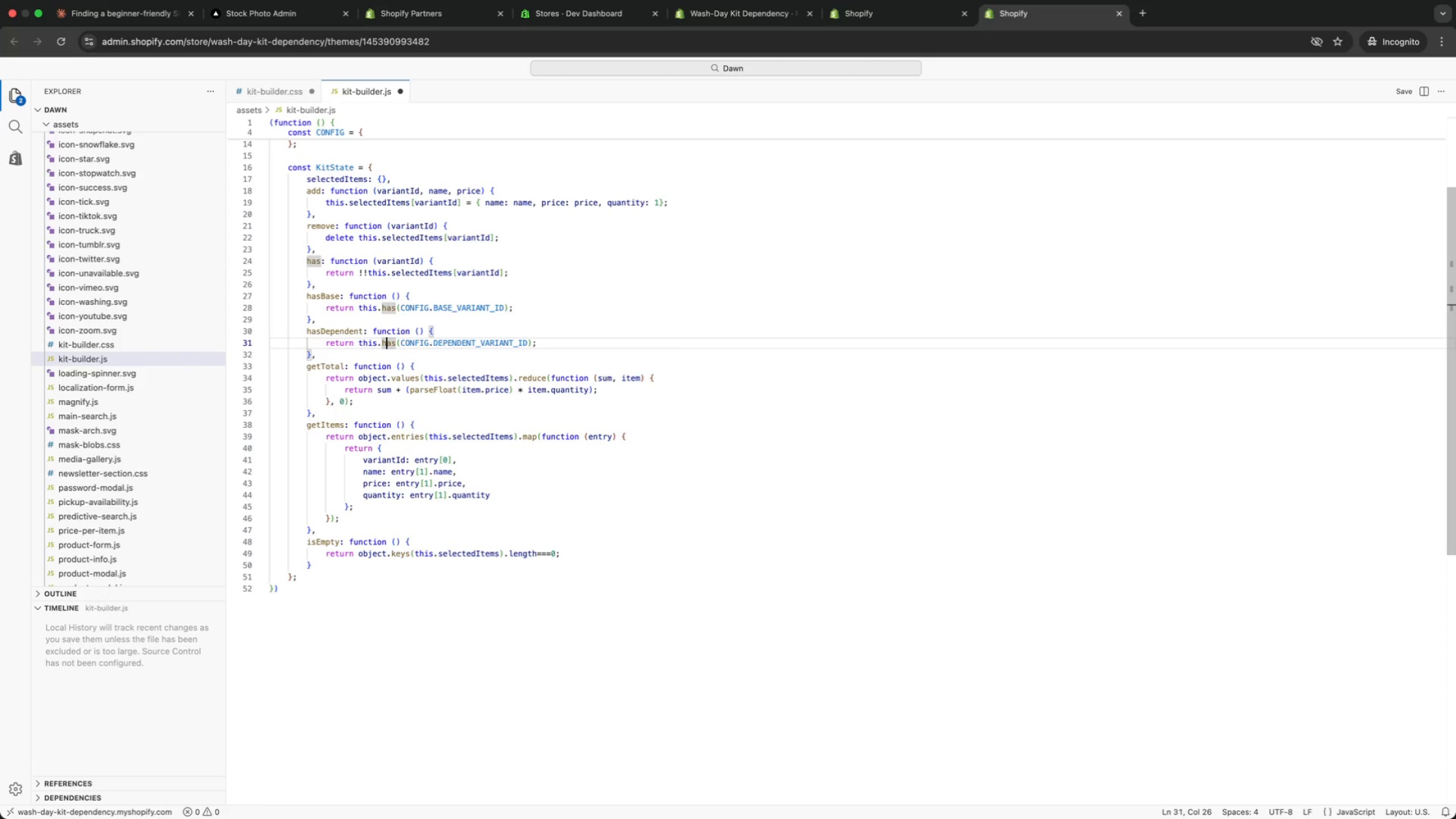 
wait(5.83)
 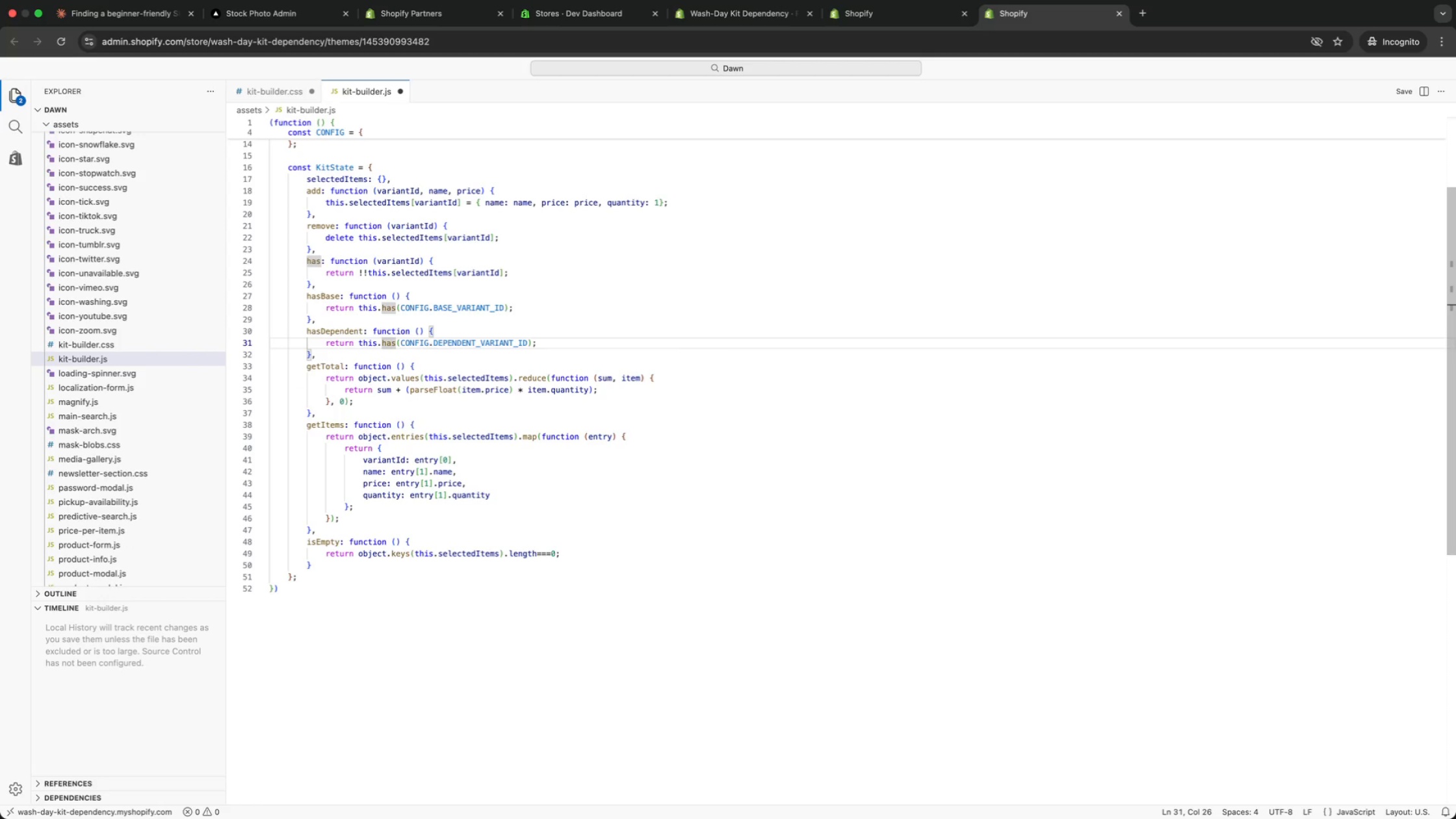 
key(ArrowUp)
 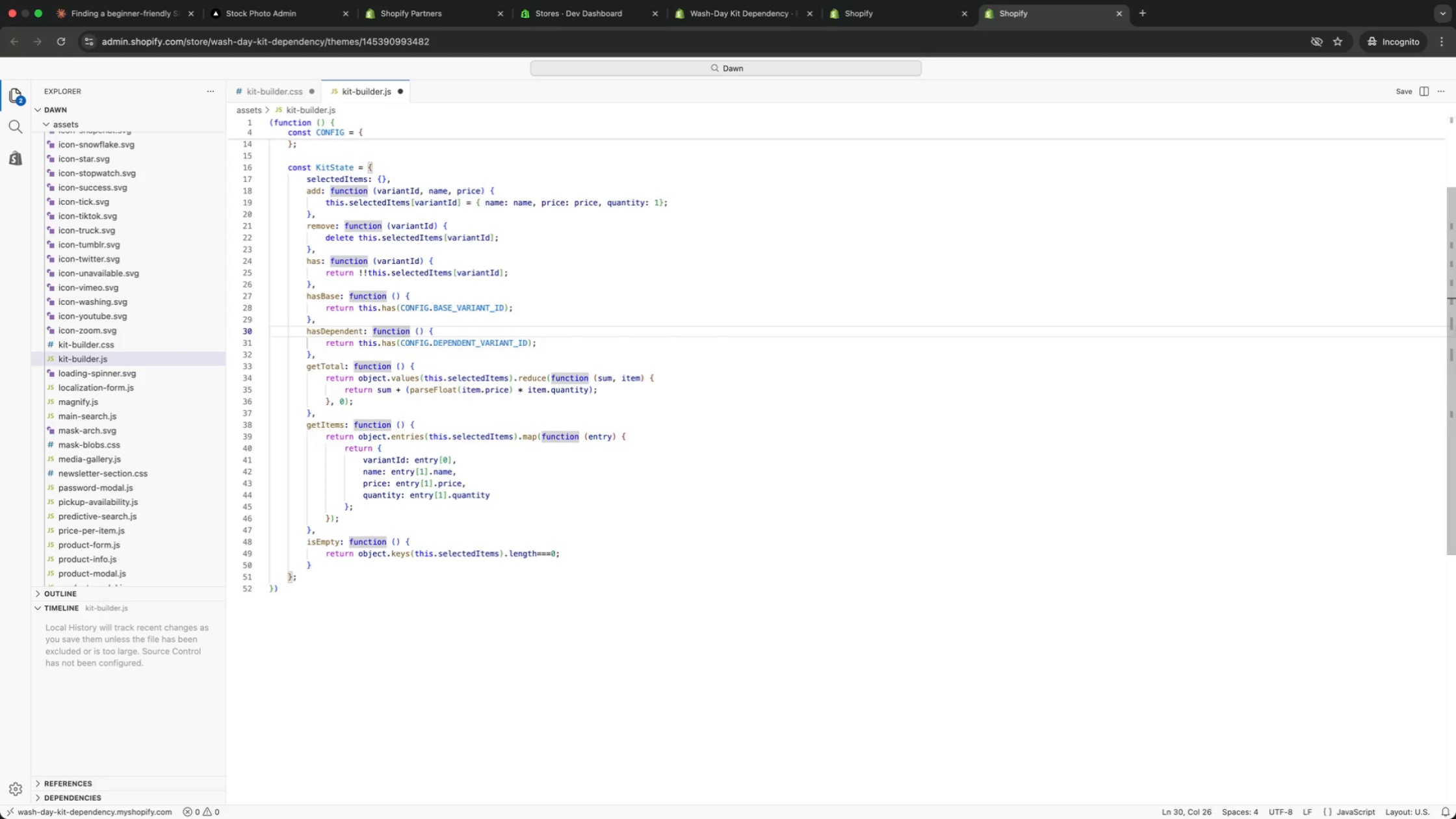 
key(ArrowUp)
 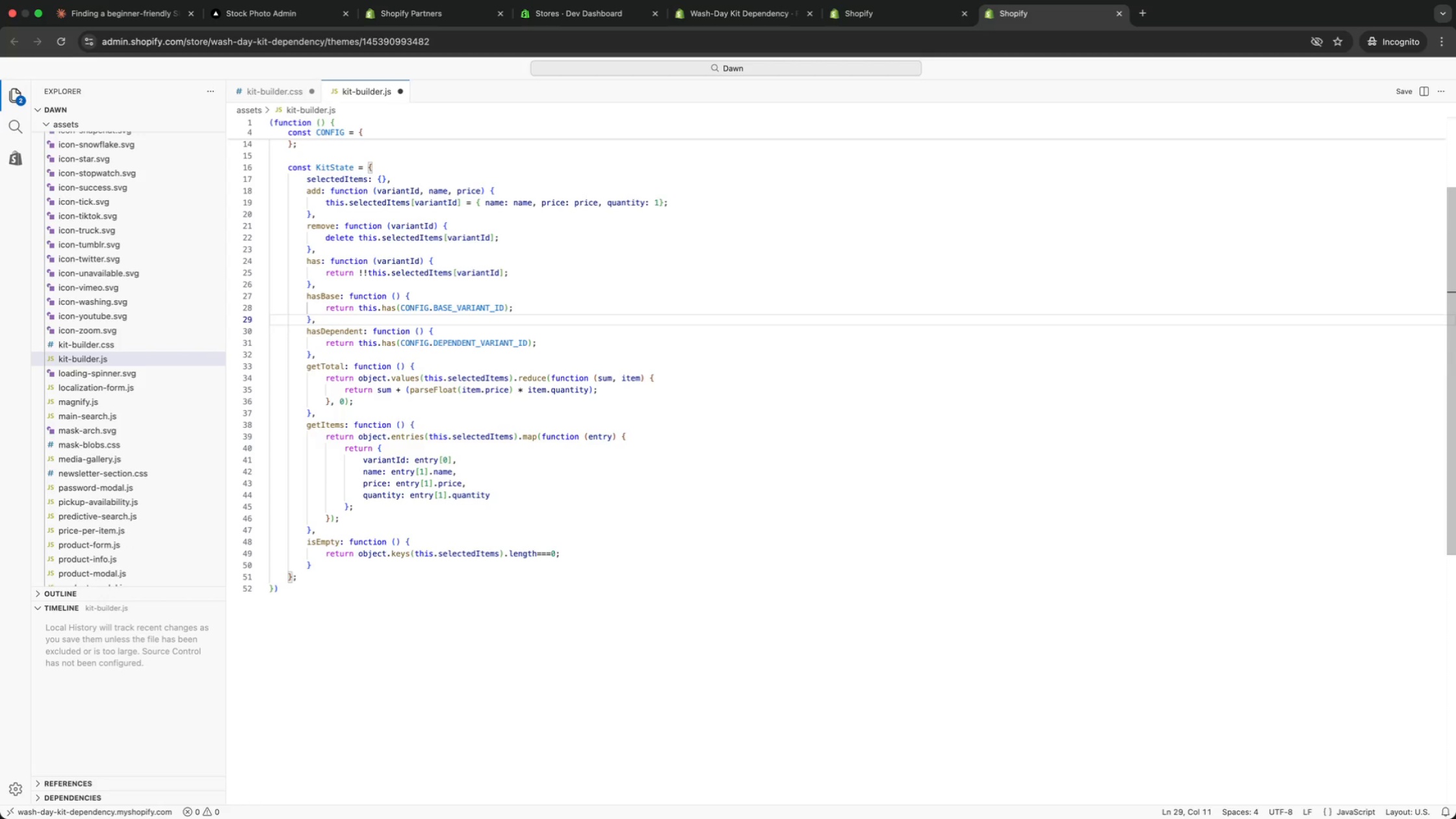 
key(ArrowUp)
 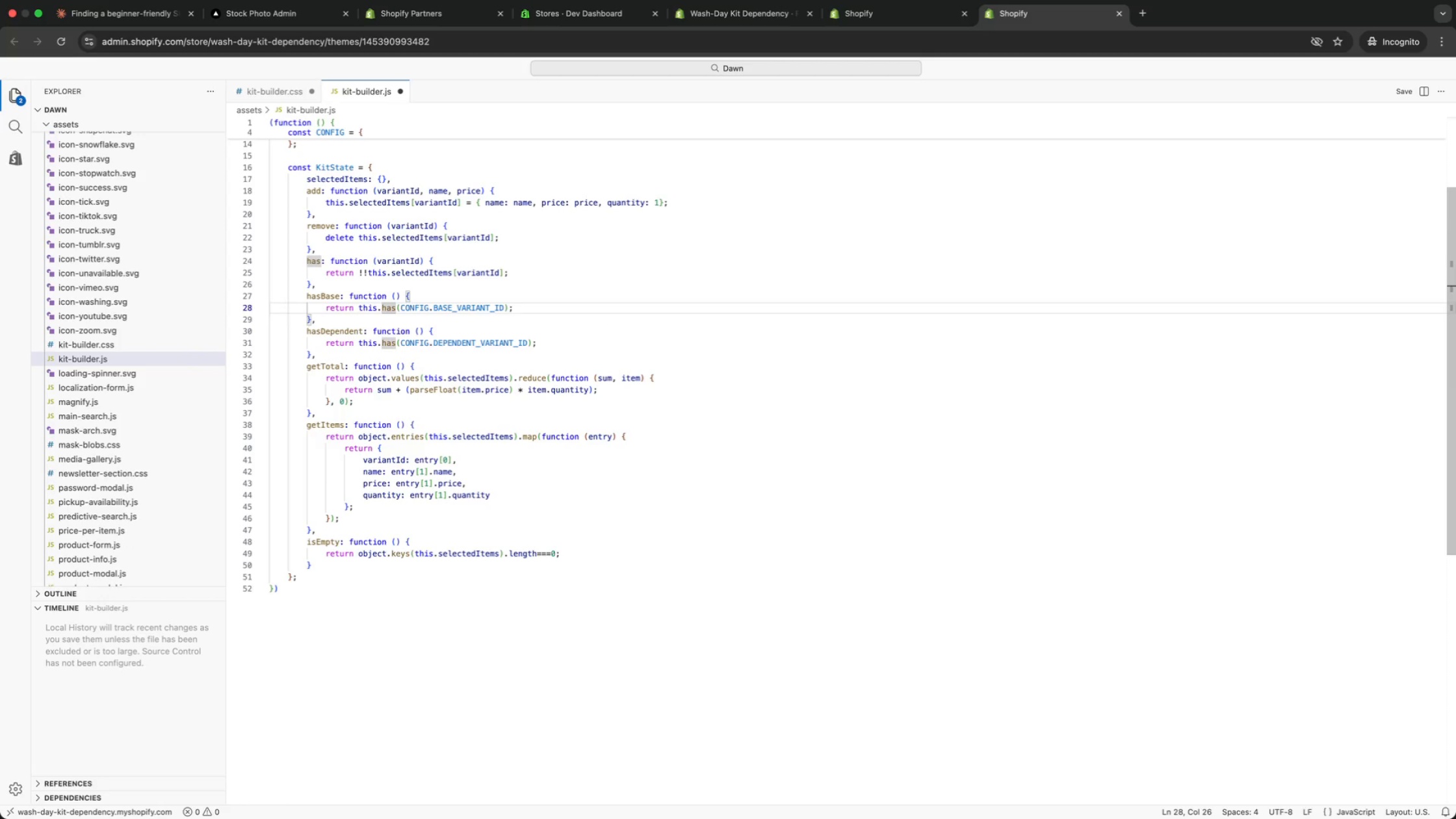 
key(ArrowDown)
 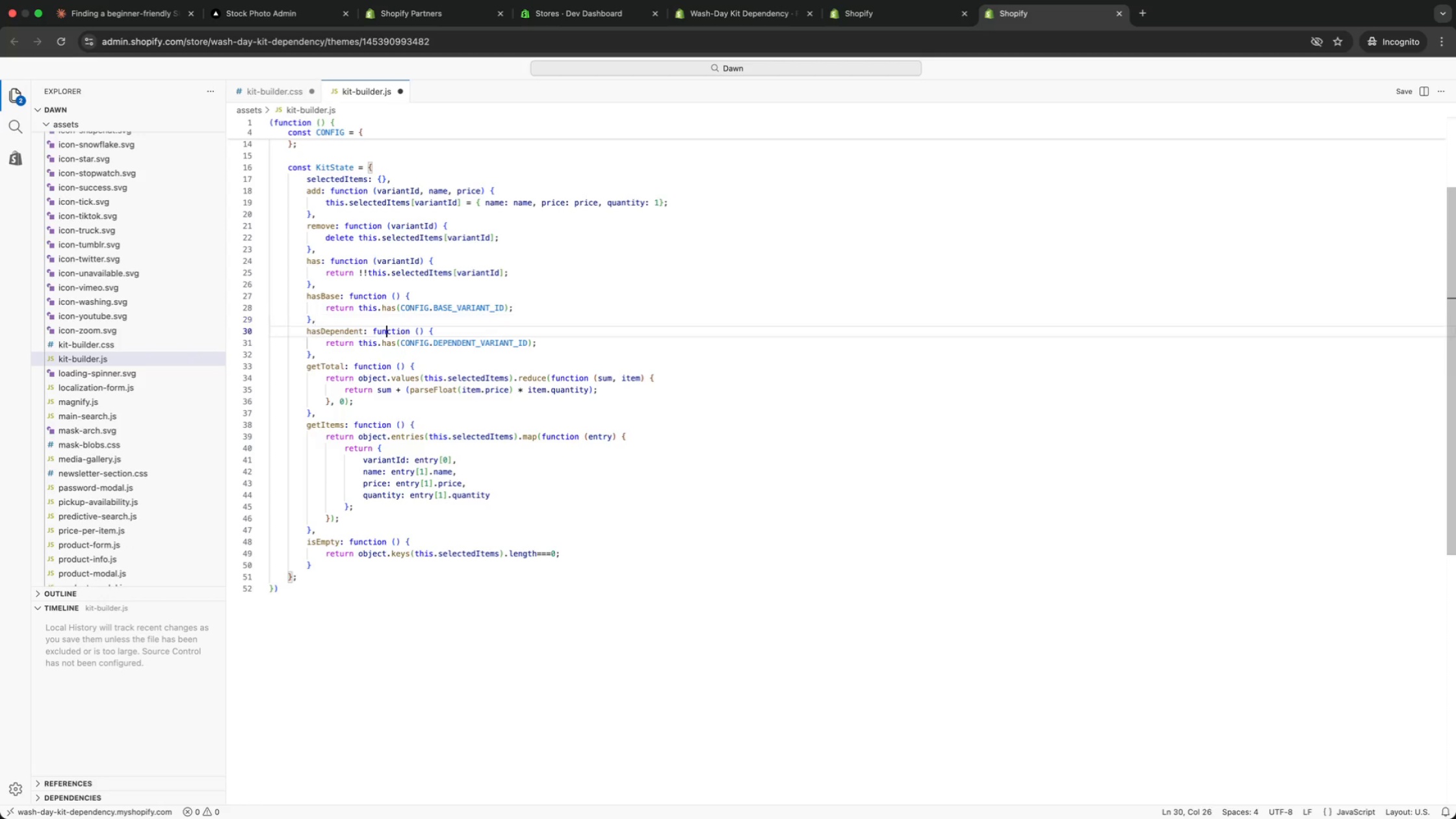 
key(ArrowDown)
 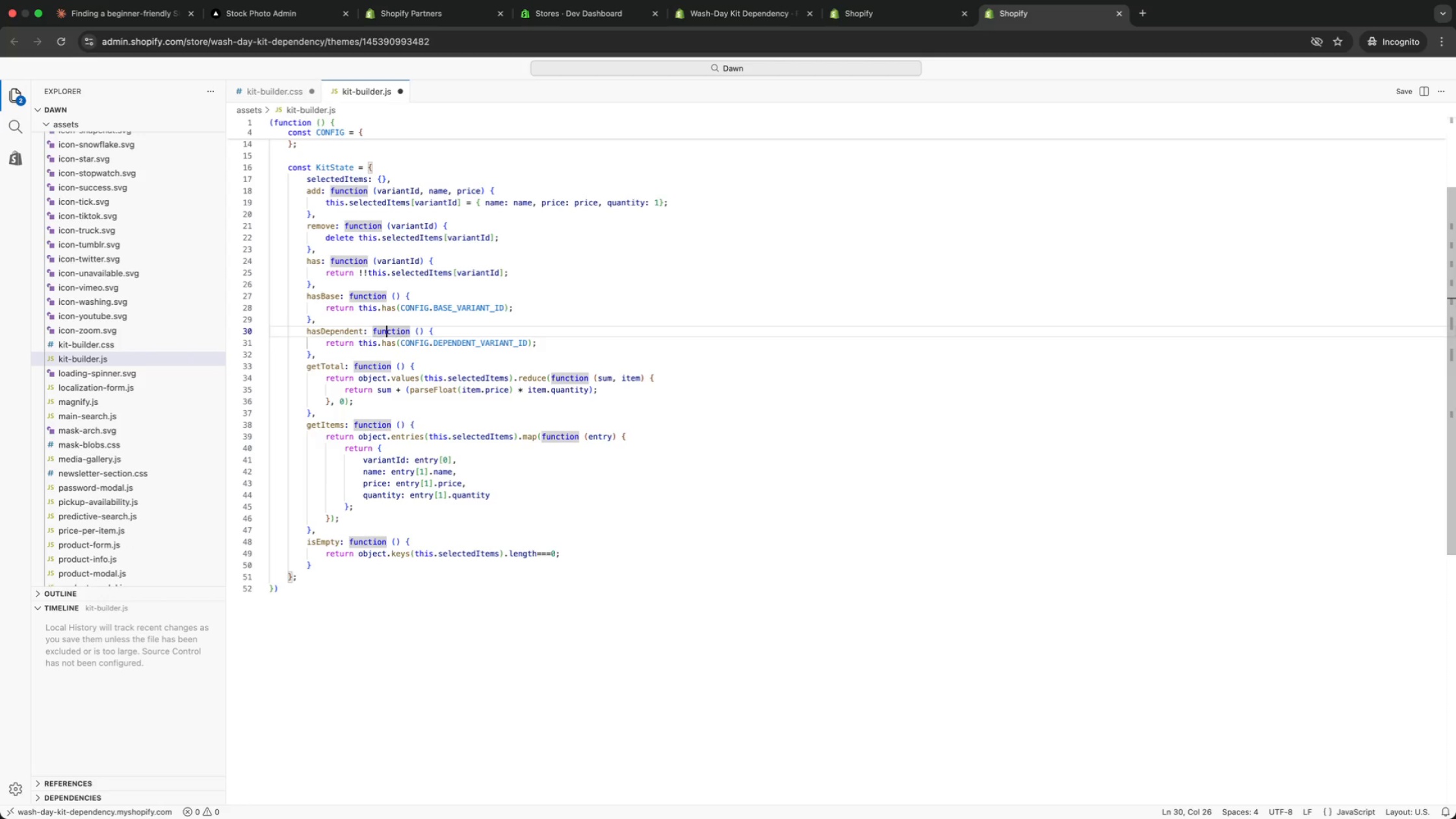 
key(ArrowDown)
 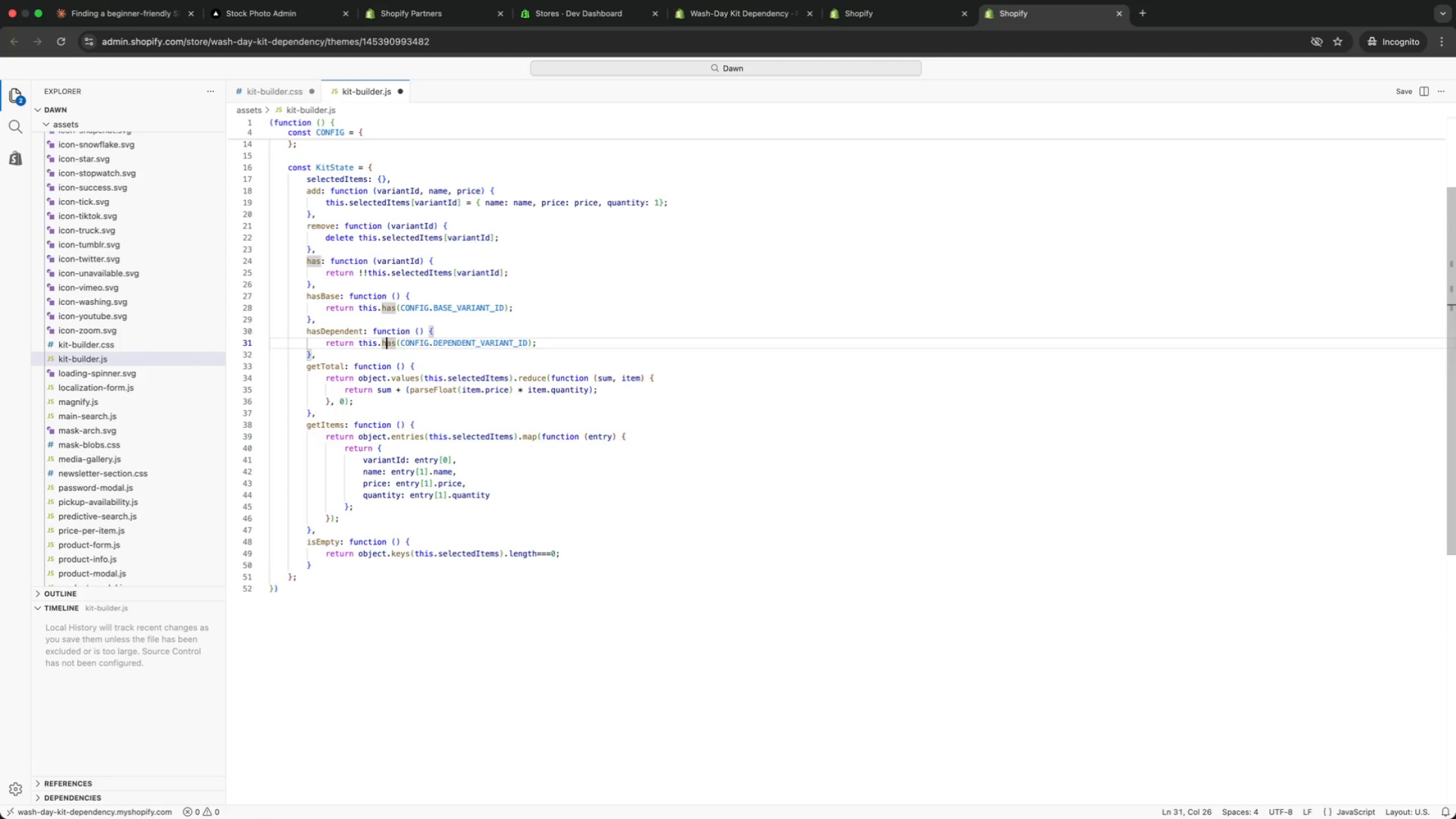 
key(ArrowDown)
 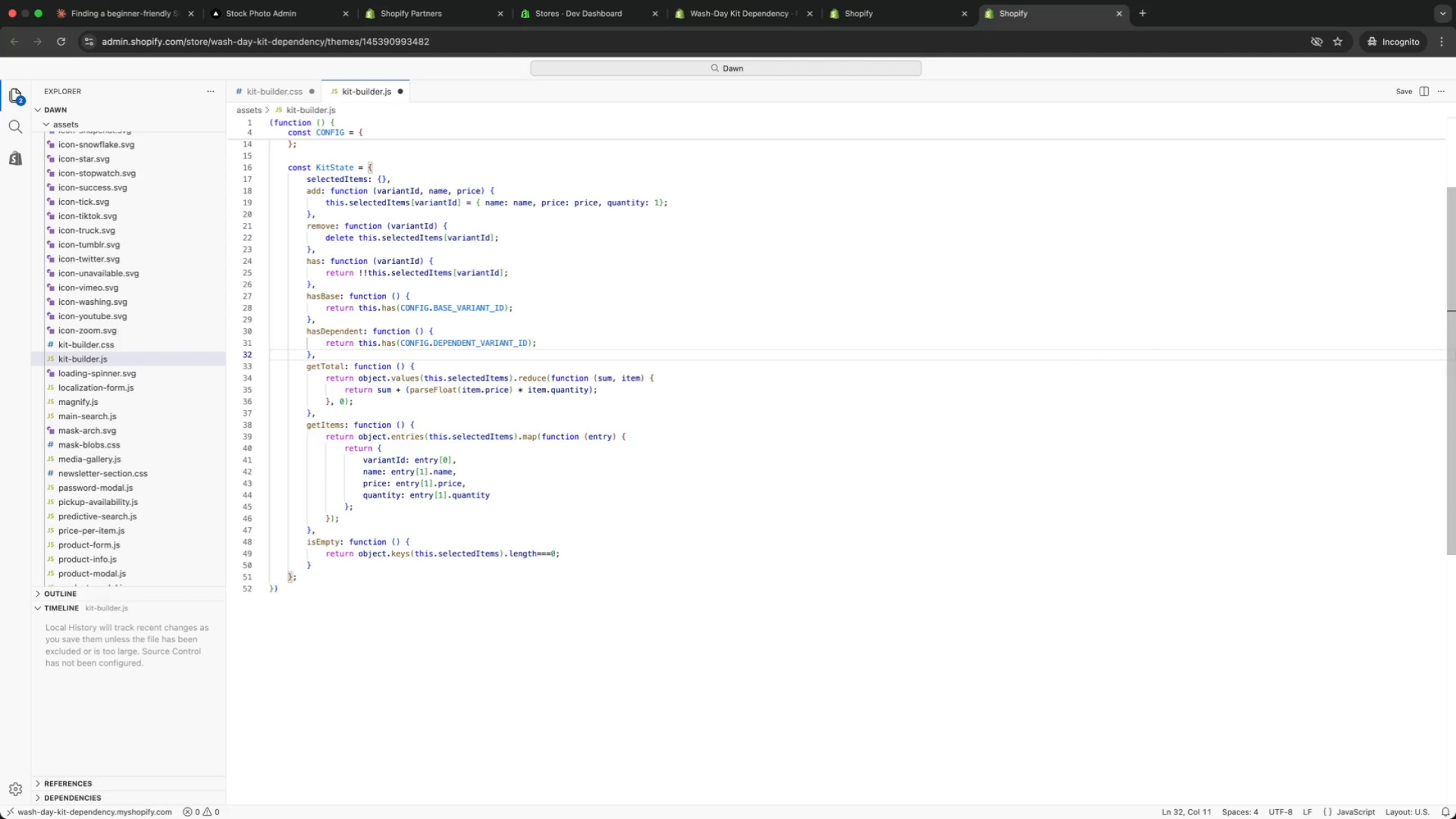 
key(ArrowDown)
 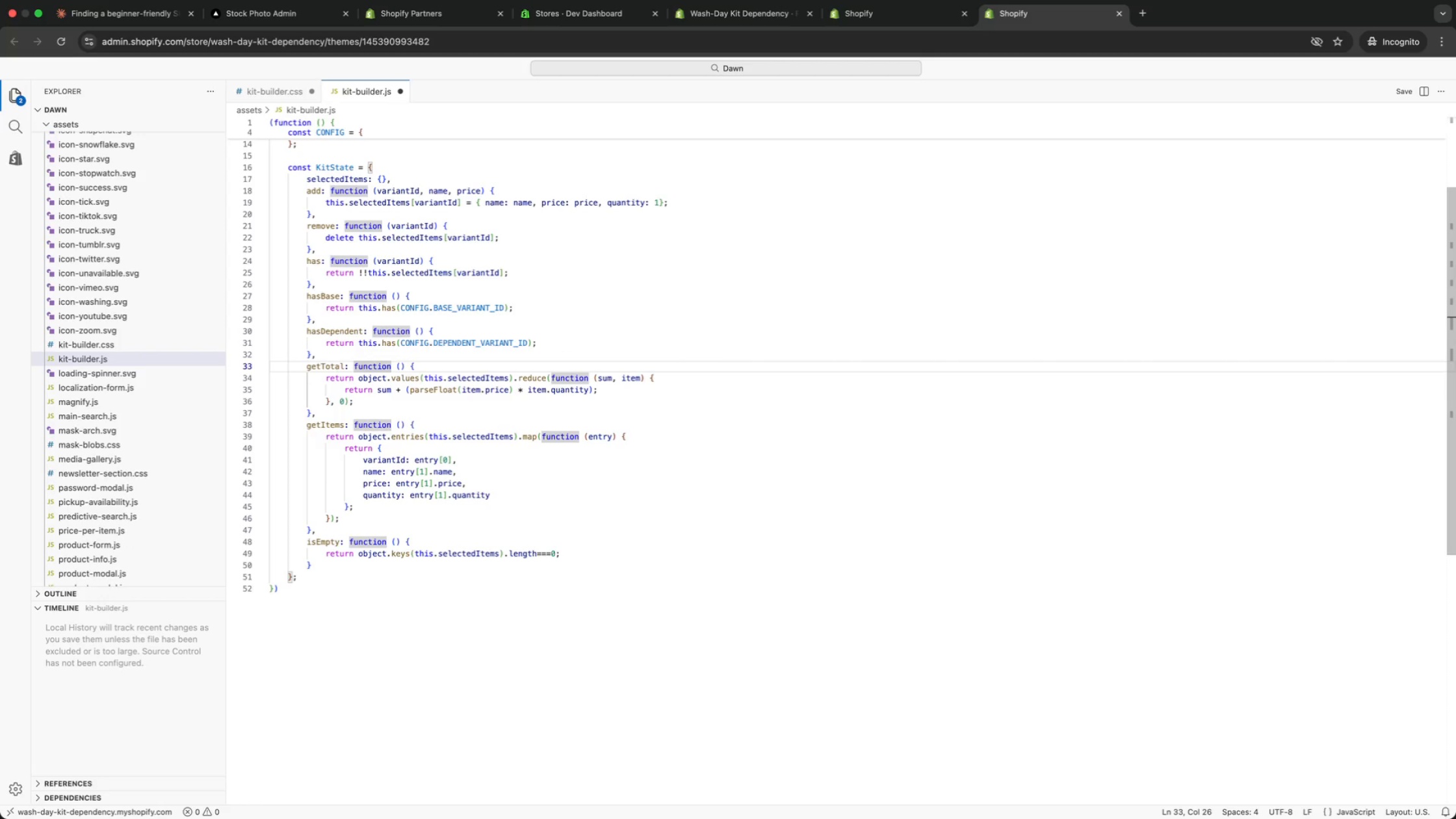 
key(ArrowDown)
 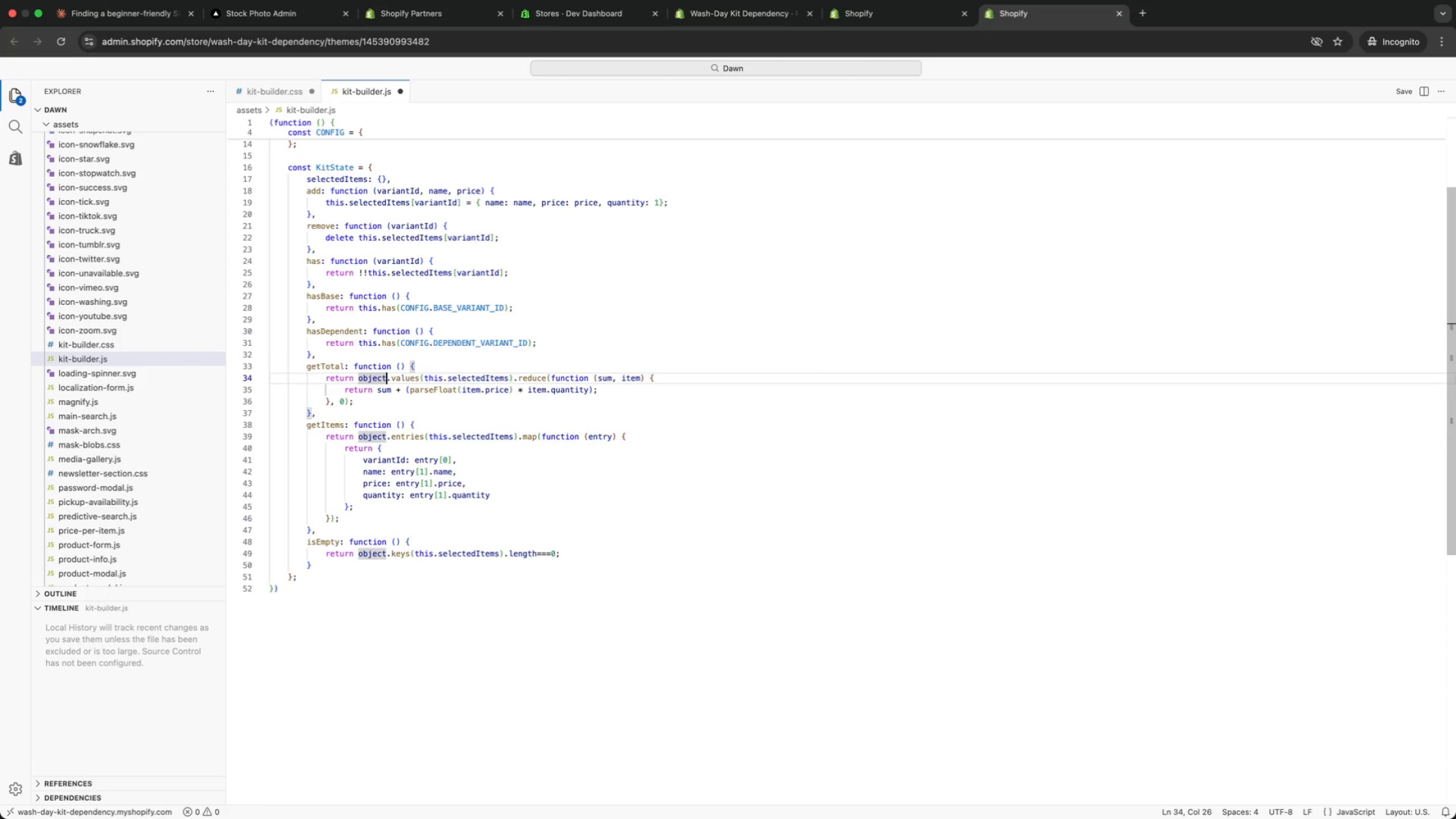 
key(ArrowDown)
 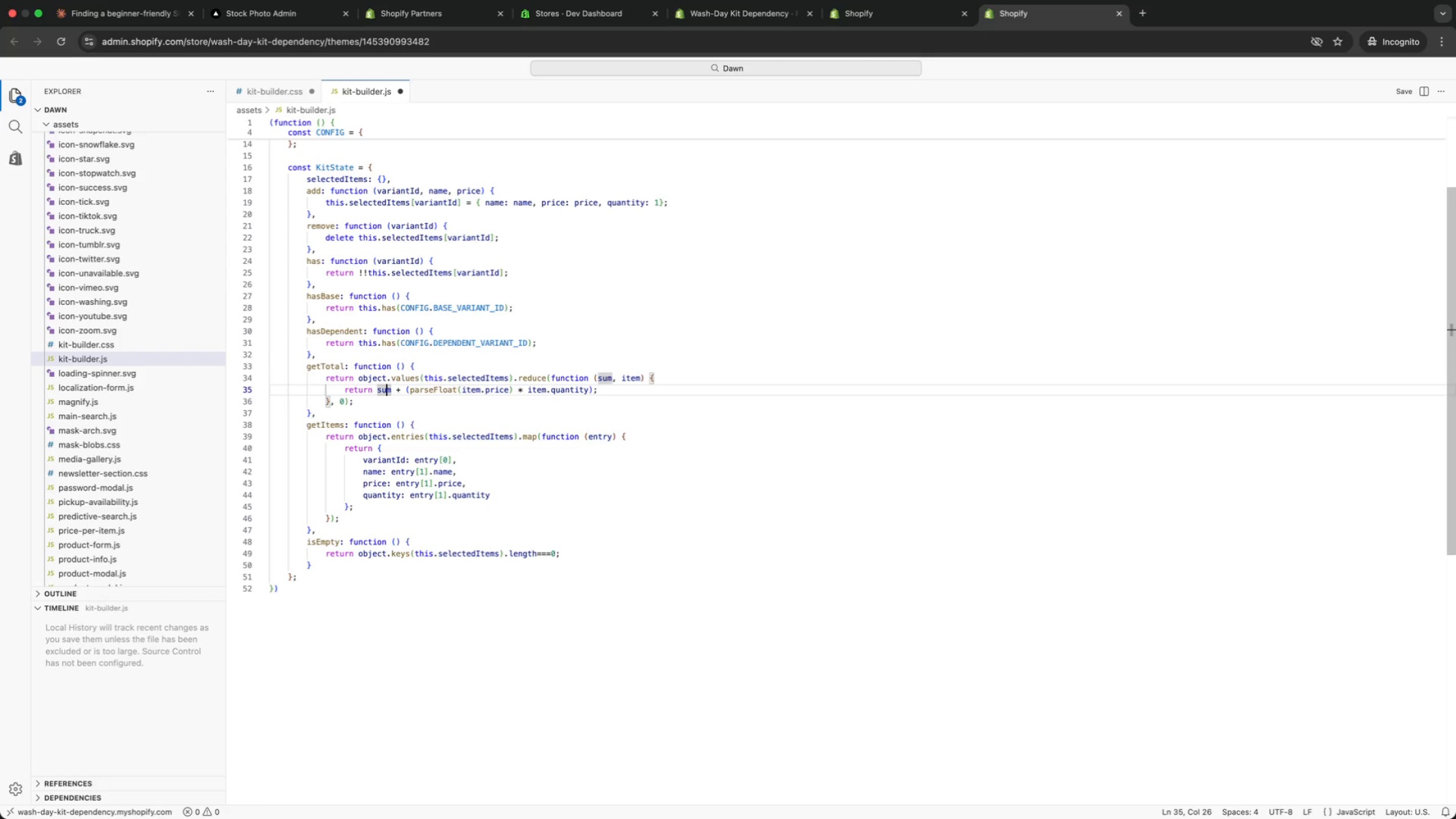 
key(ArrowDown)
 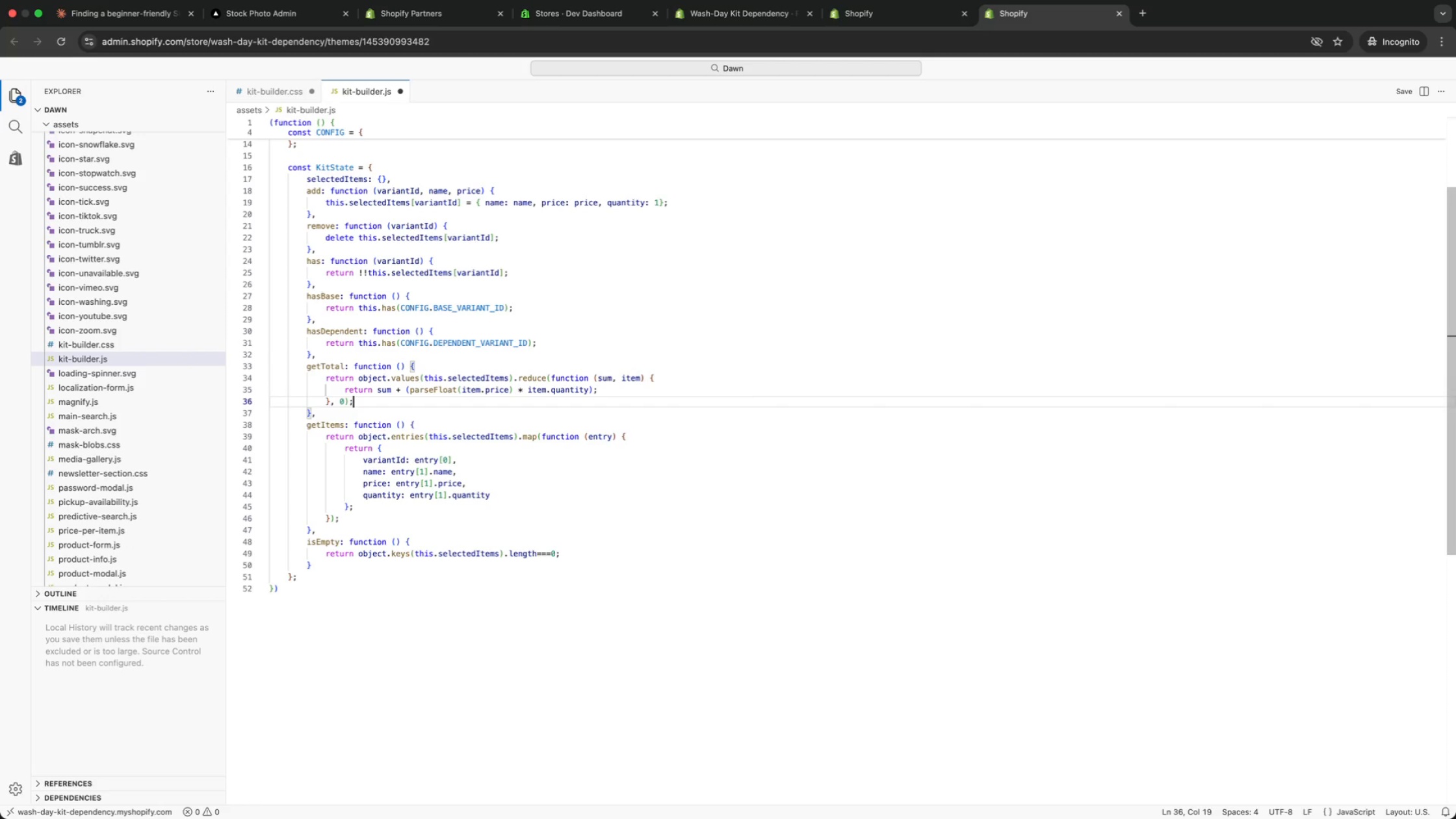 
key(ArrowDown)
 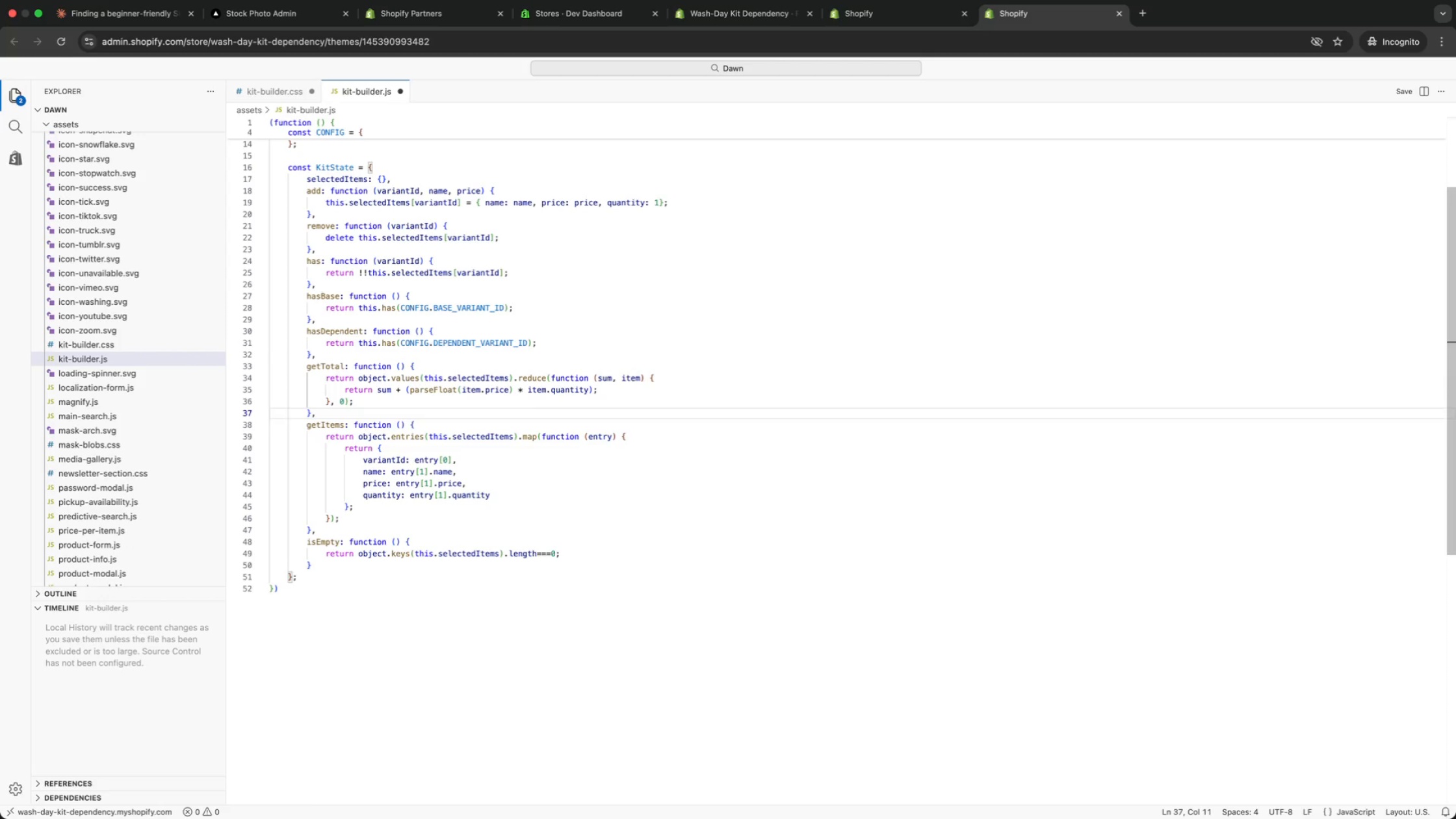 
key(ArrowUp)
 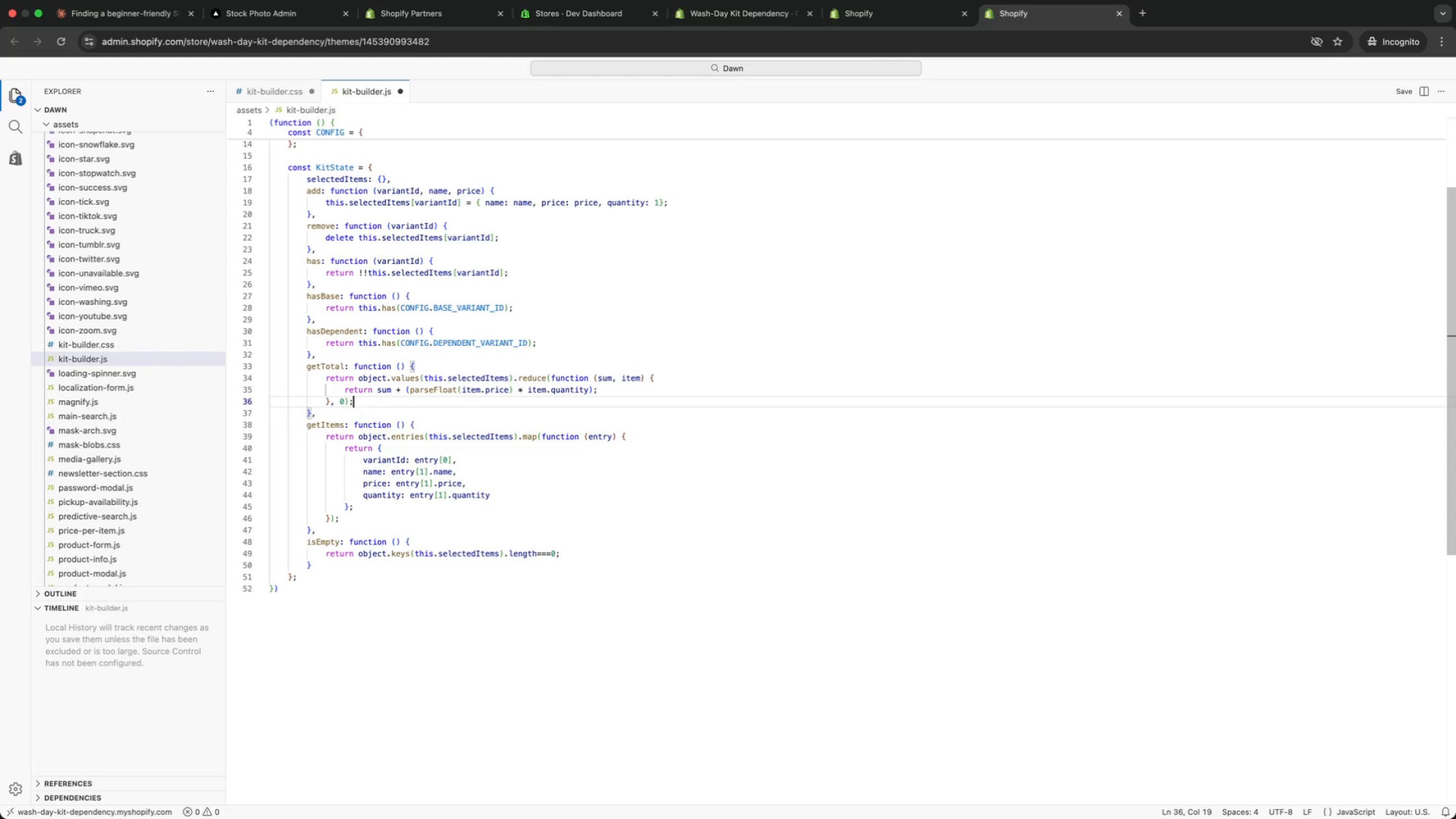 
key(ArrowUp)
 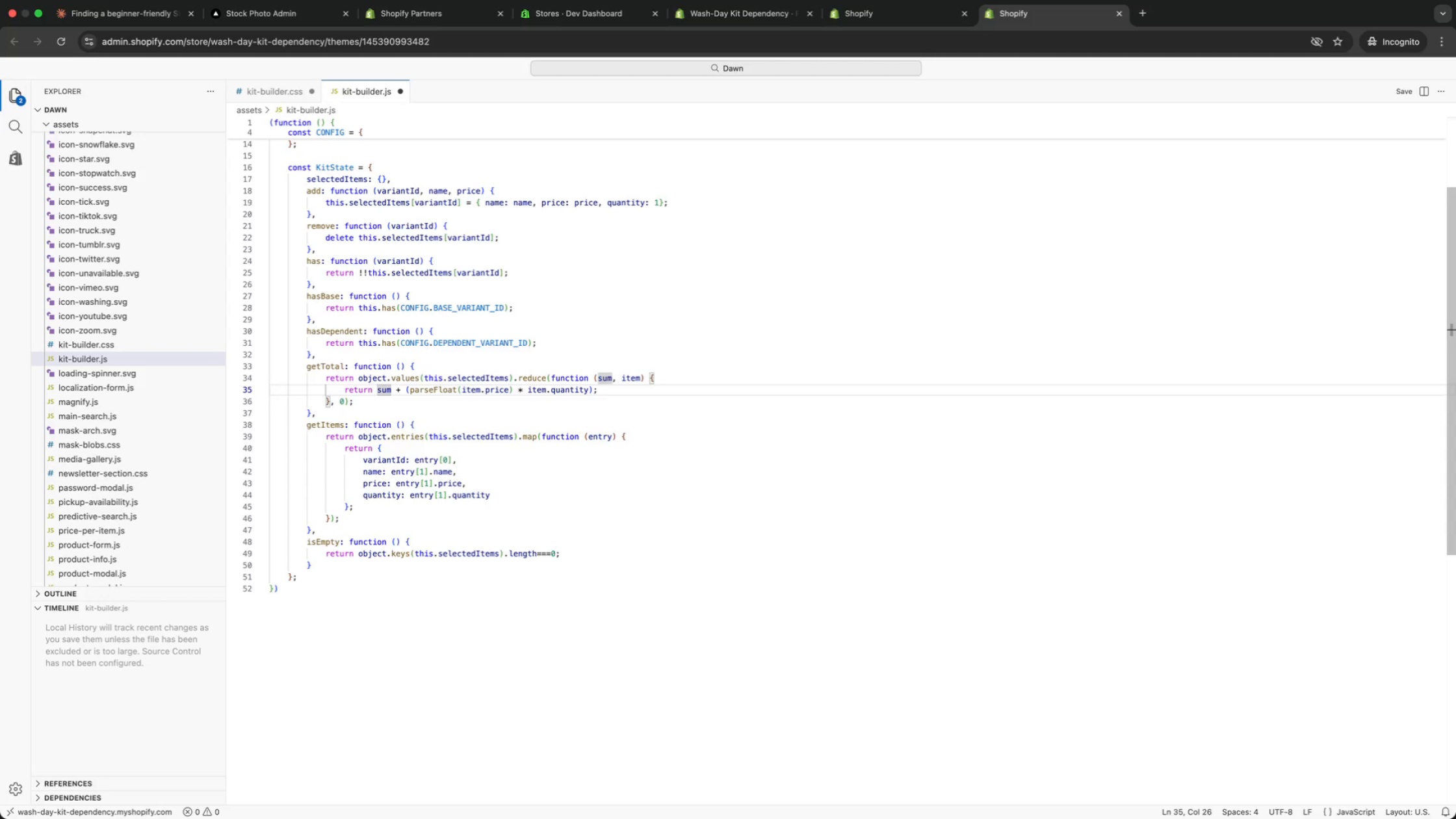 
key(ArrowUp)
 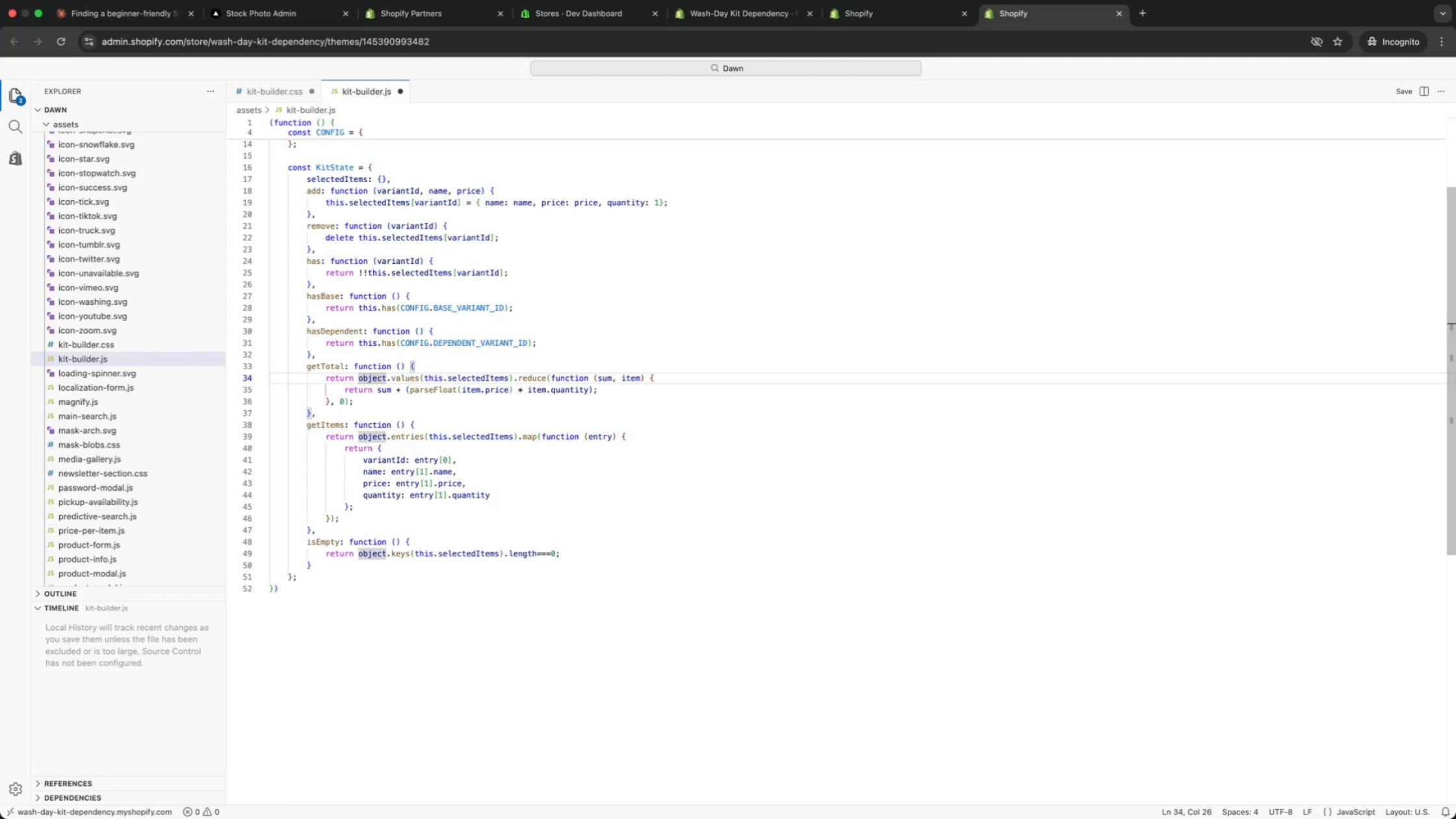 
key(ArrowUp)
 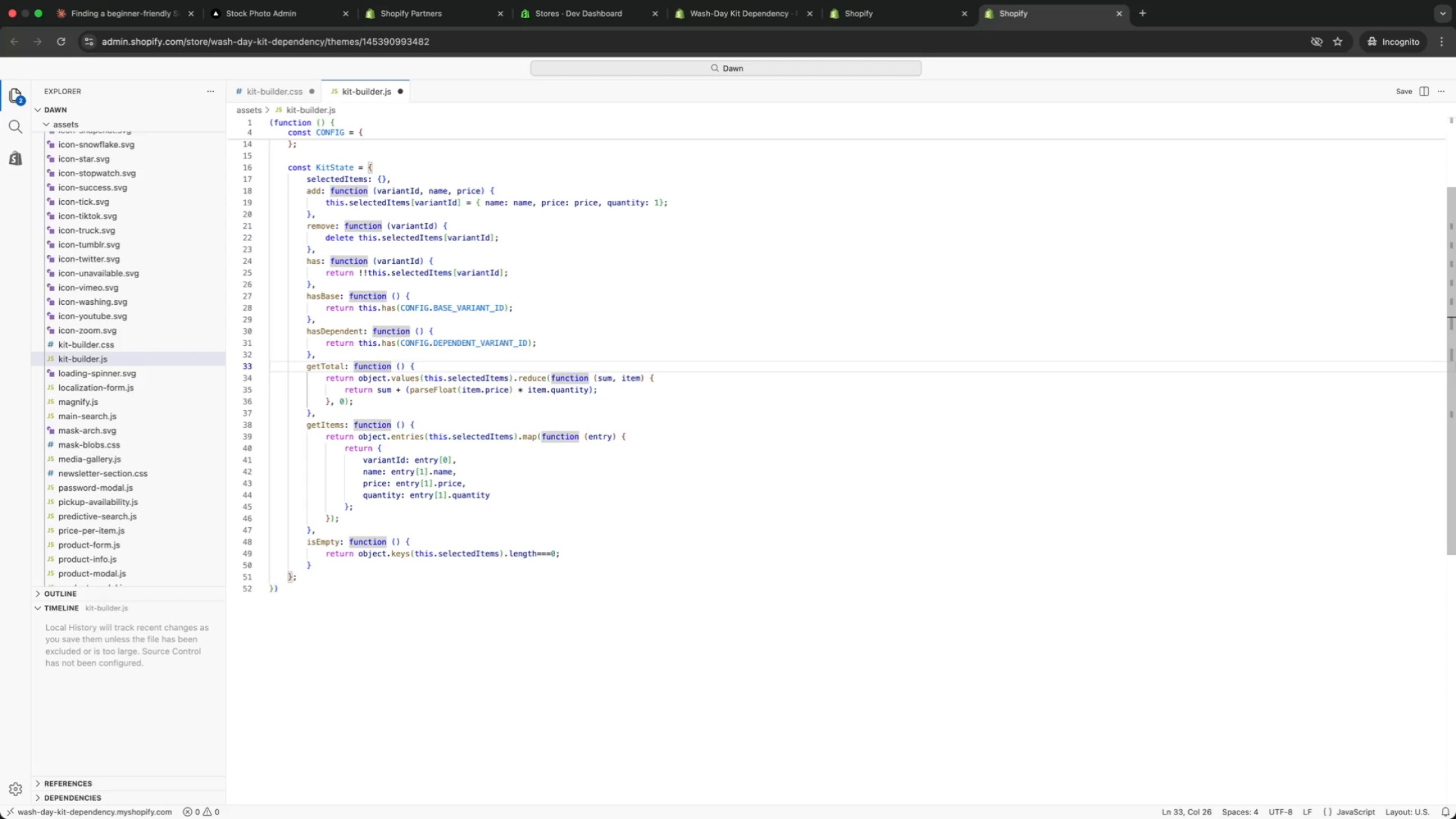 
key(ArrowUp)
 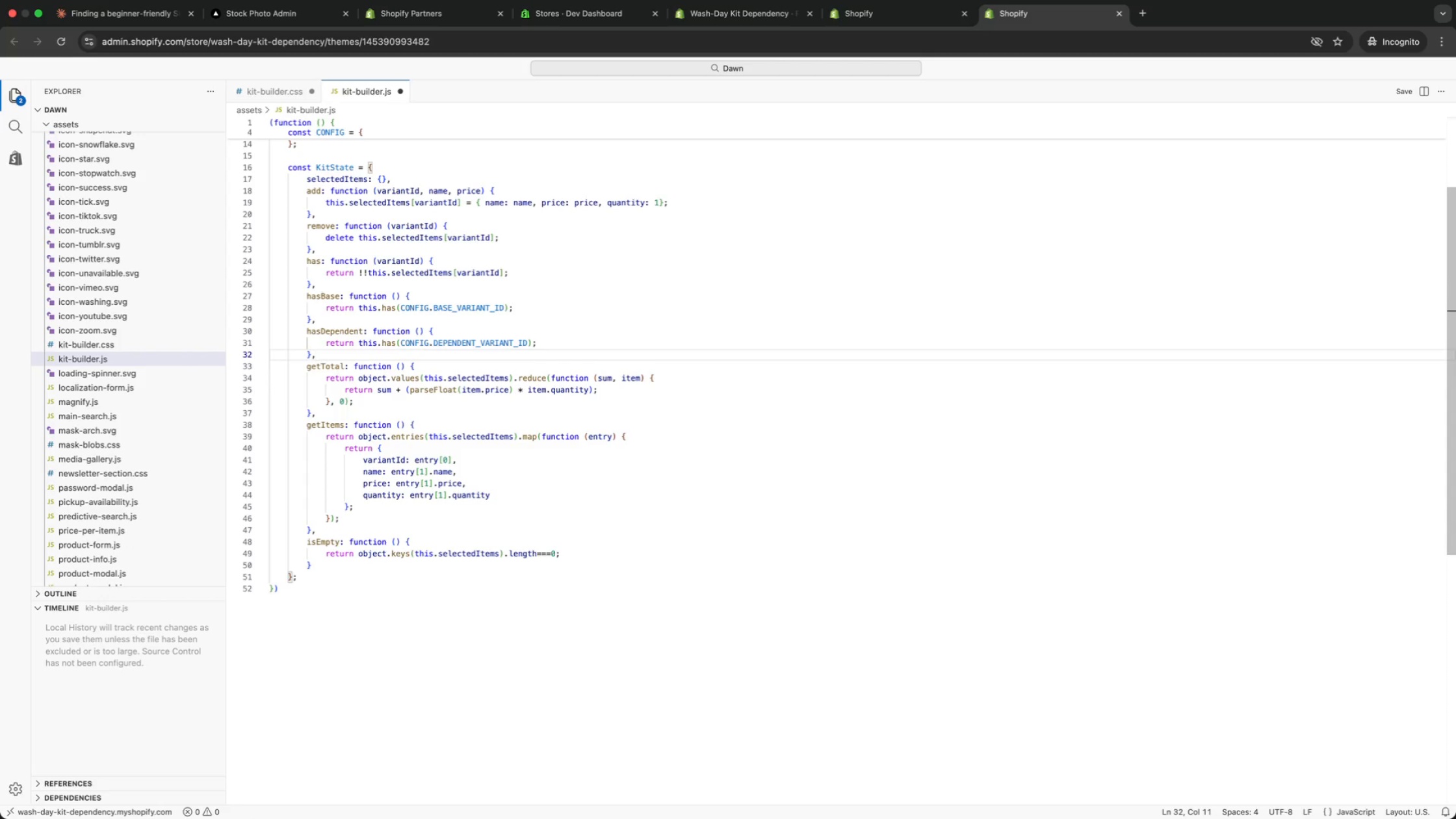 
key(ArrowUp)
 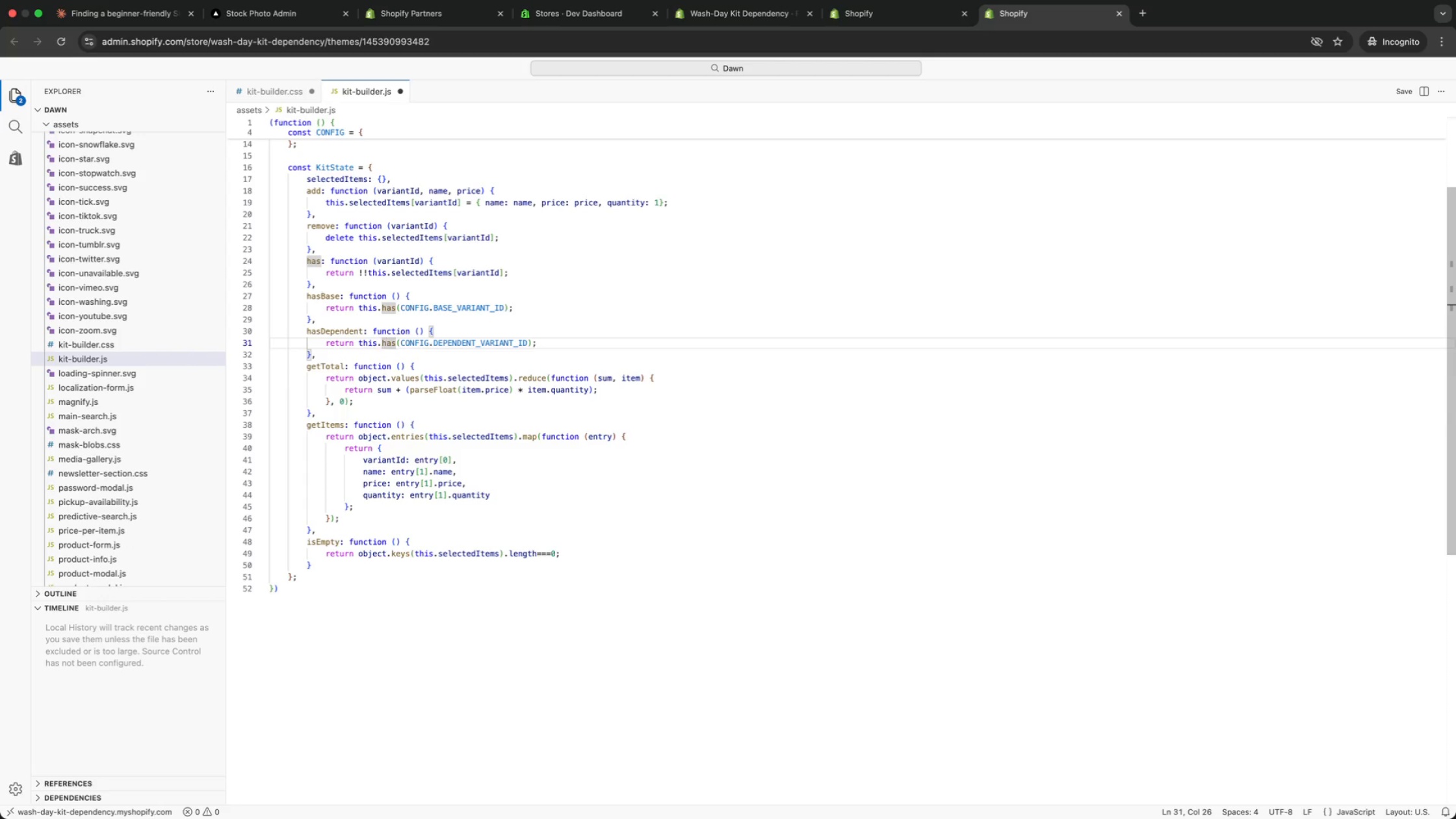 
key(ArrowUp)
 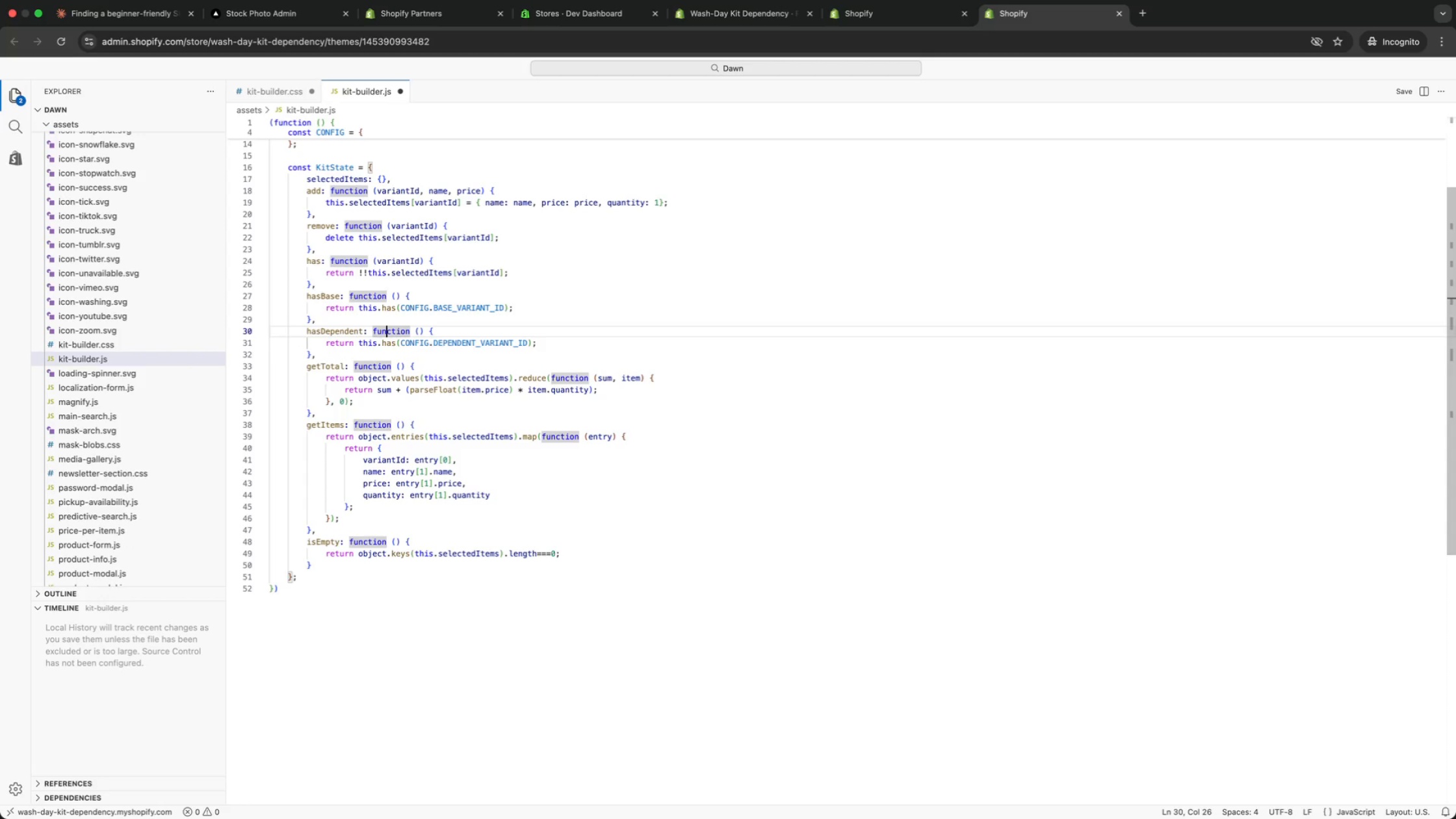 
key(ArrowUp)
 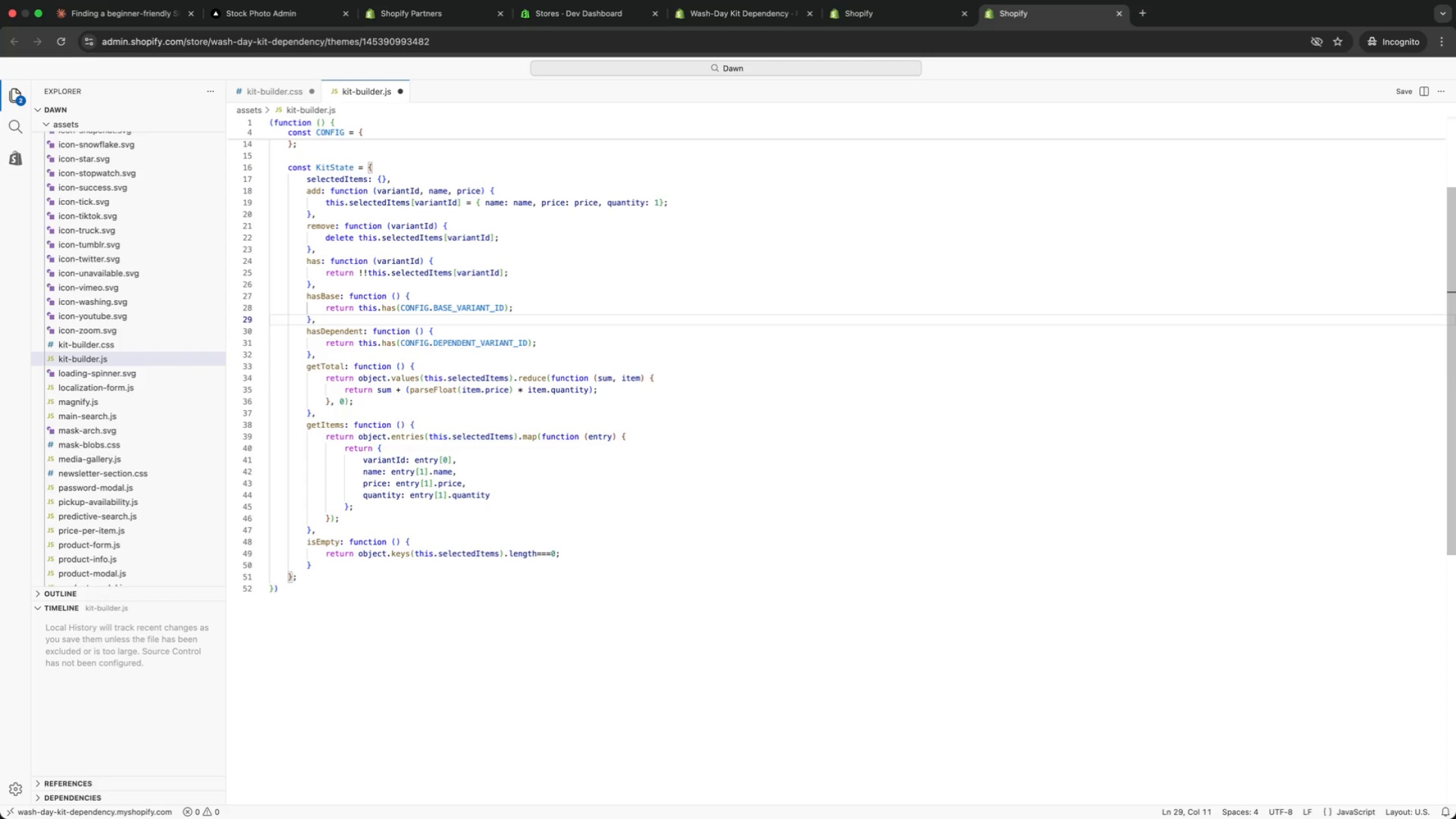 
key(ArrowUp)
 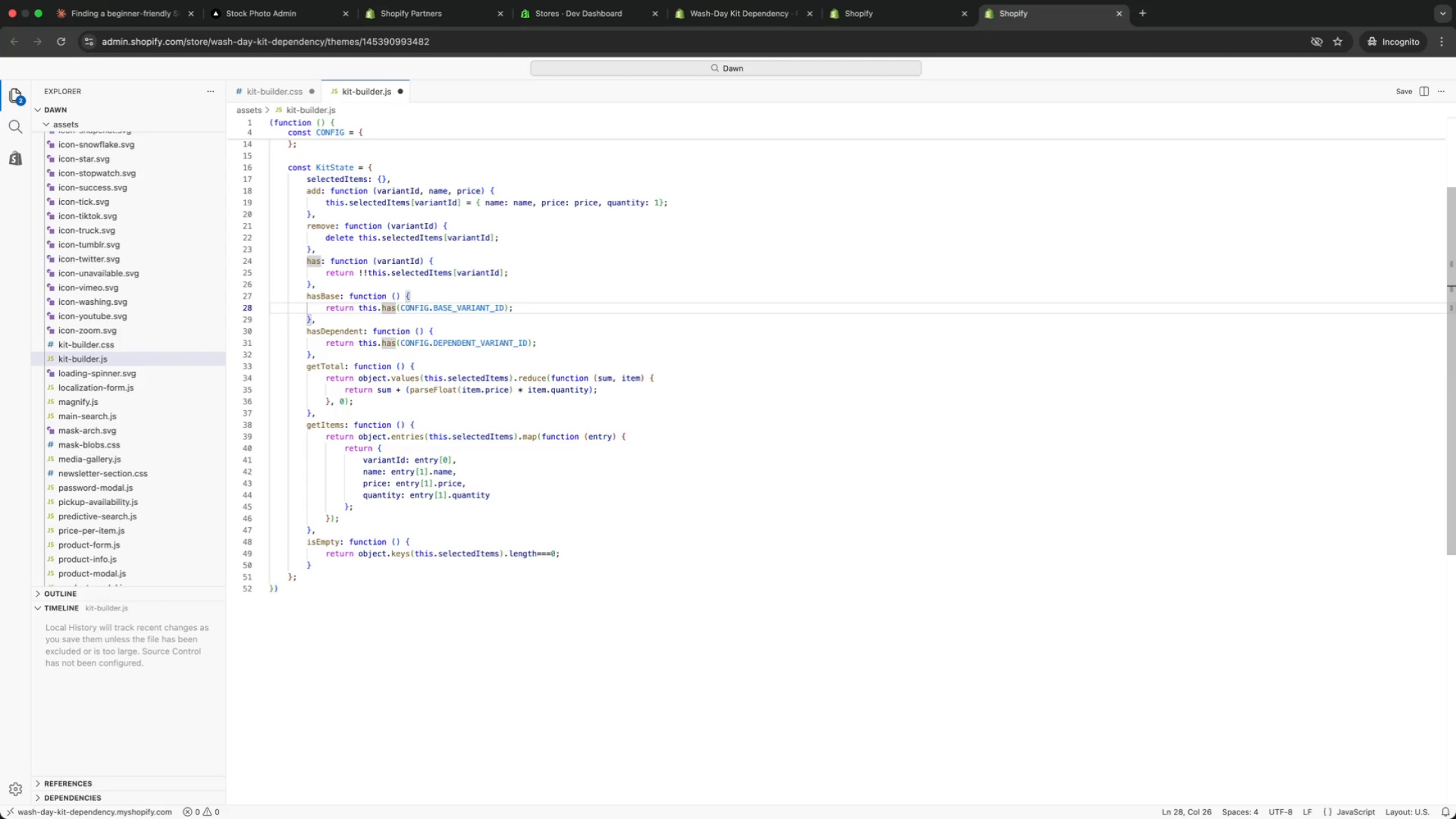 
key(ArrowUp)
 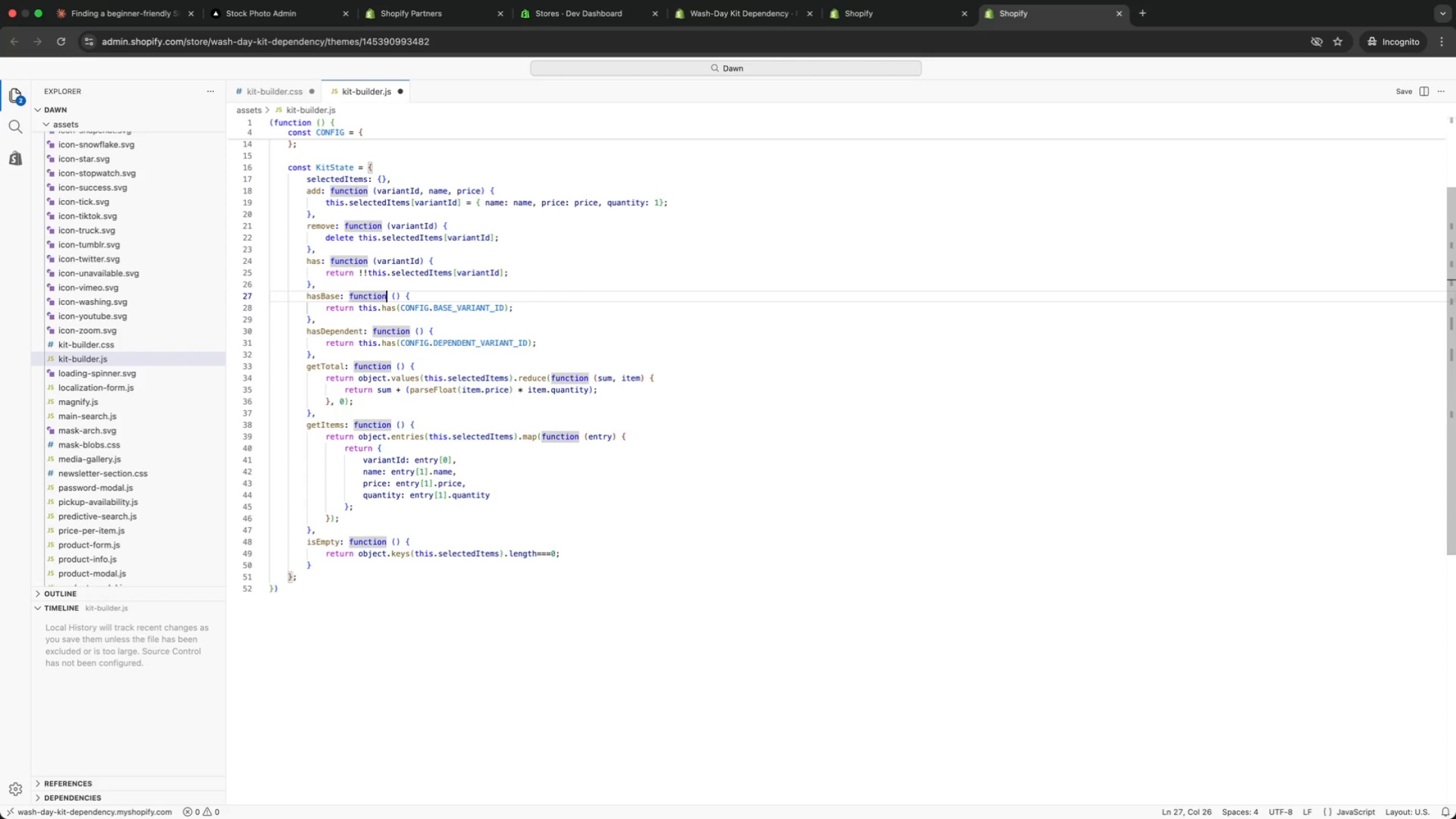 
key(ArrowUp)
 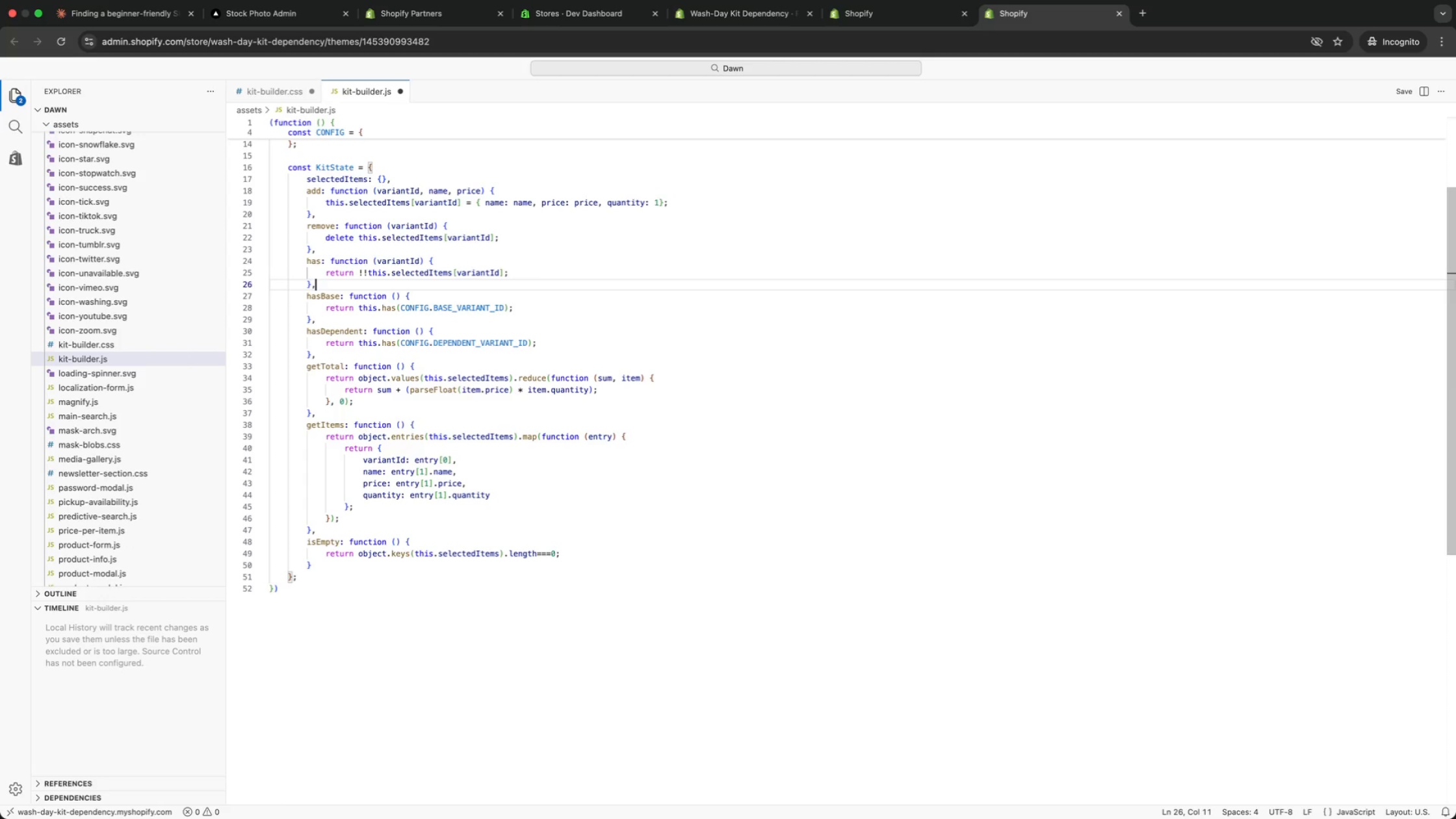 
key(ArrowUp)
 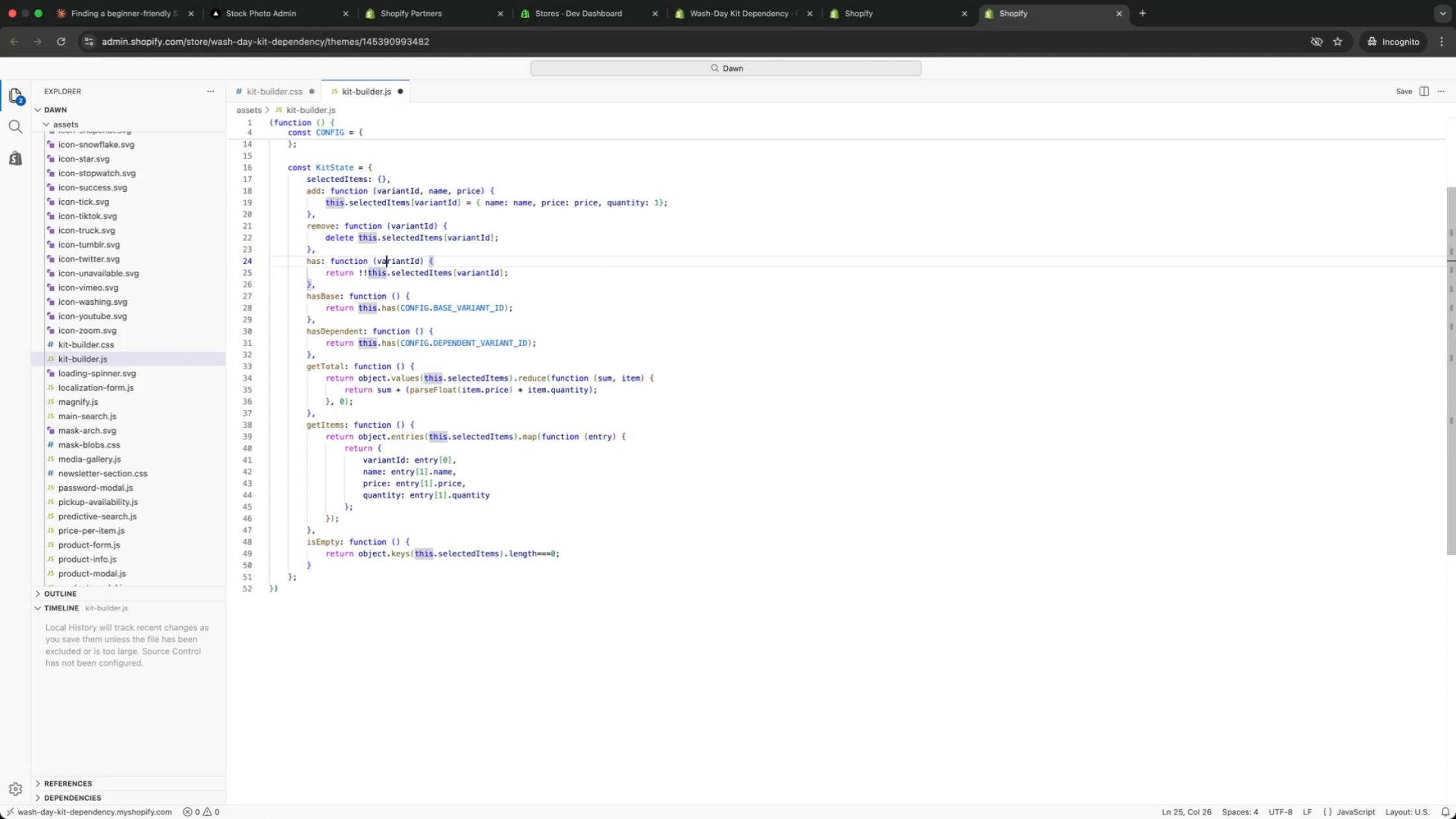 
key(ArrowUp)
 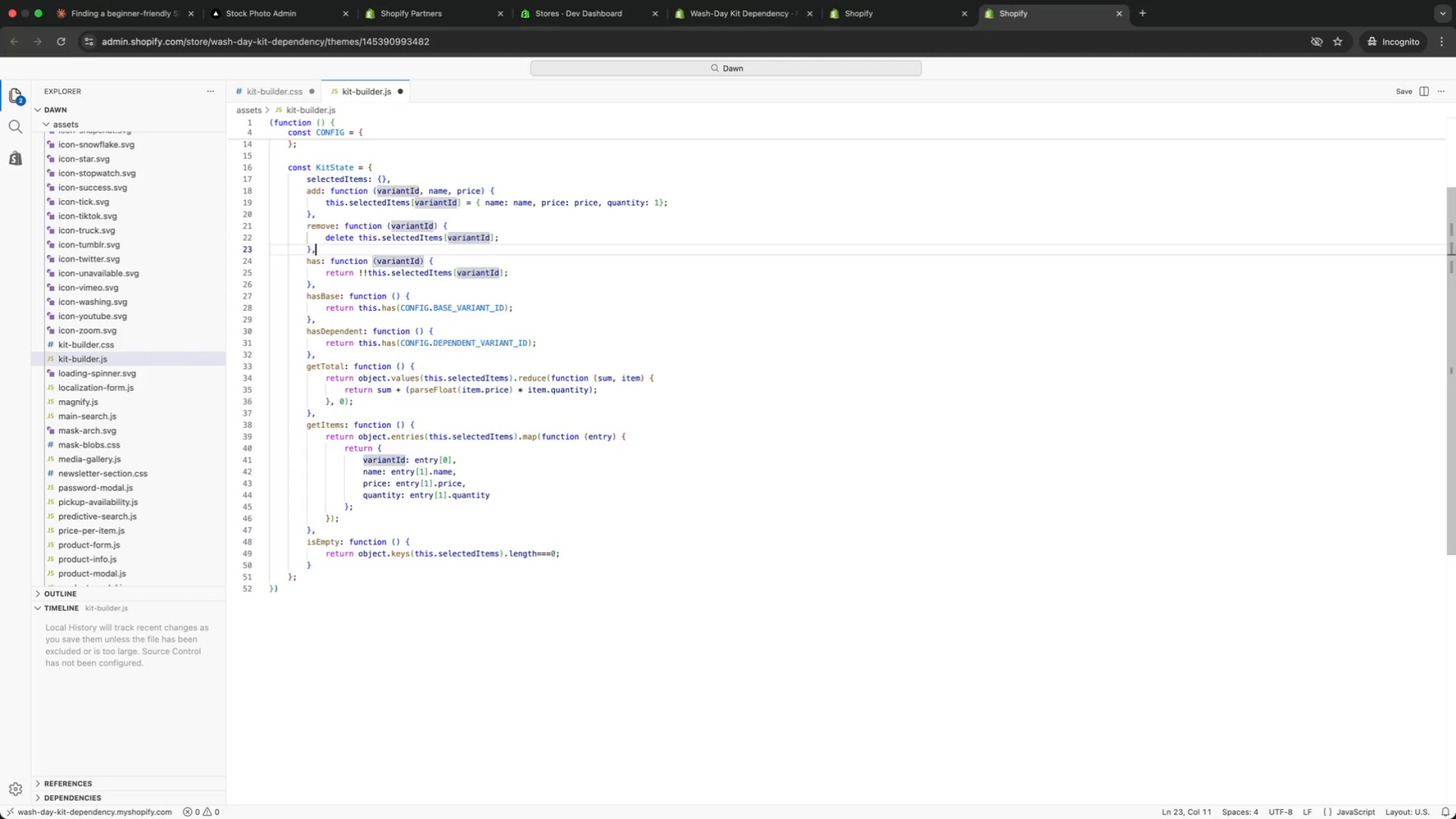 
key(ArrowUp)
 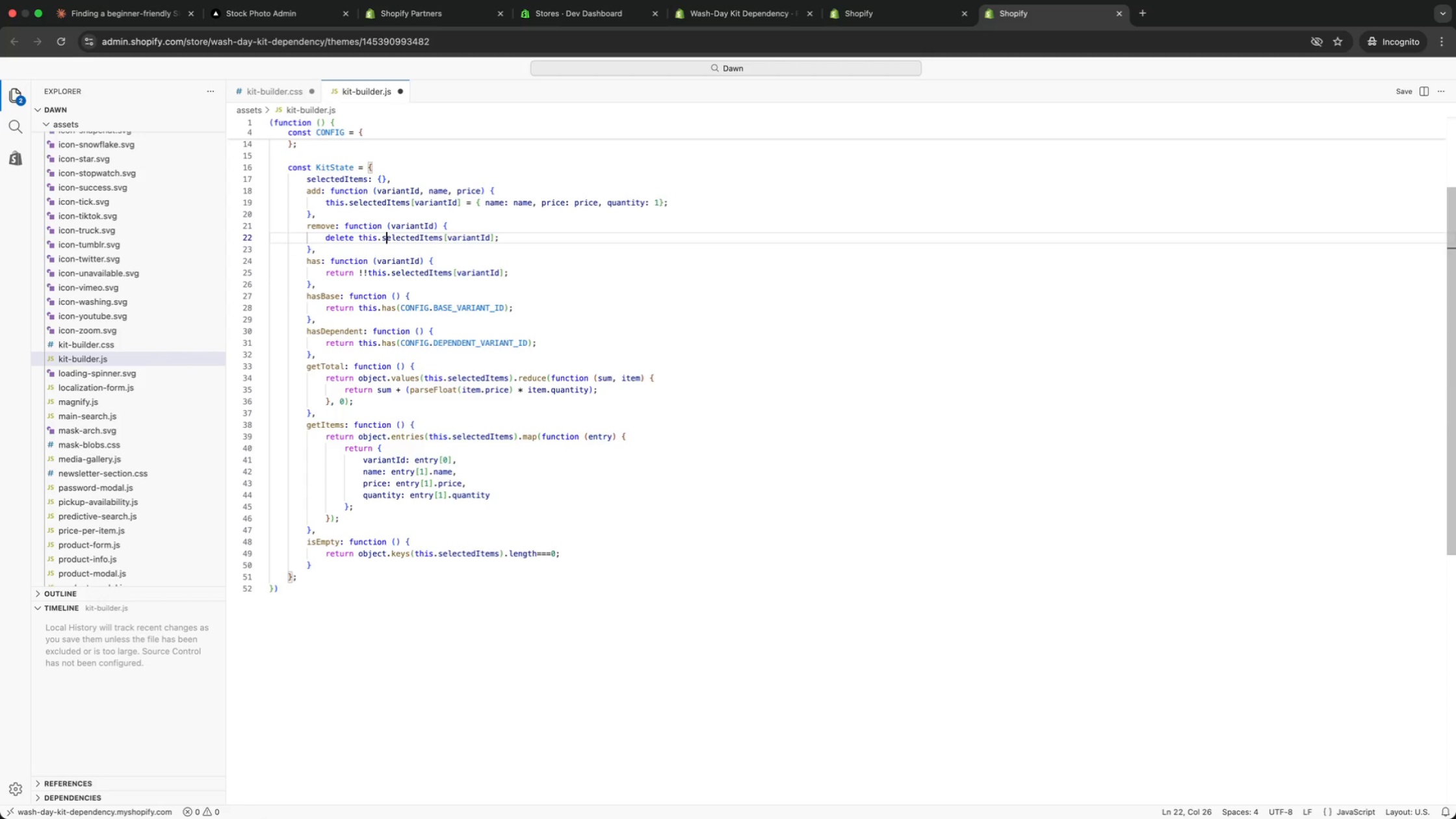 
key(ArrowUp)
 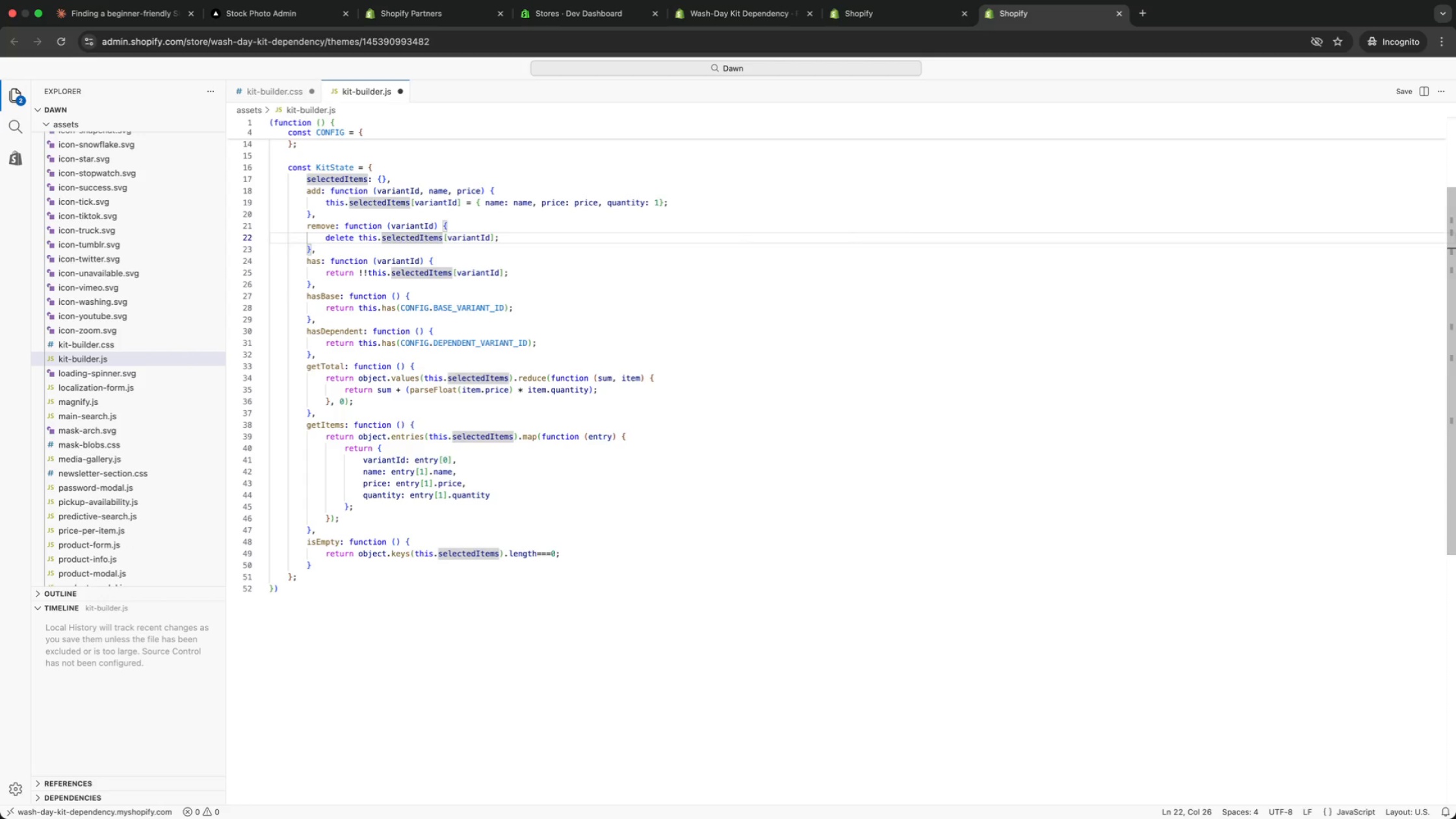 
key(ArrowDown)
 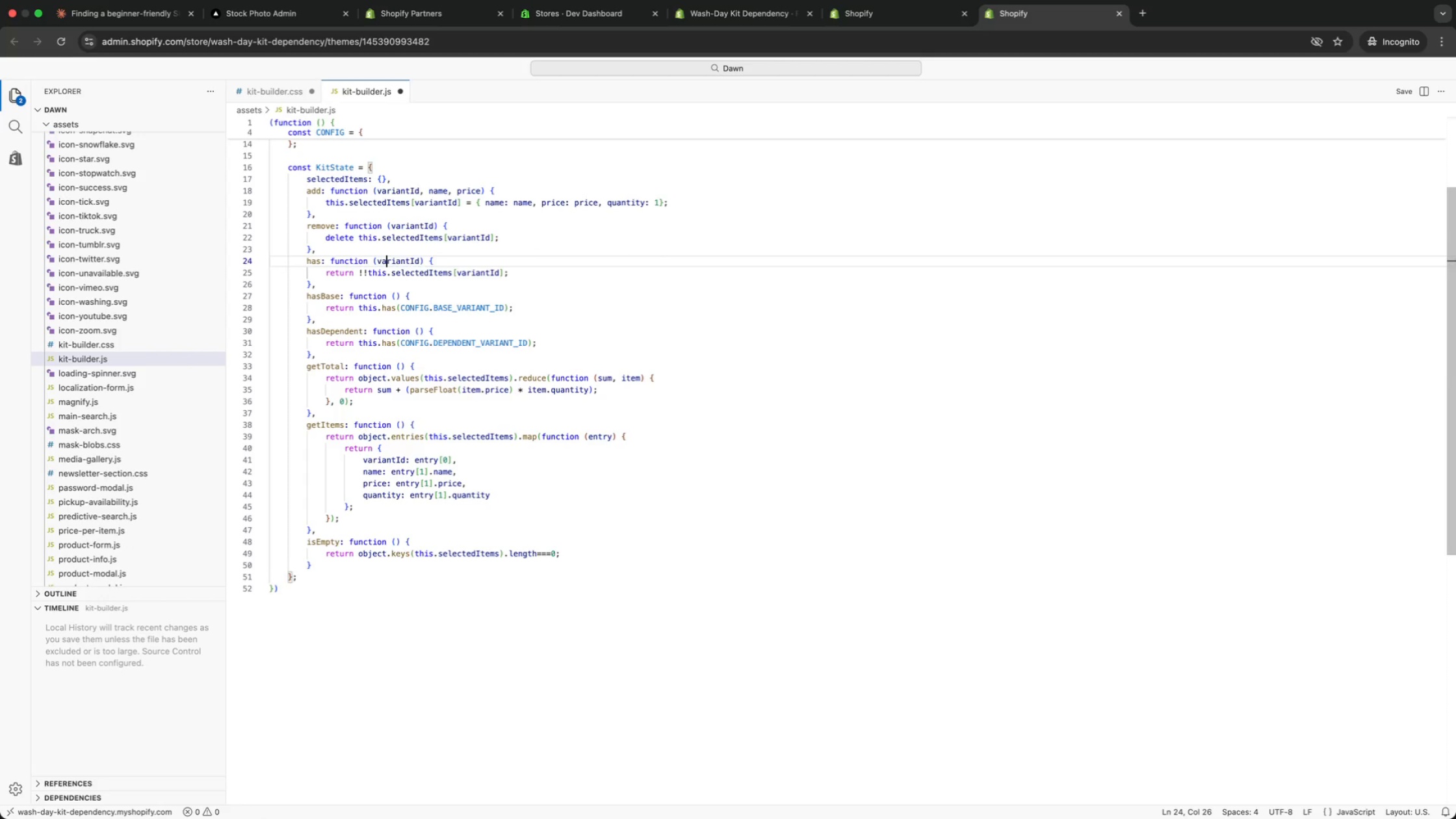 
key(ArrowDown)
 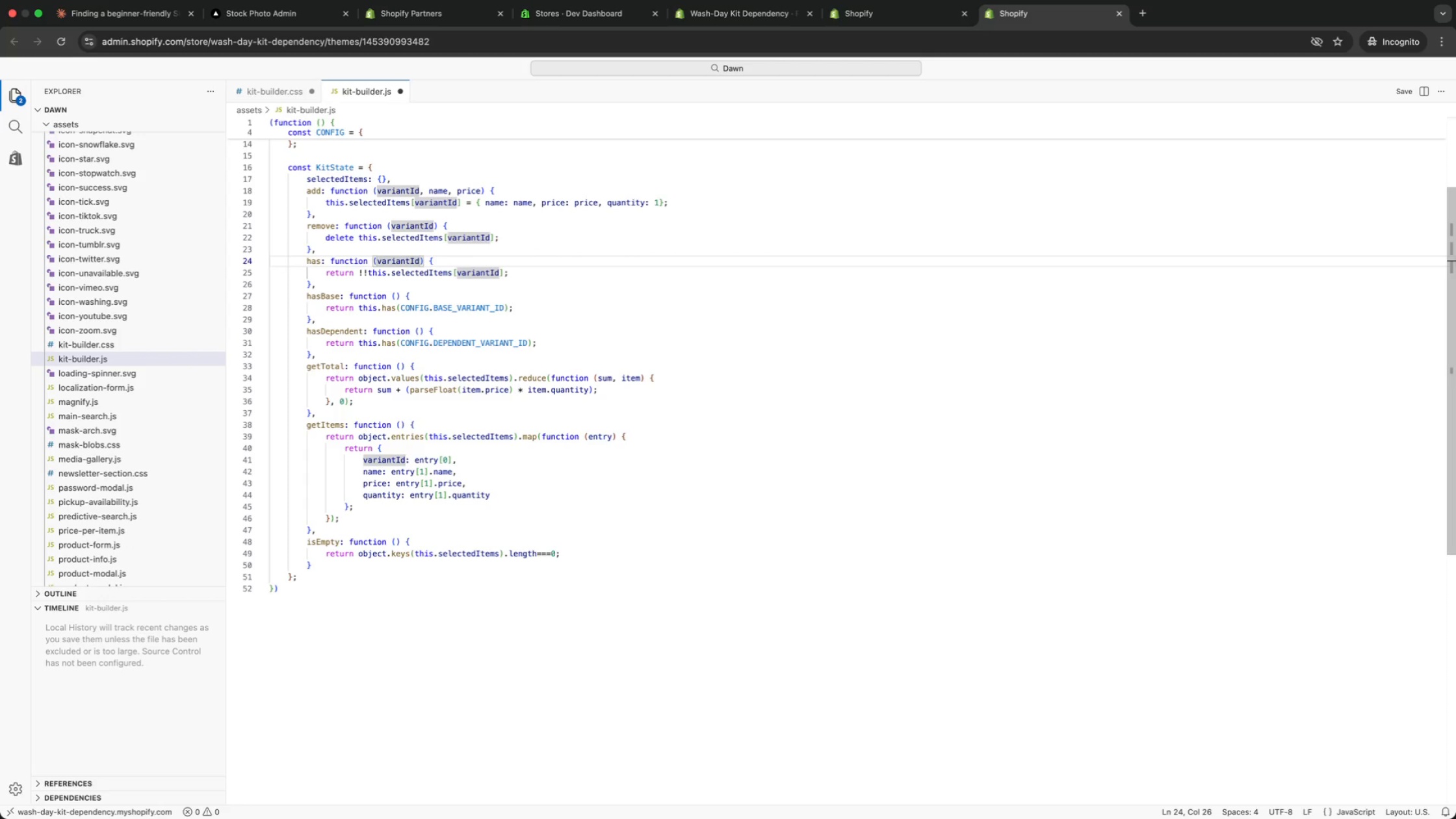 
key(ArrowUp)
 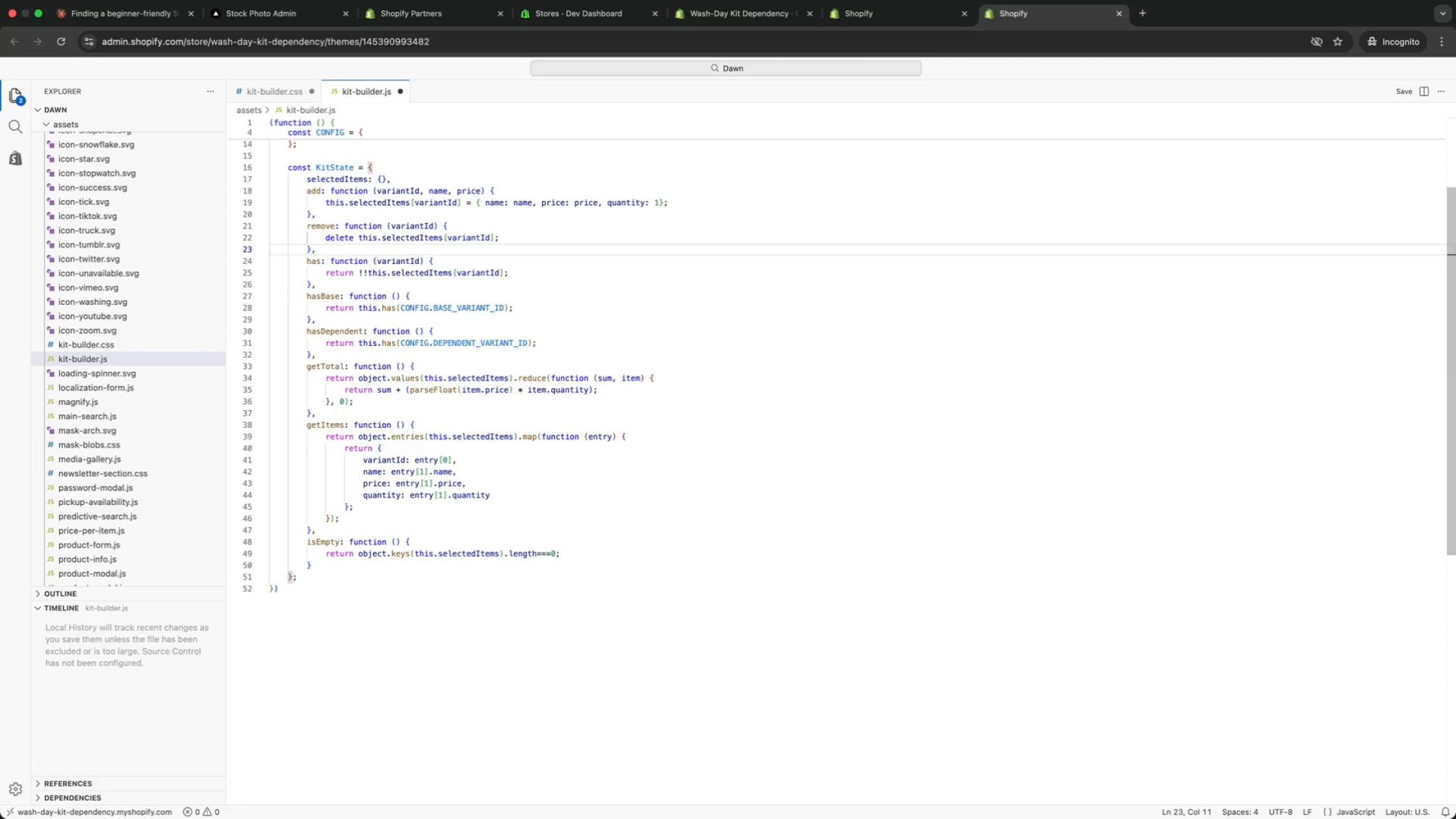 
key(ArrowUp)
 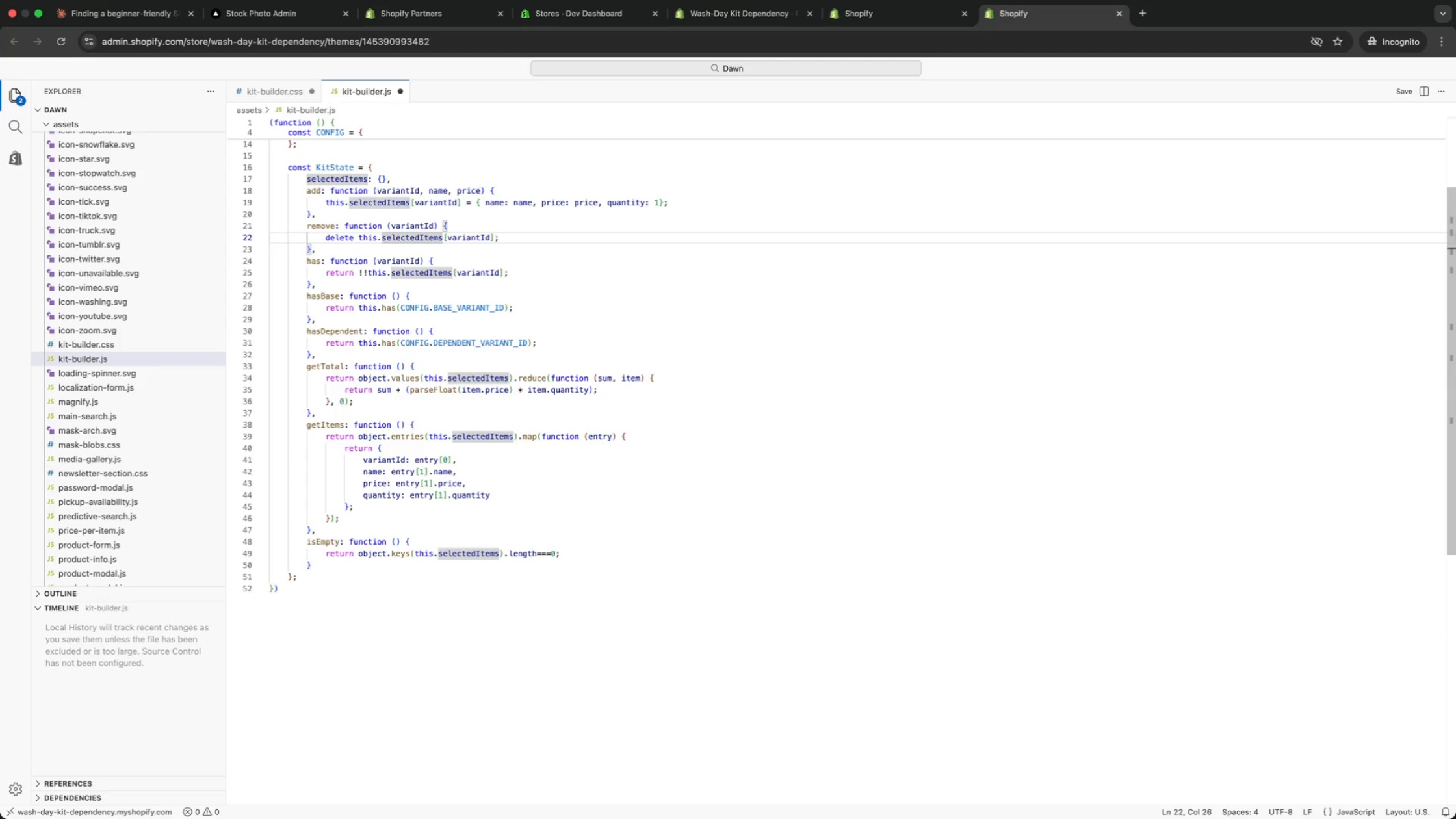 
key(ArrowUp)
 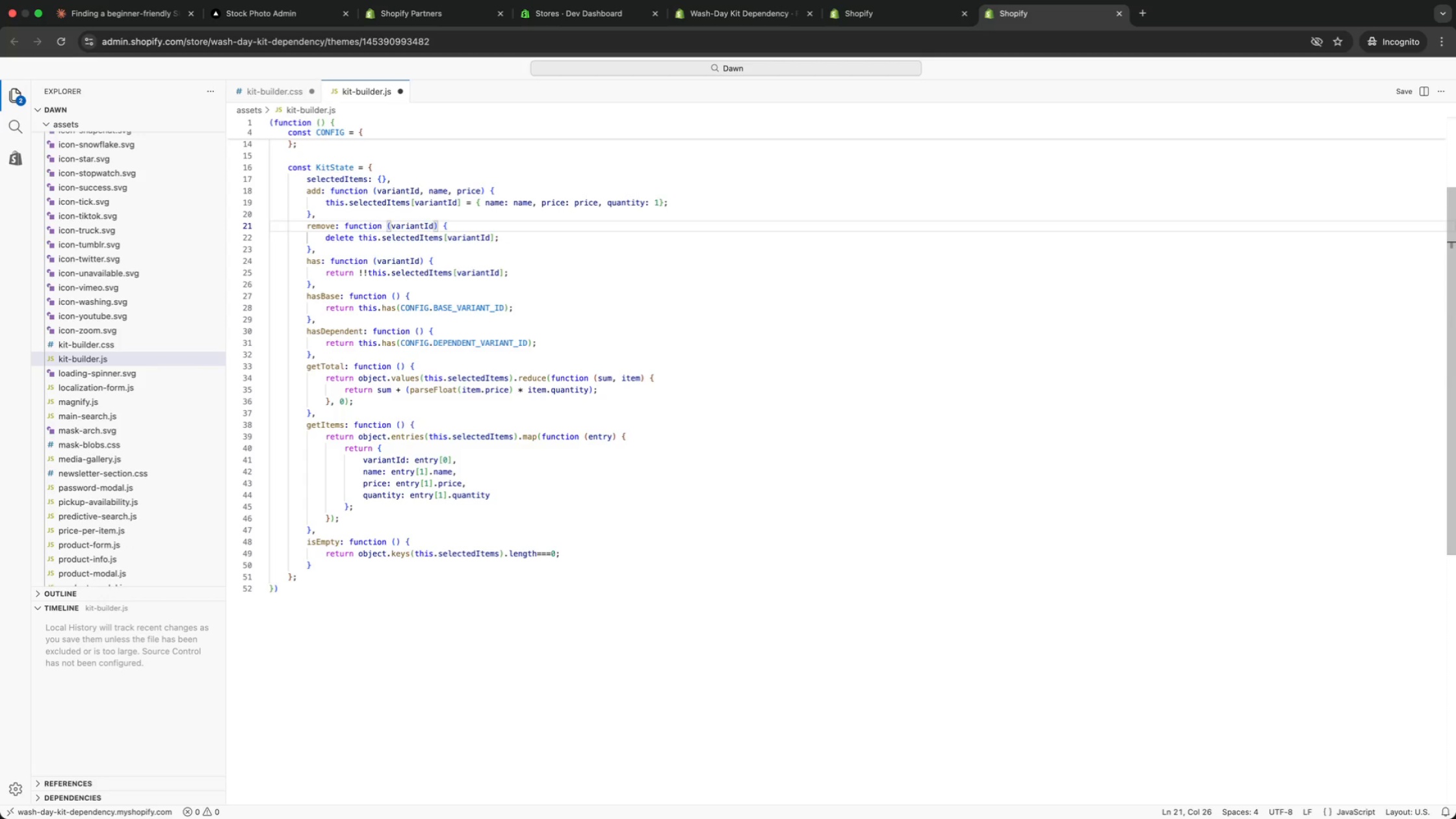 
key(ArrowUp)
 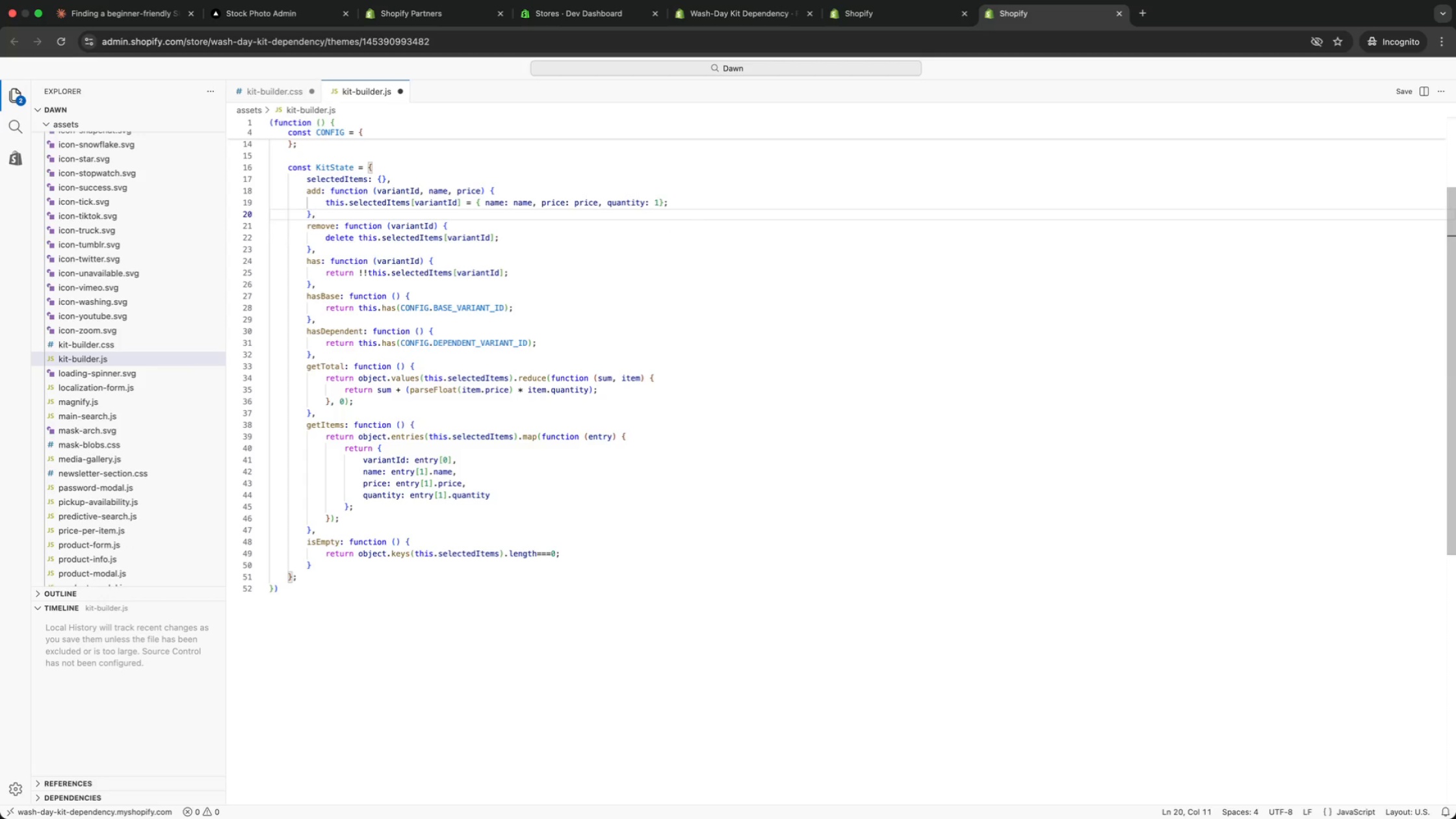 
key(ArrowUp)
 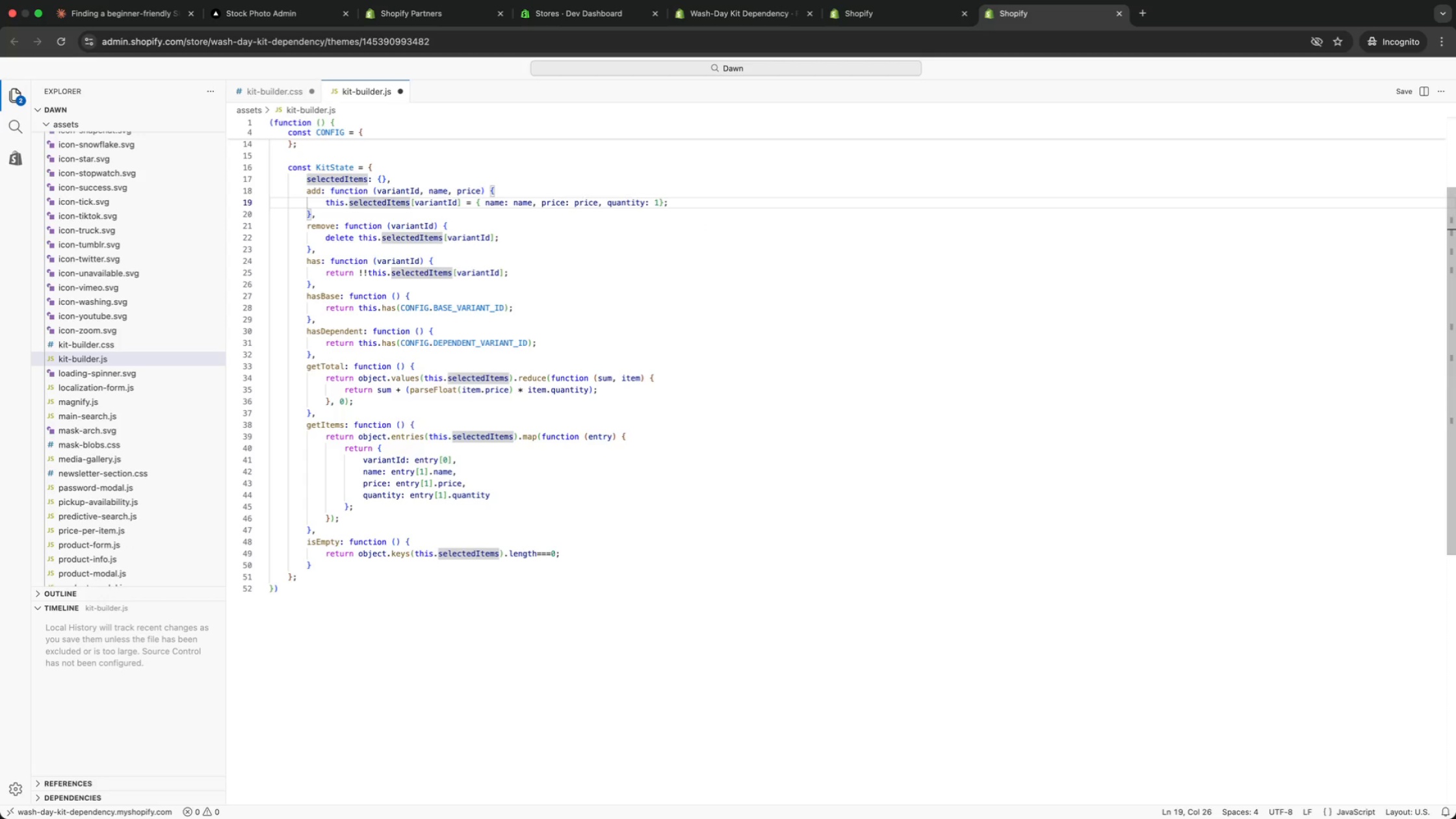 
key(ArrowUp)
 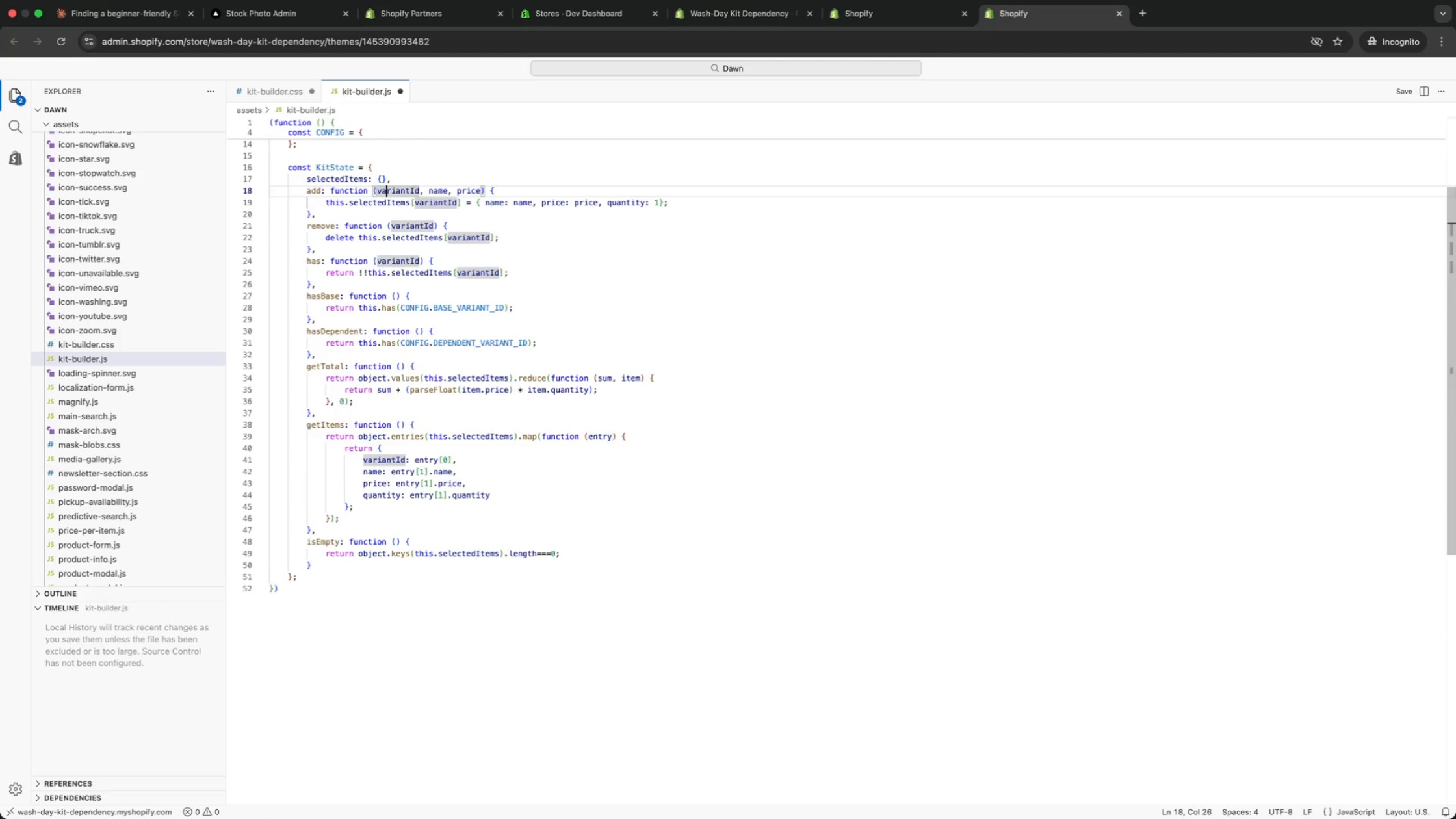 
key(ArrowUp)
 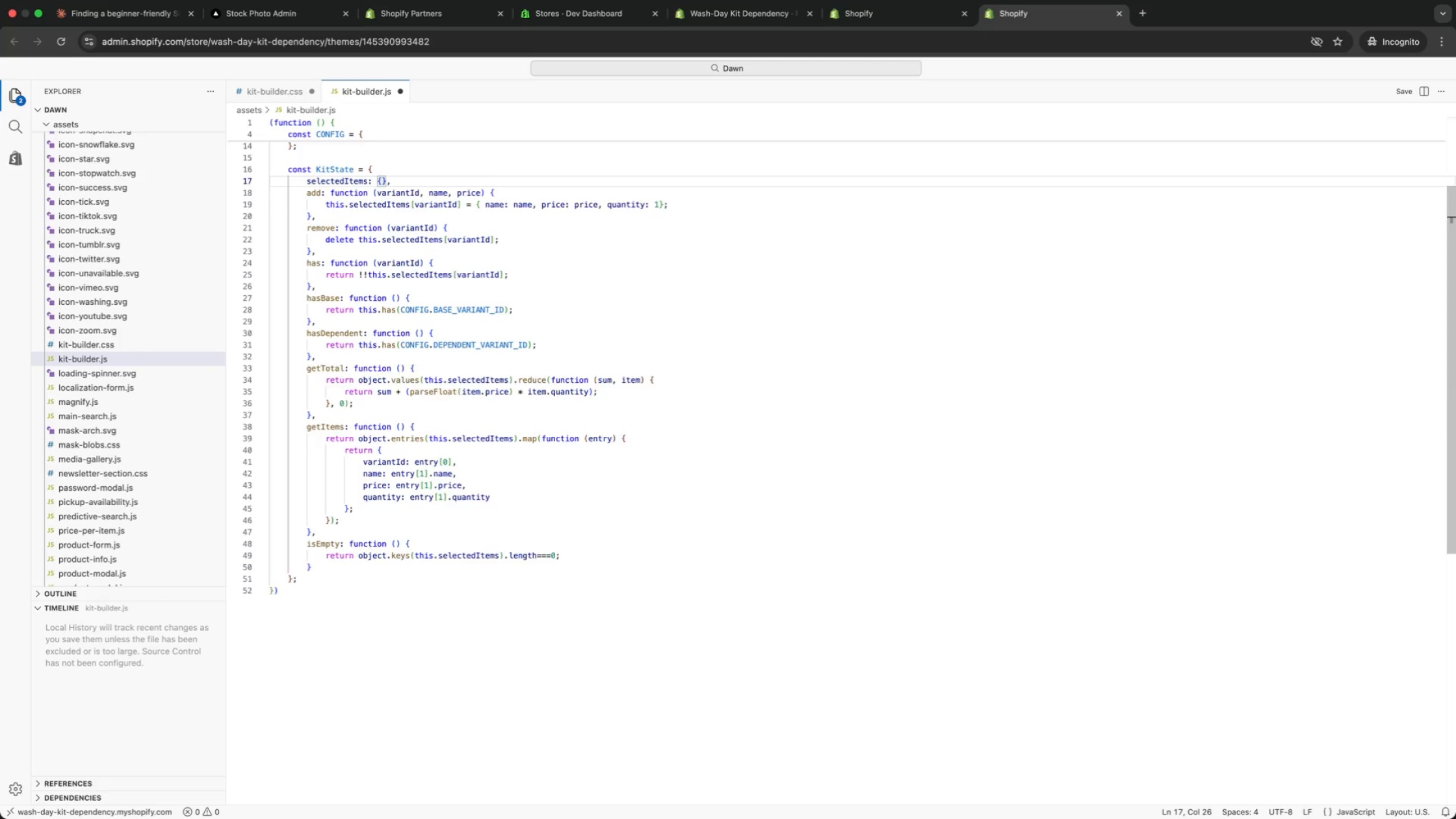 
key(ArrowUp)
 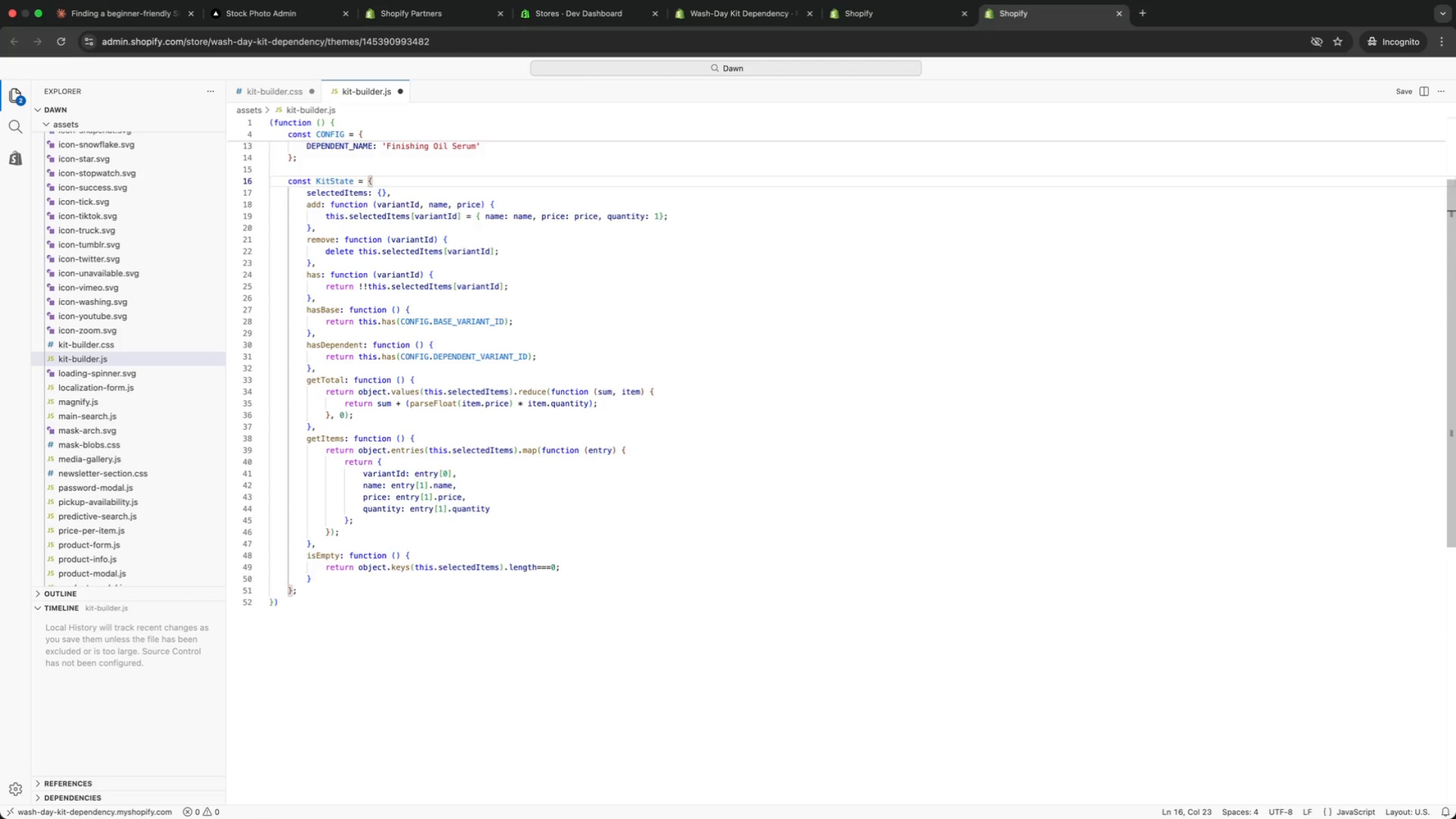 
key(ArrowUp)
 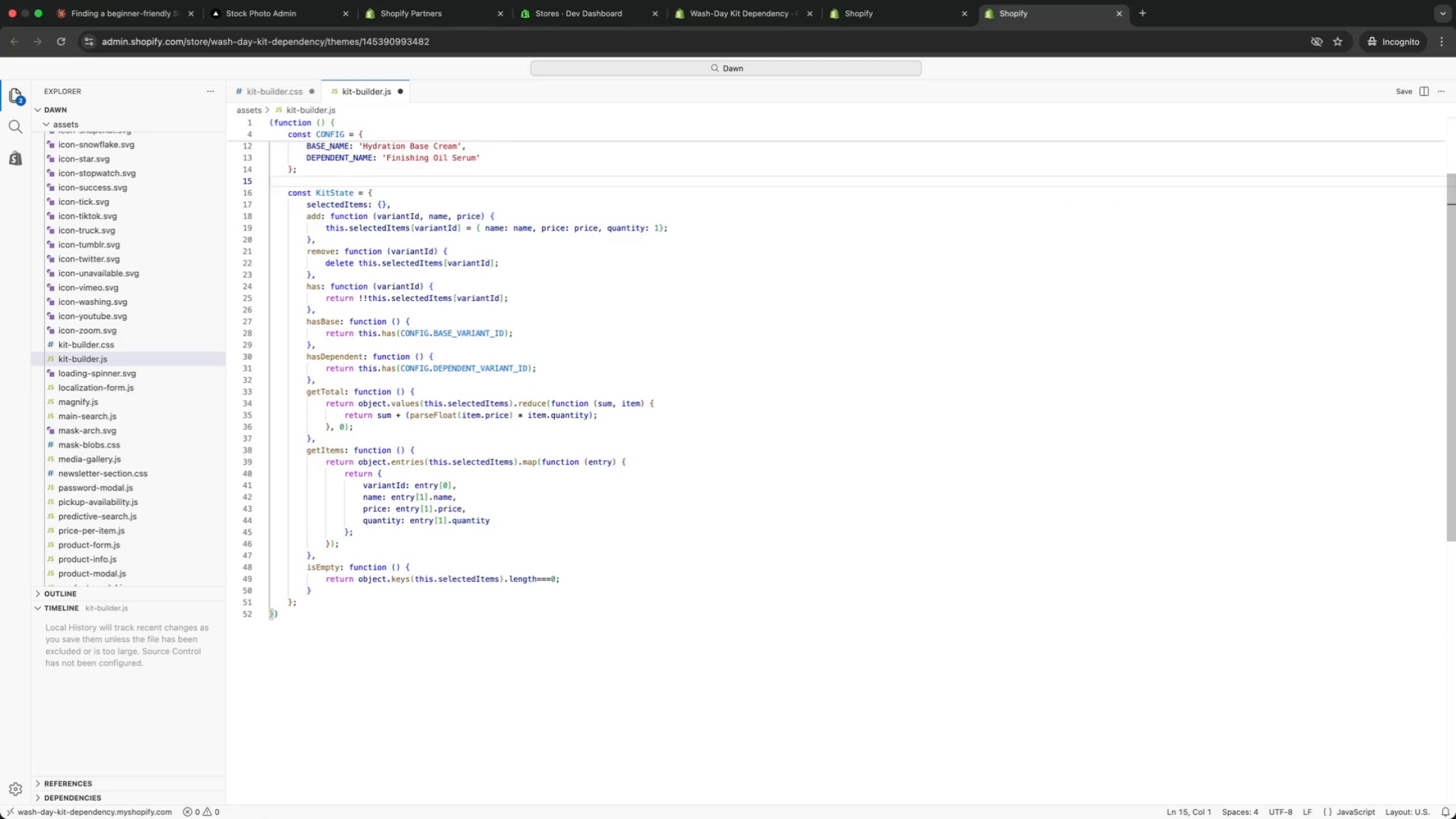 
key(ArrowUp)
 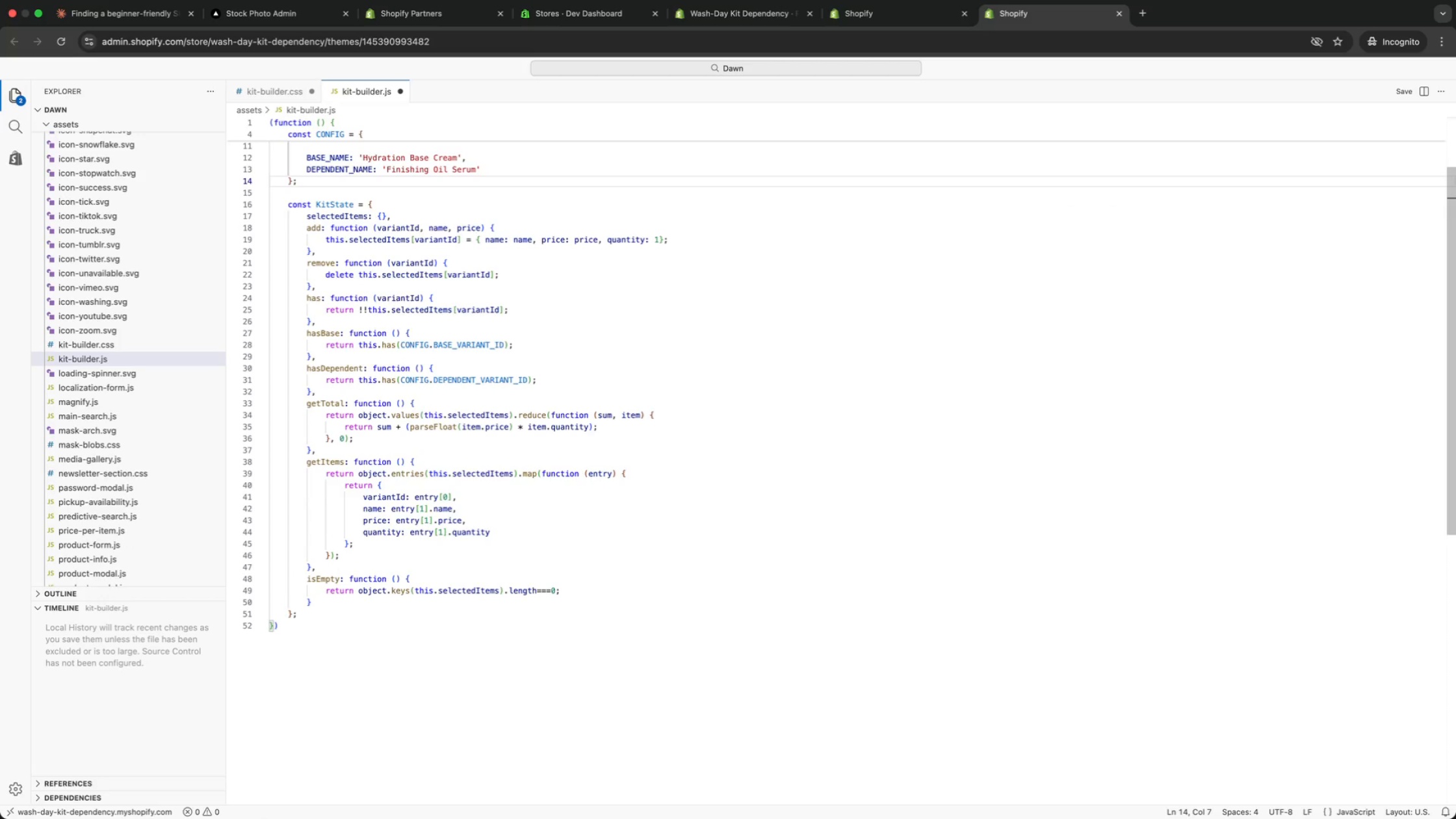 
key(ArrowUp)
 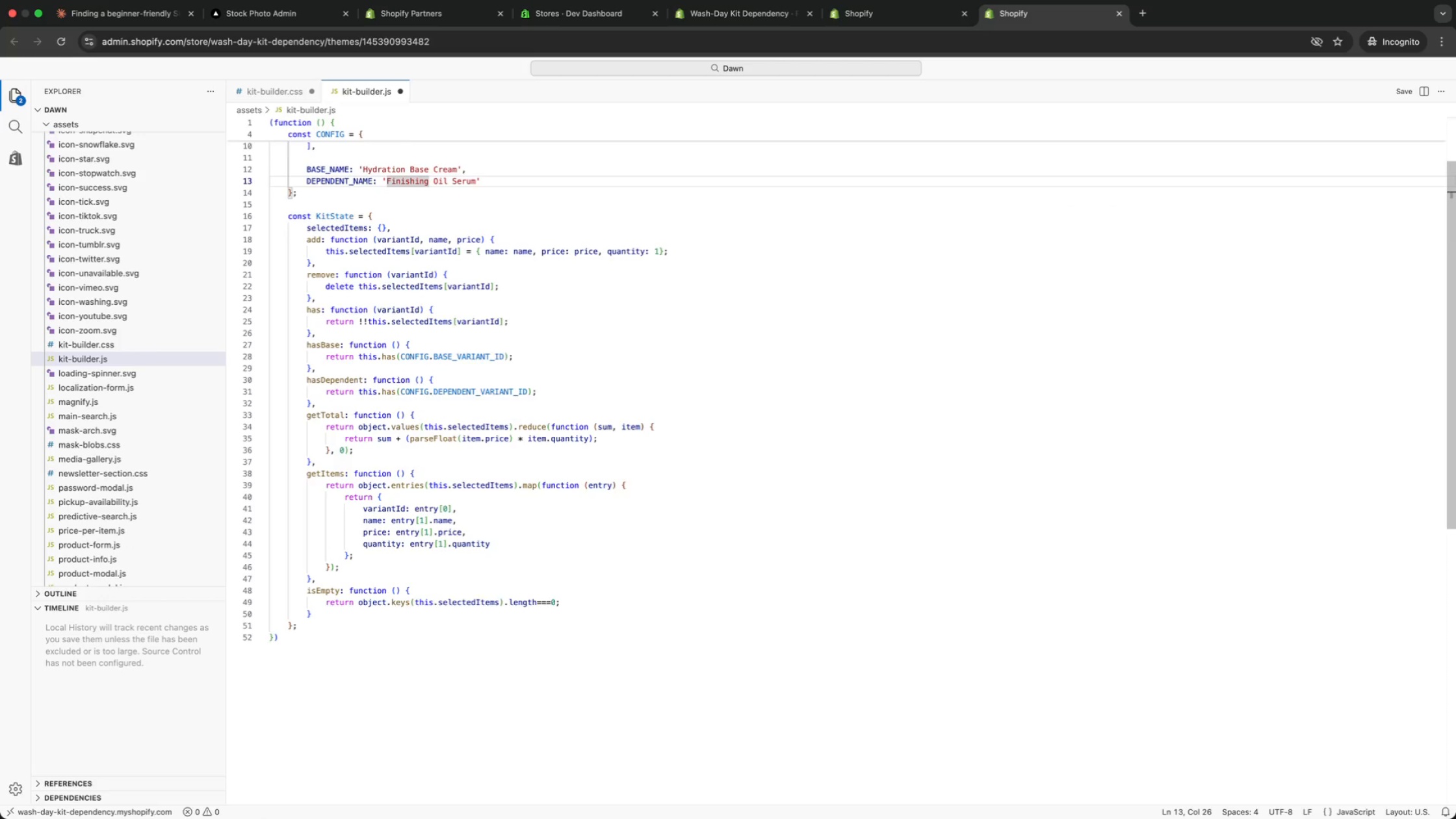 
key(ArrowUp)
 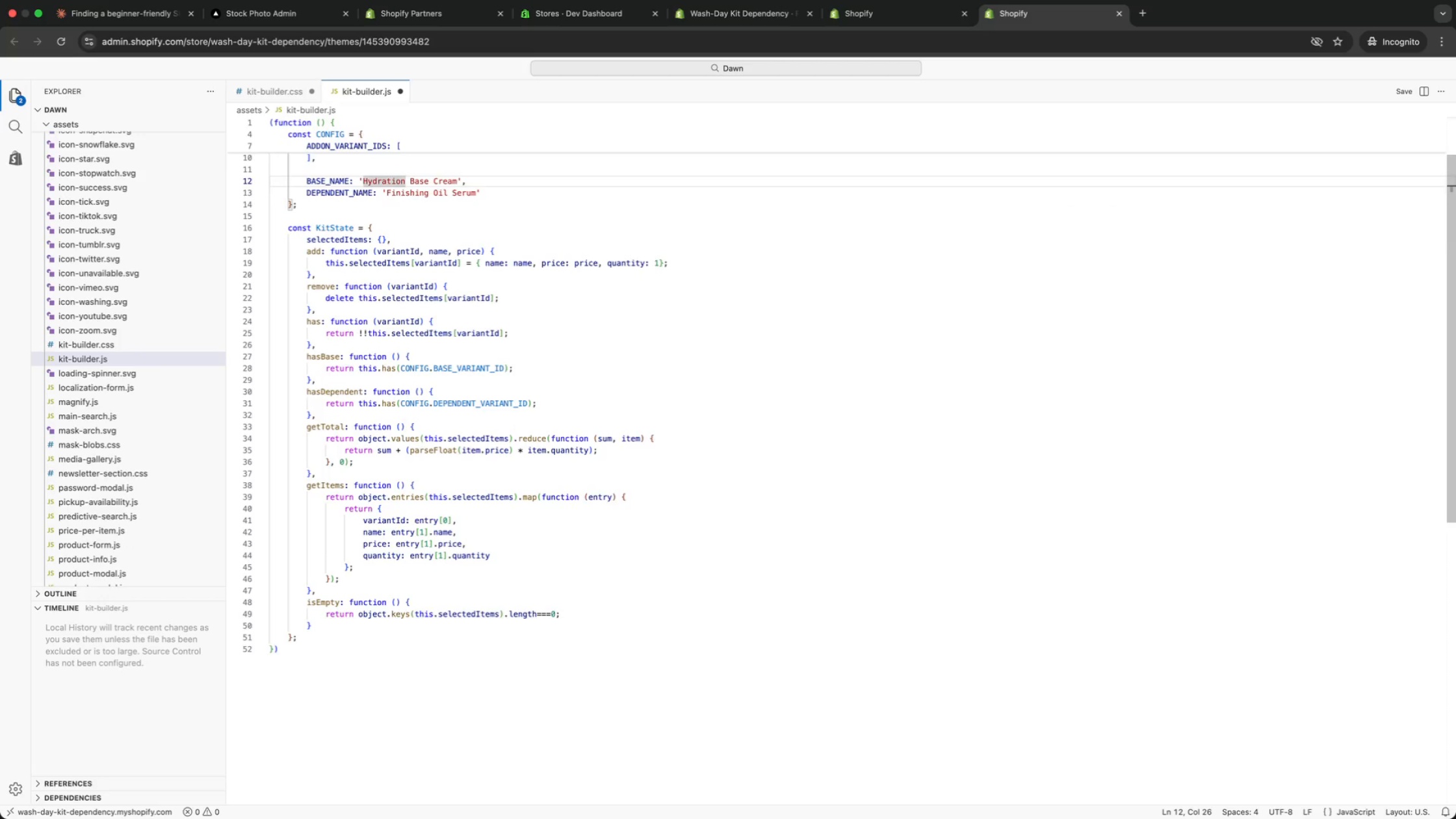 
key(ArrowUp)
 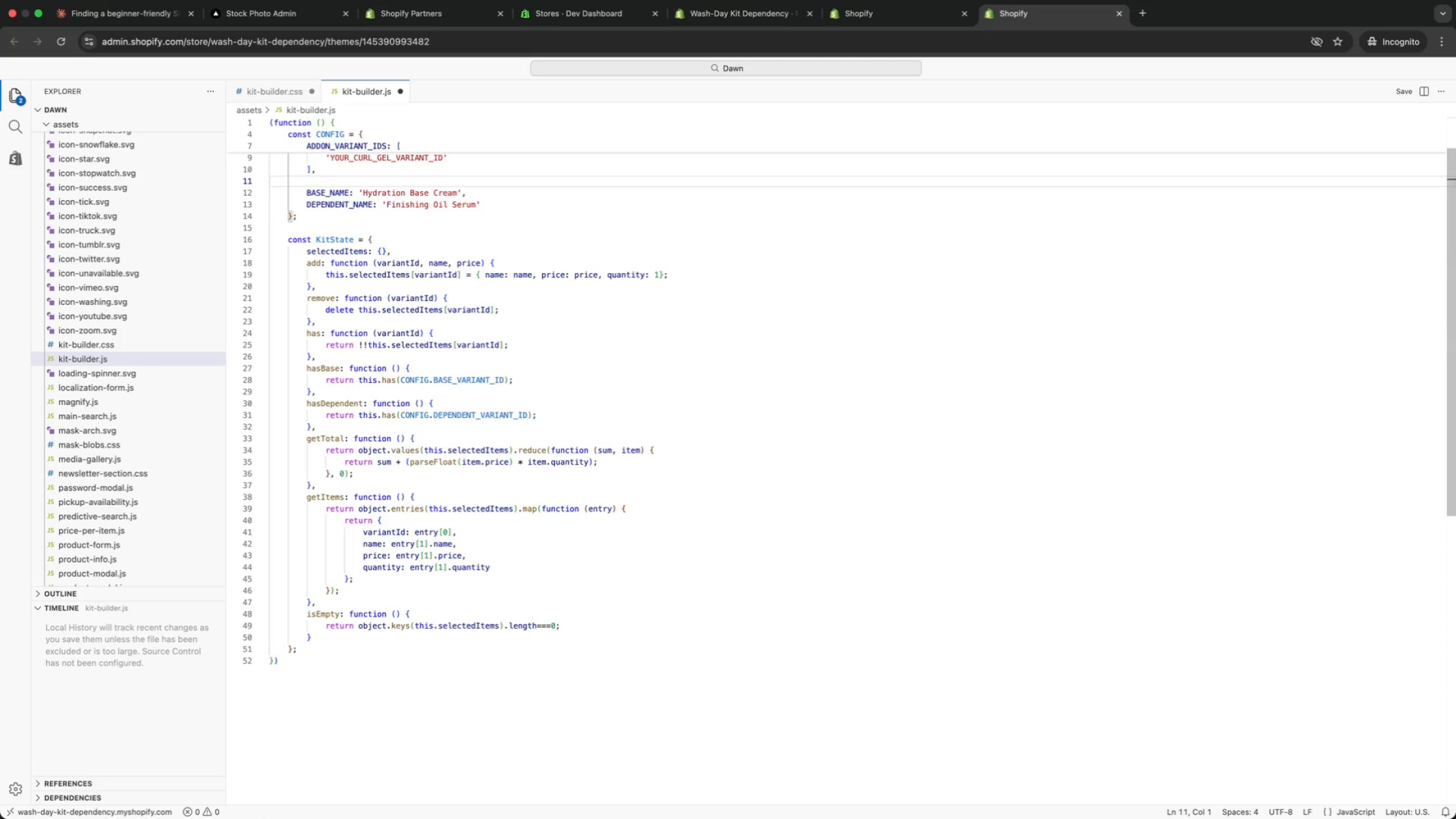 
key(ArrowUp)
 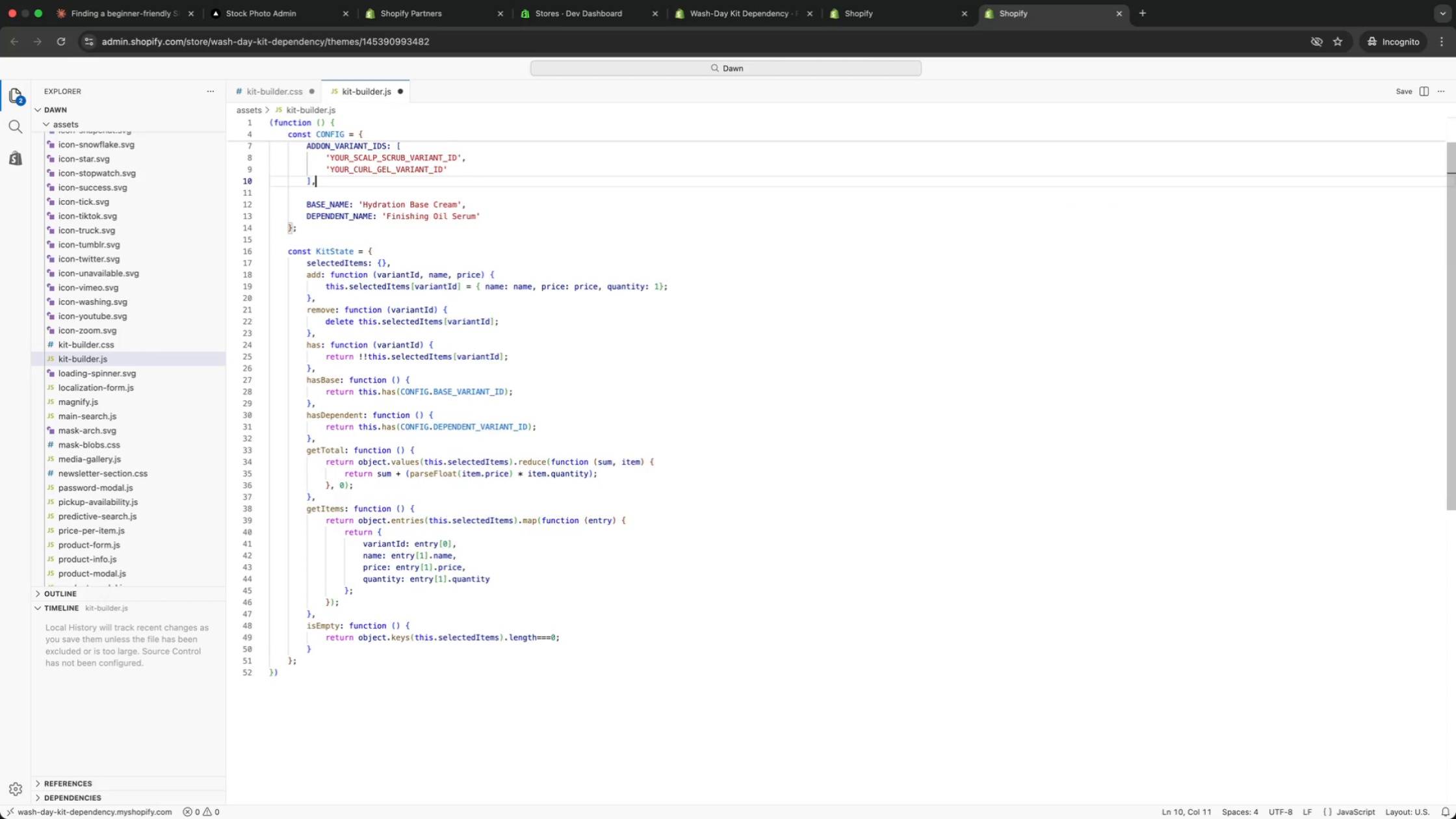 
key(ArrowUp)
 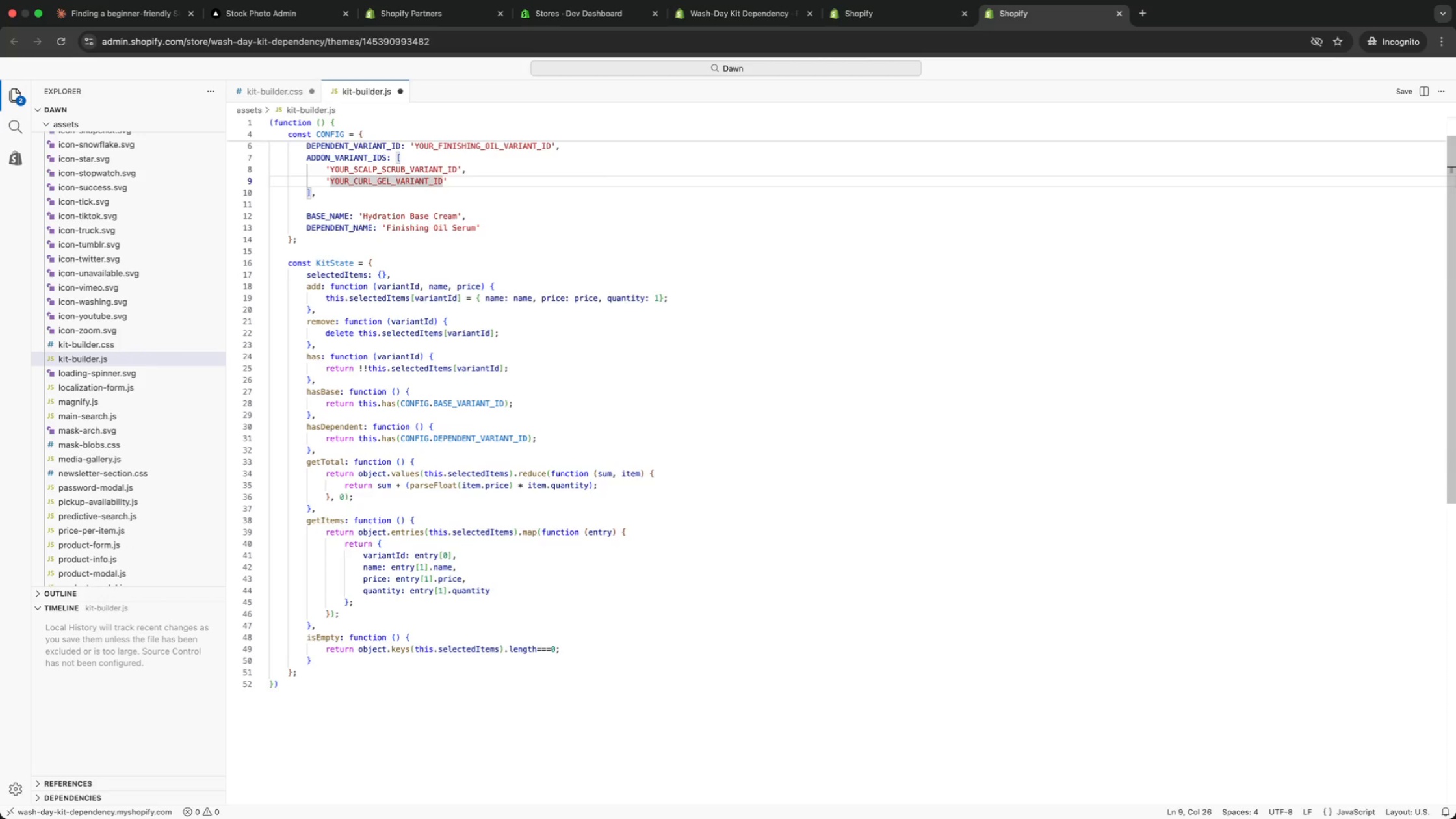 
key(ArrowUp)
 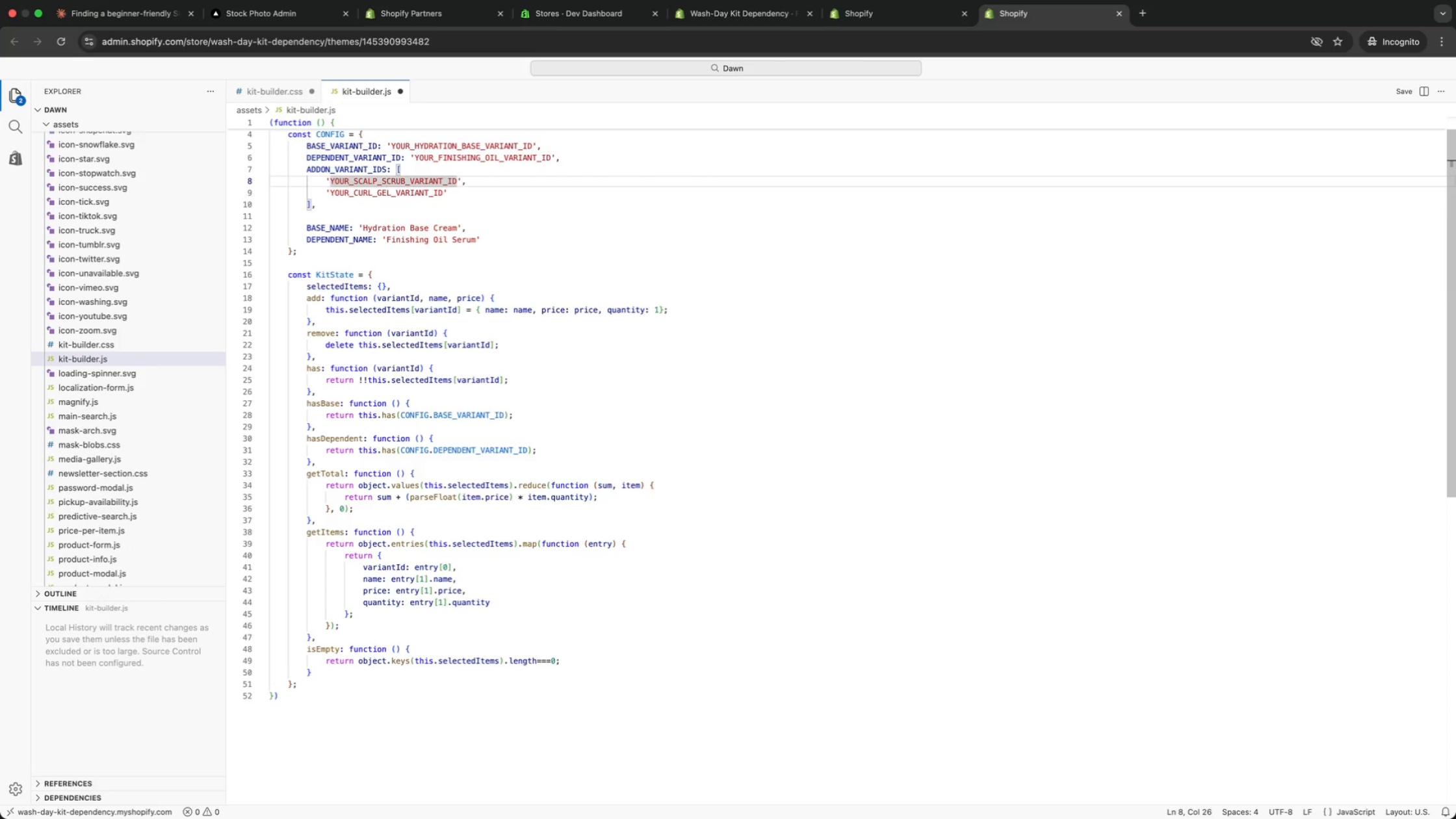 
key(ArrowUp)
 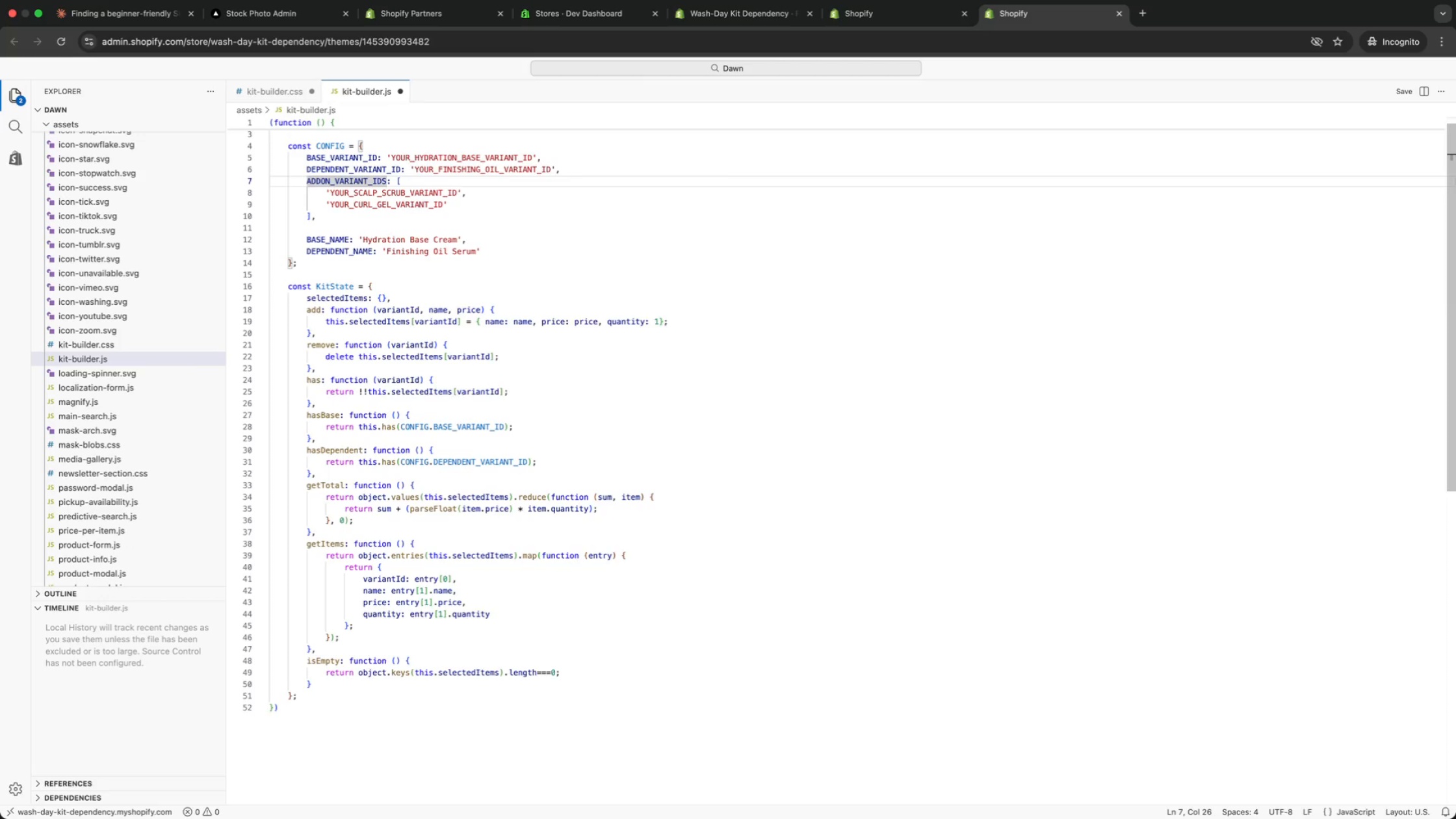 
key(ArrowUp)
 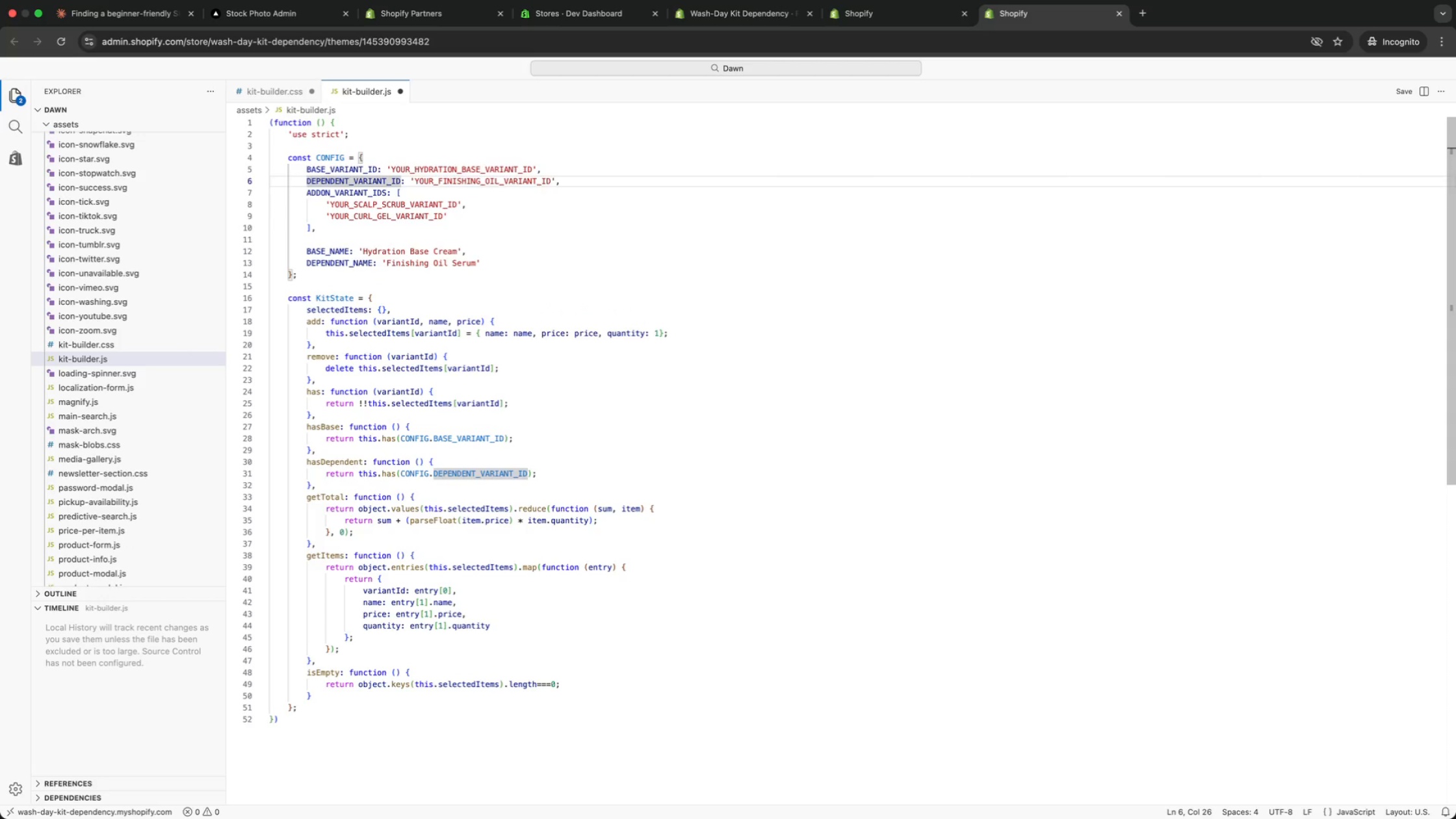 
key(ArrowUp)
 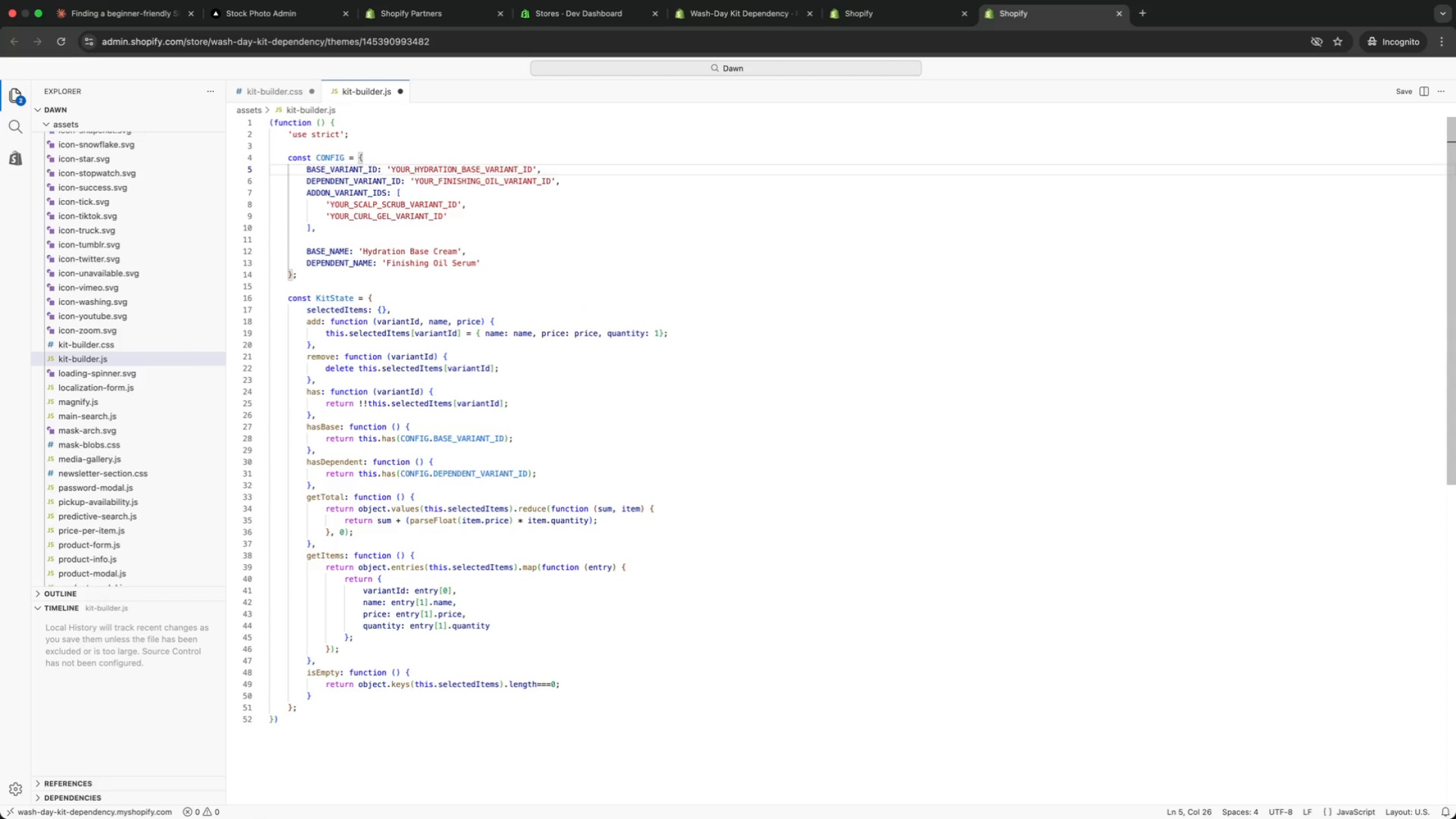 
key(ArrowUp)
 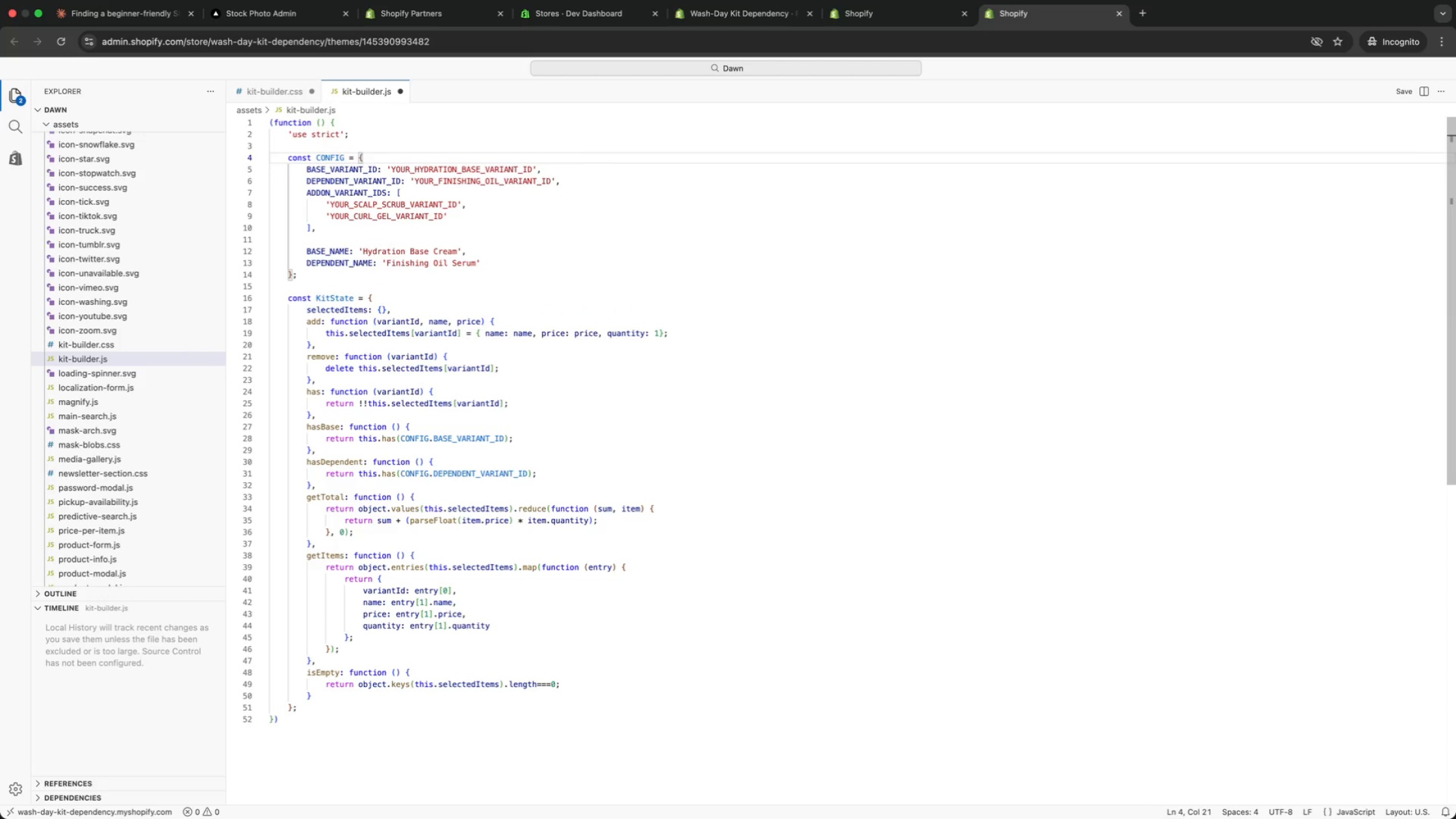 
key(ArrowUp)
 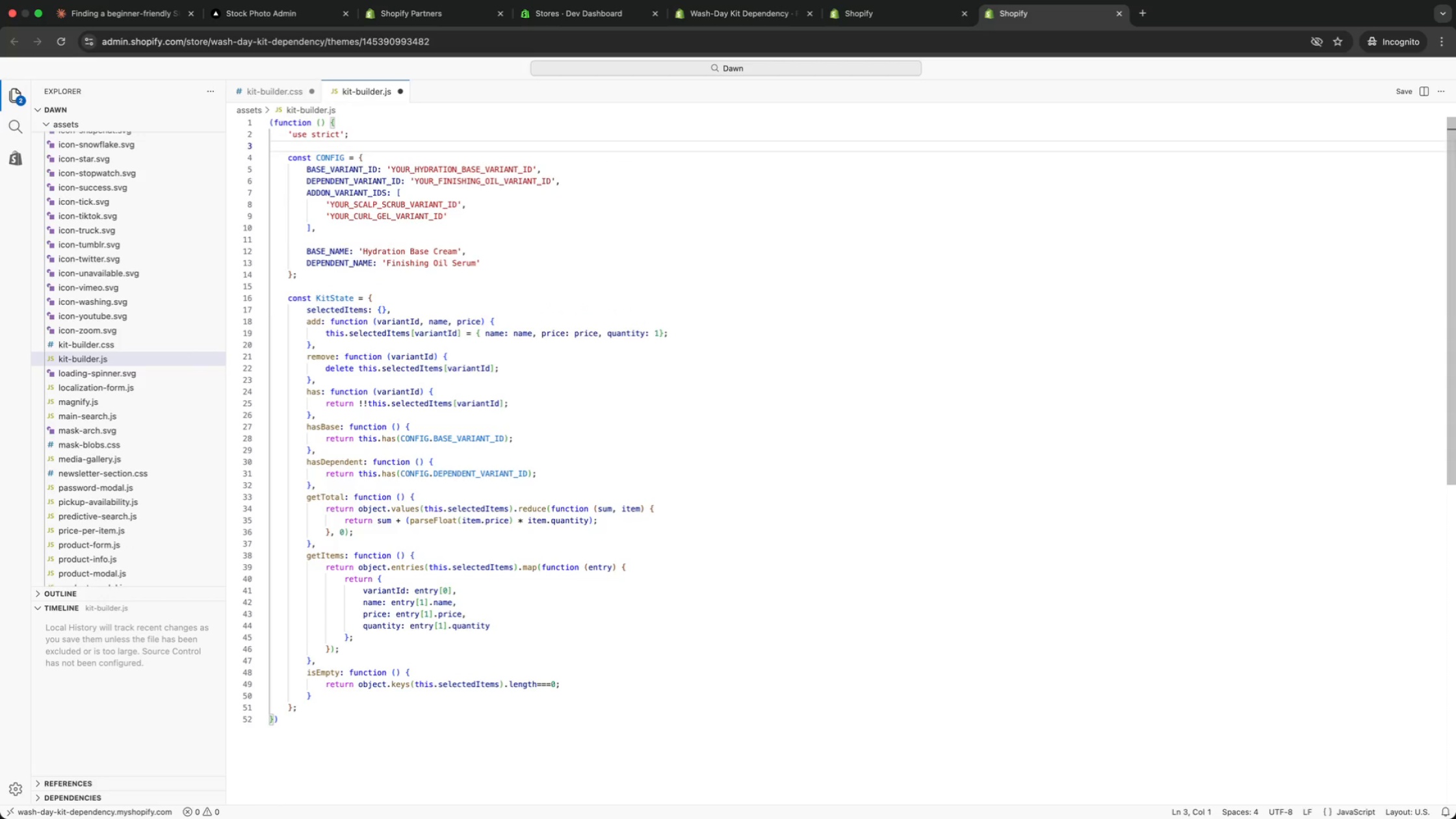 
key(ArrowUp)
 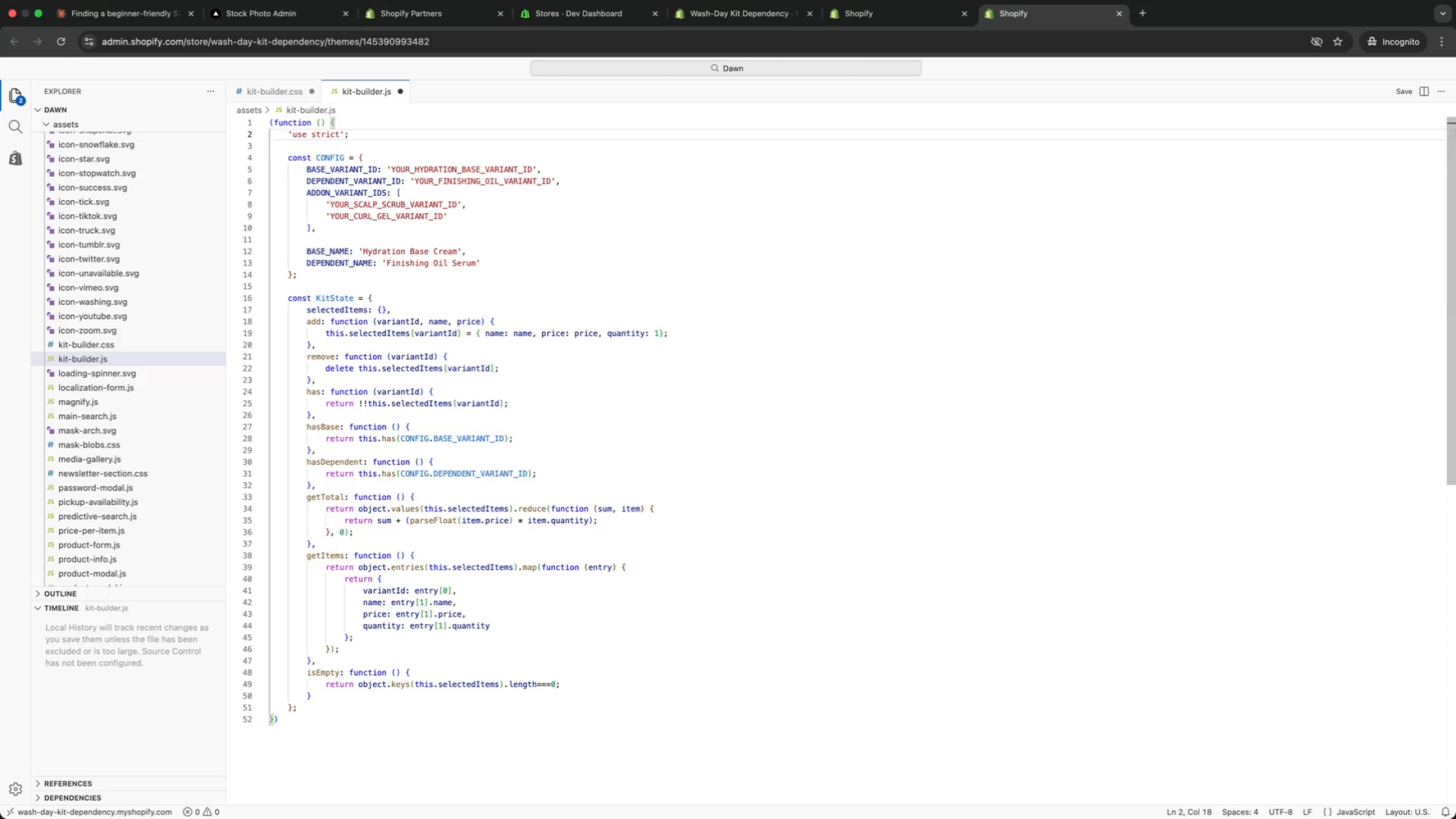 
key(ArrowDown)
 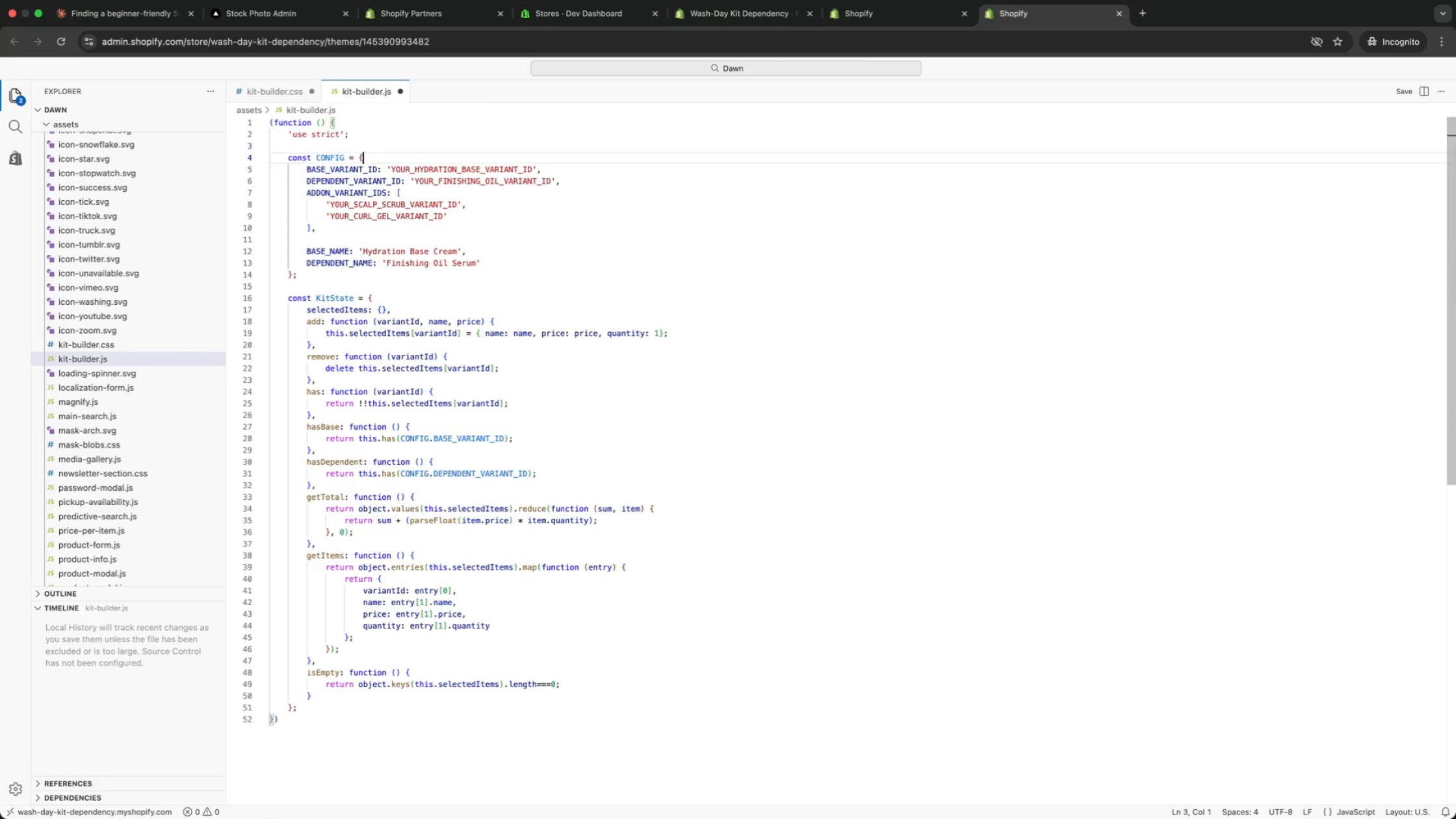 
key(ArrowDown)
 